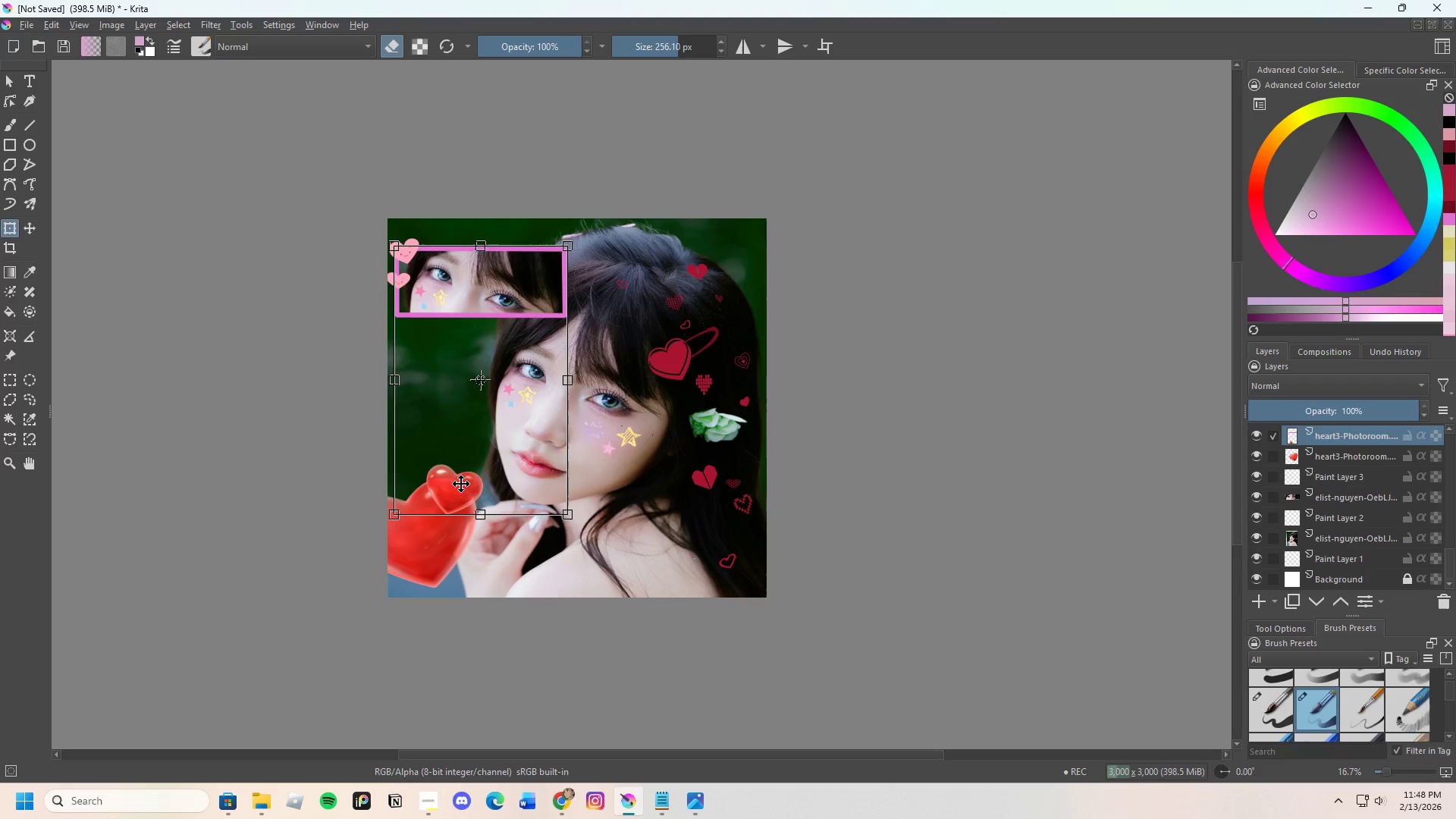 
left_click_drag(start_coordinate=[462, 484], to_coordinate=[481, 498])
 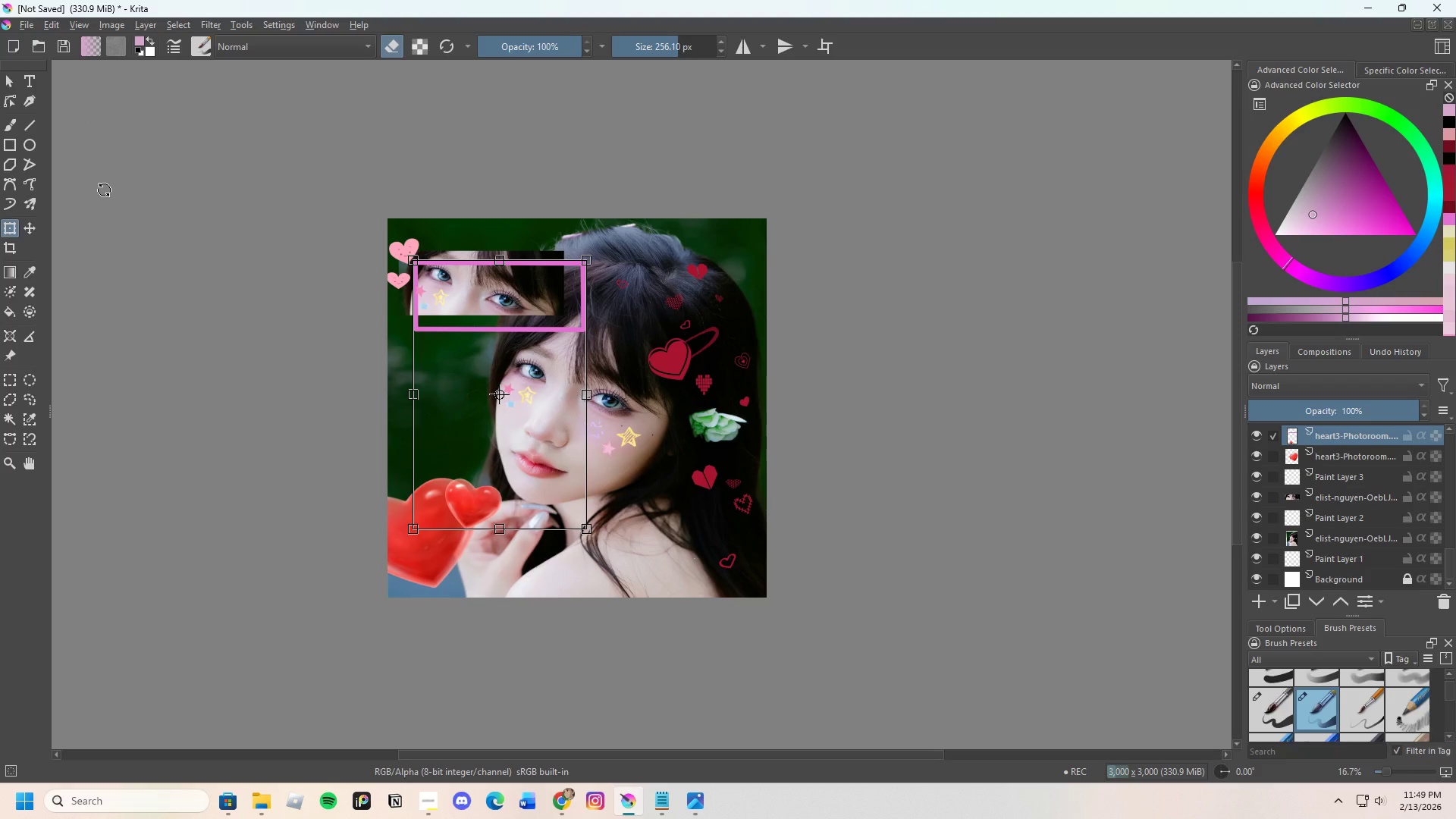 
key(Control+Z)
 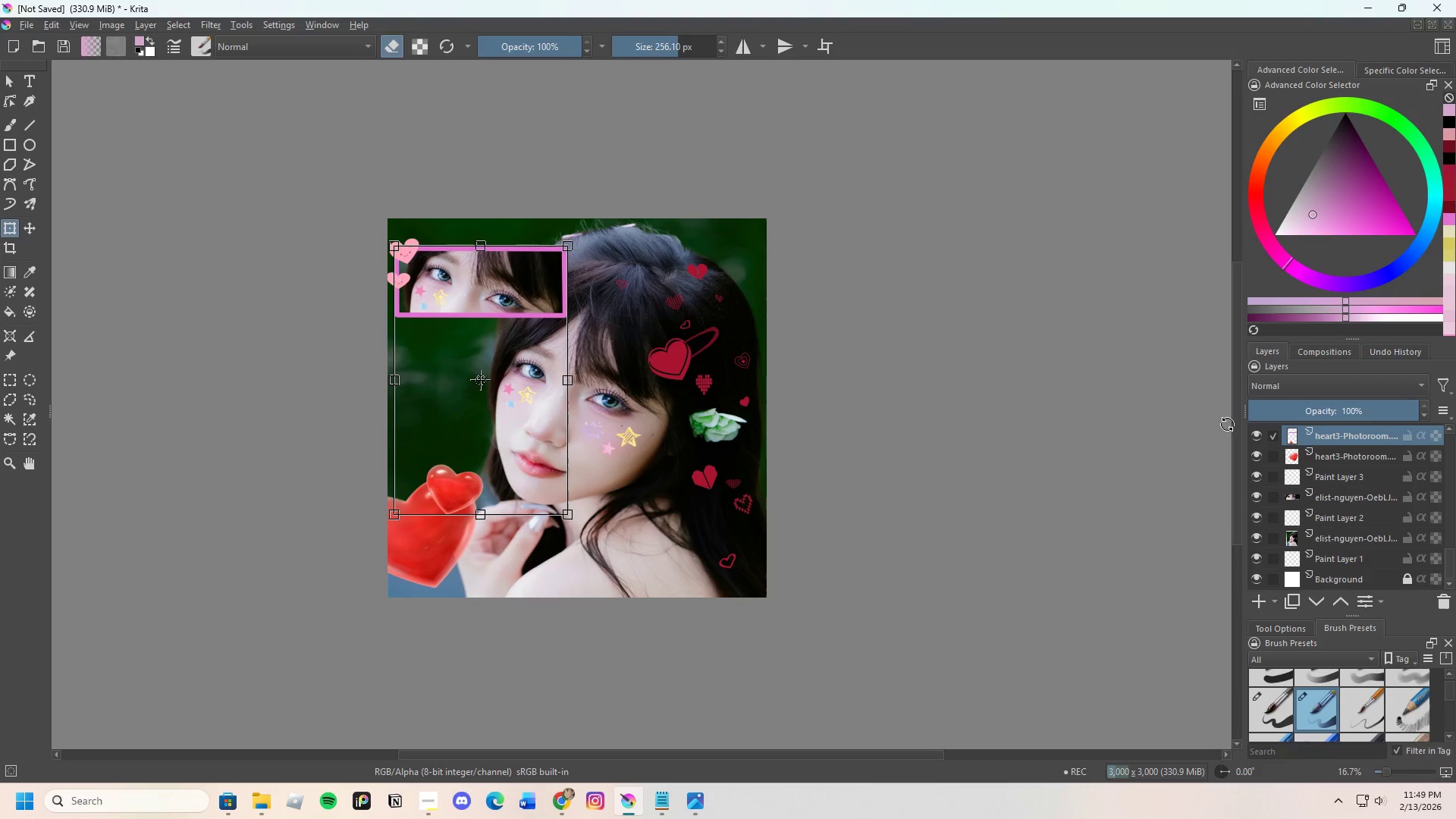 
left_click([1370, 455])
 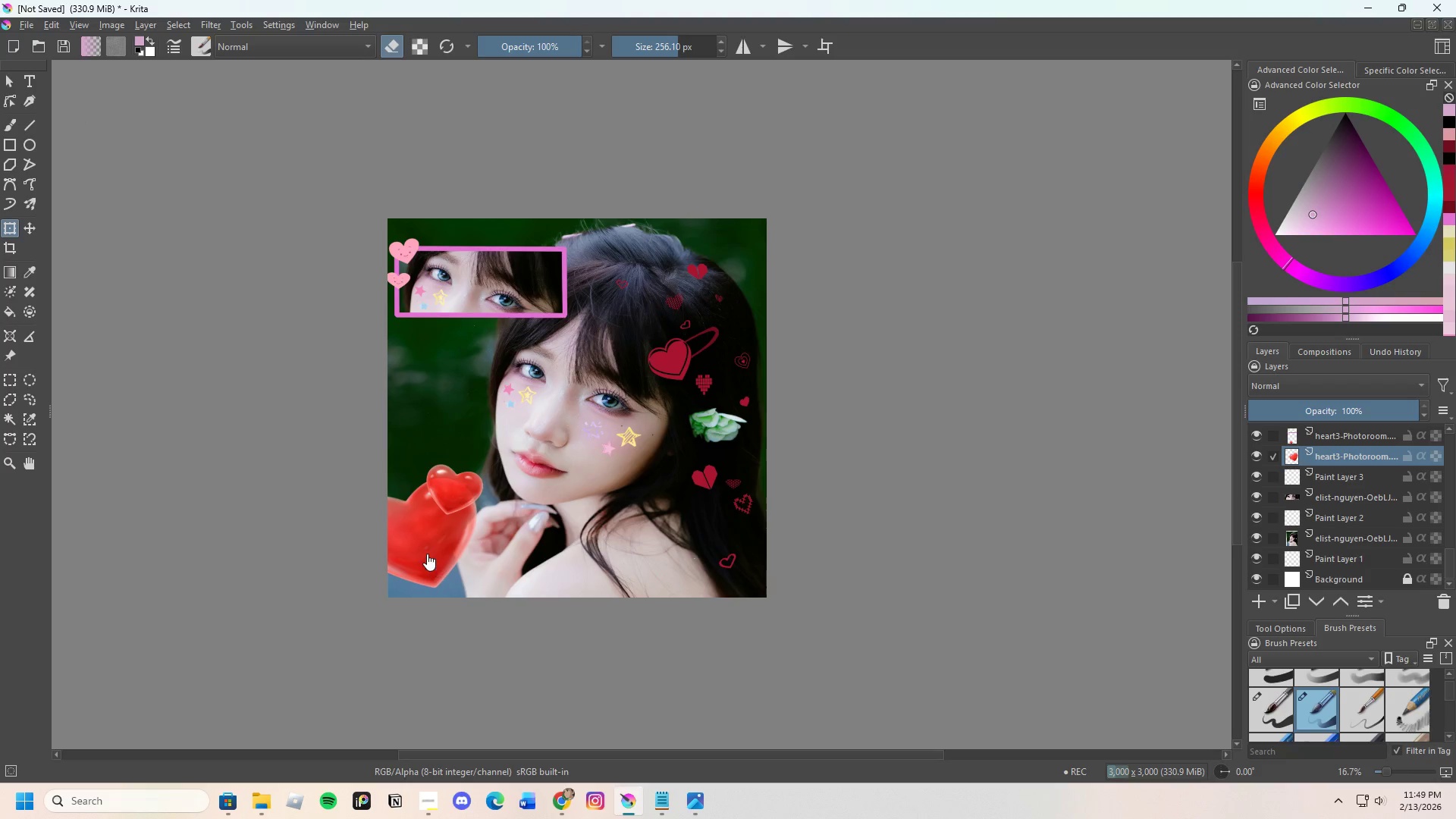 
left_click([416, 548])
 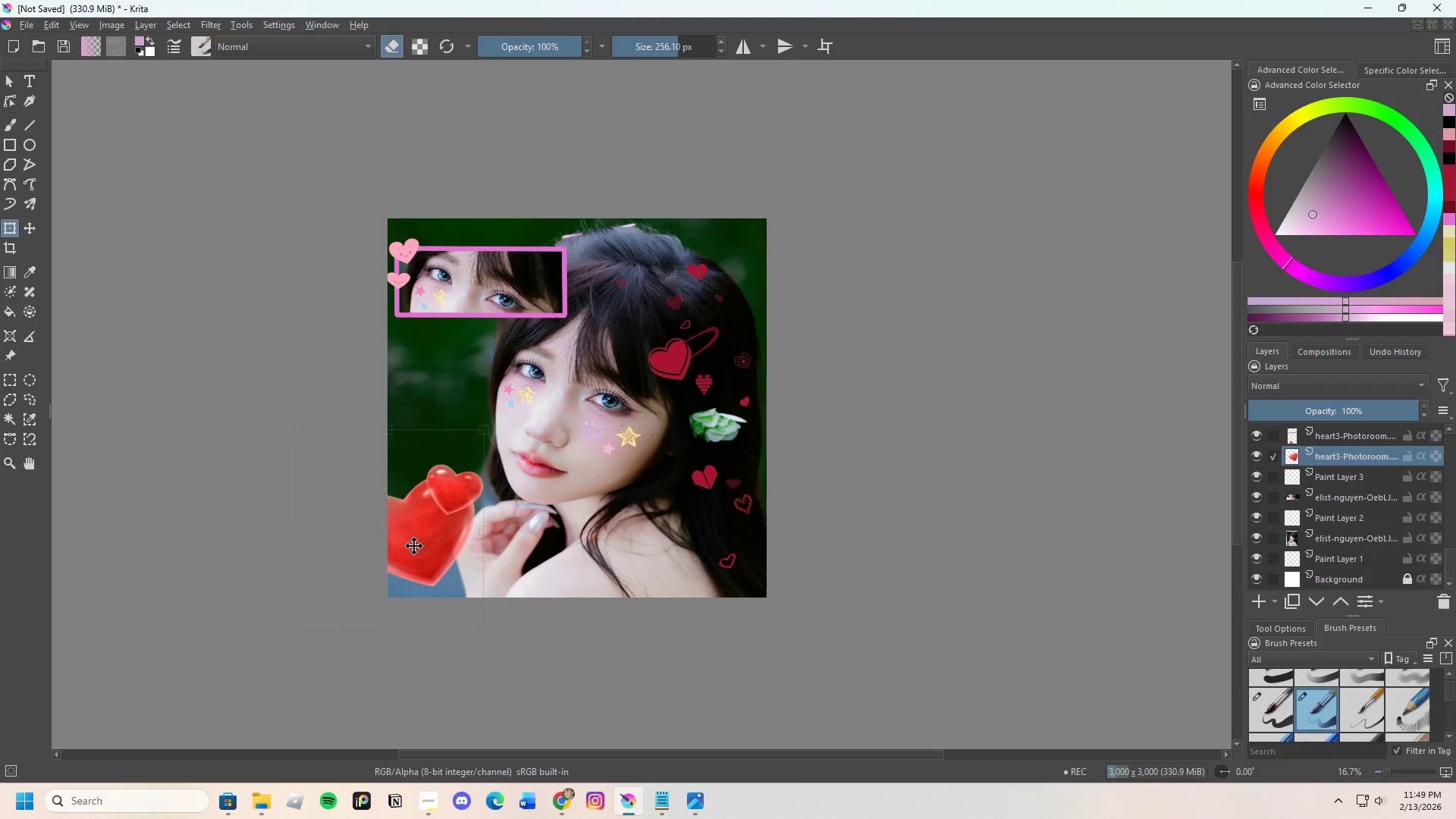 
left_click_drag(start_coordinate=[440, 549], to_coordinate=[430, 509])
 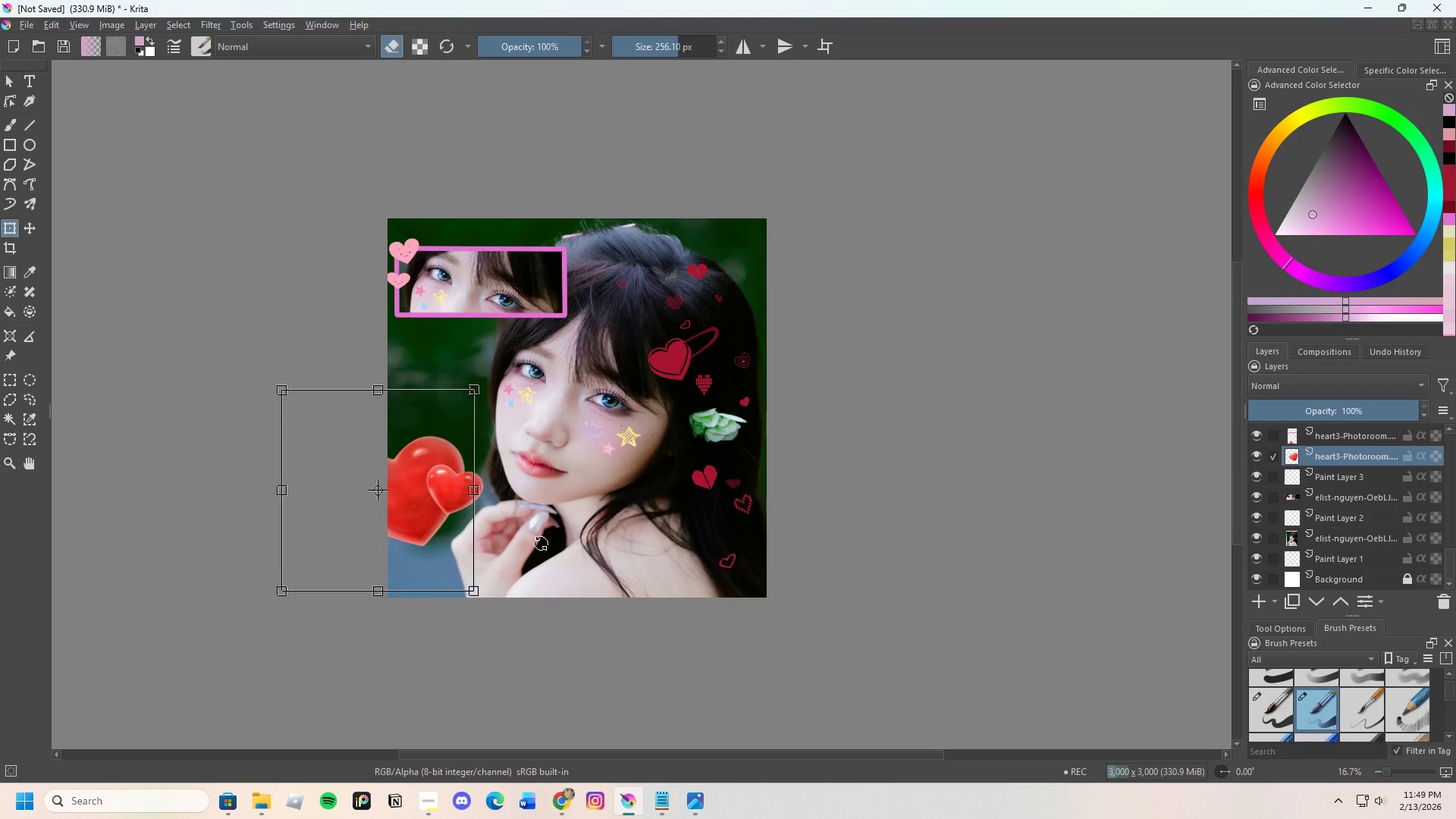 
key(Enter)
 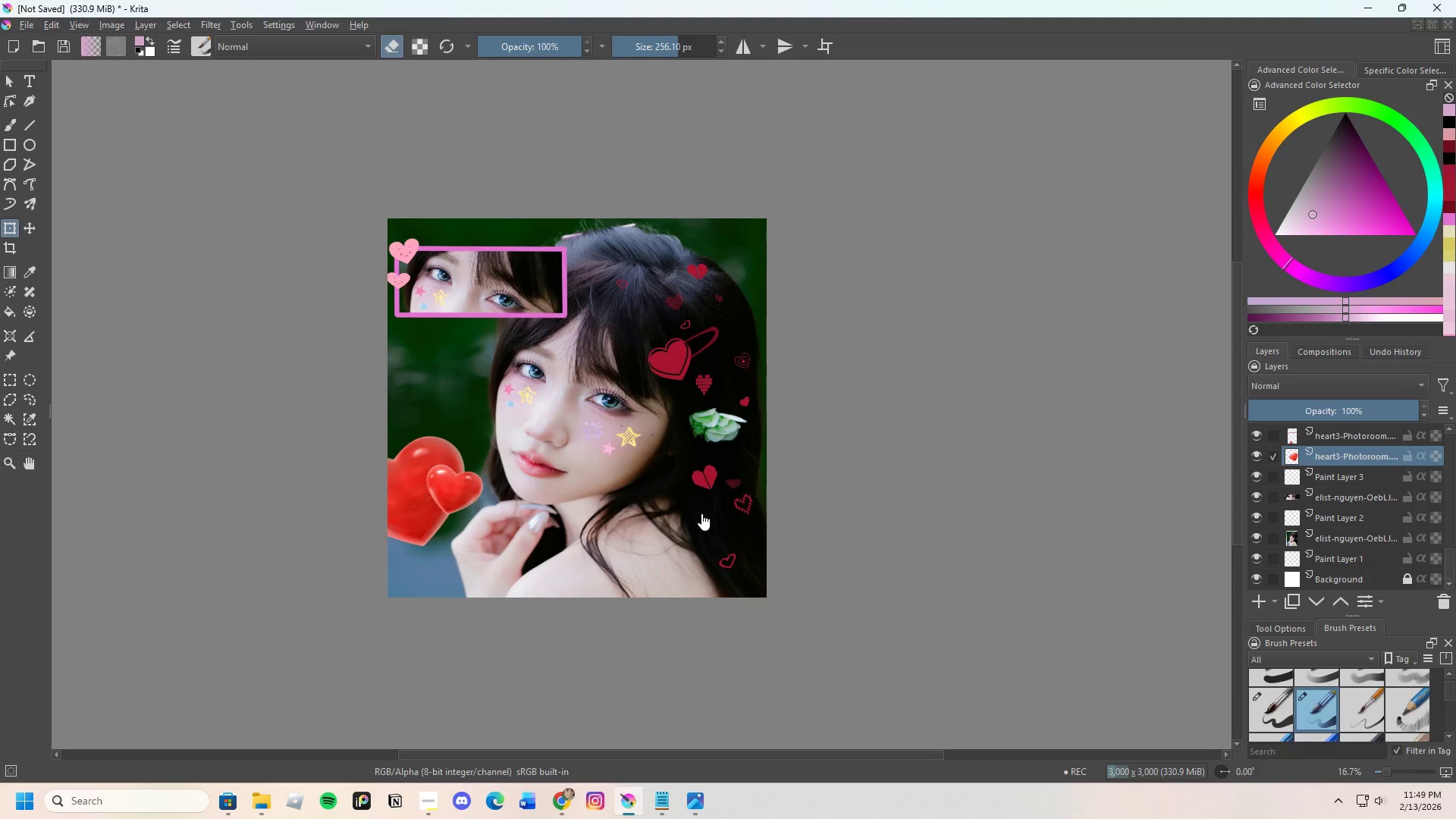 
scroll: coordinate [645, 495], scroll_direction: down, amount: 1.0
 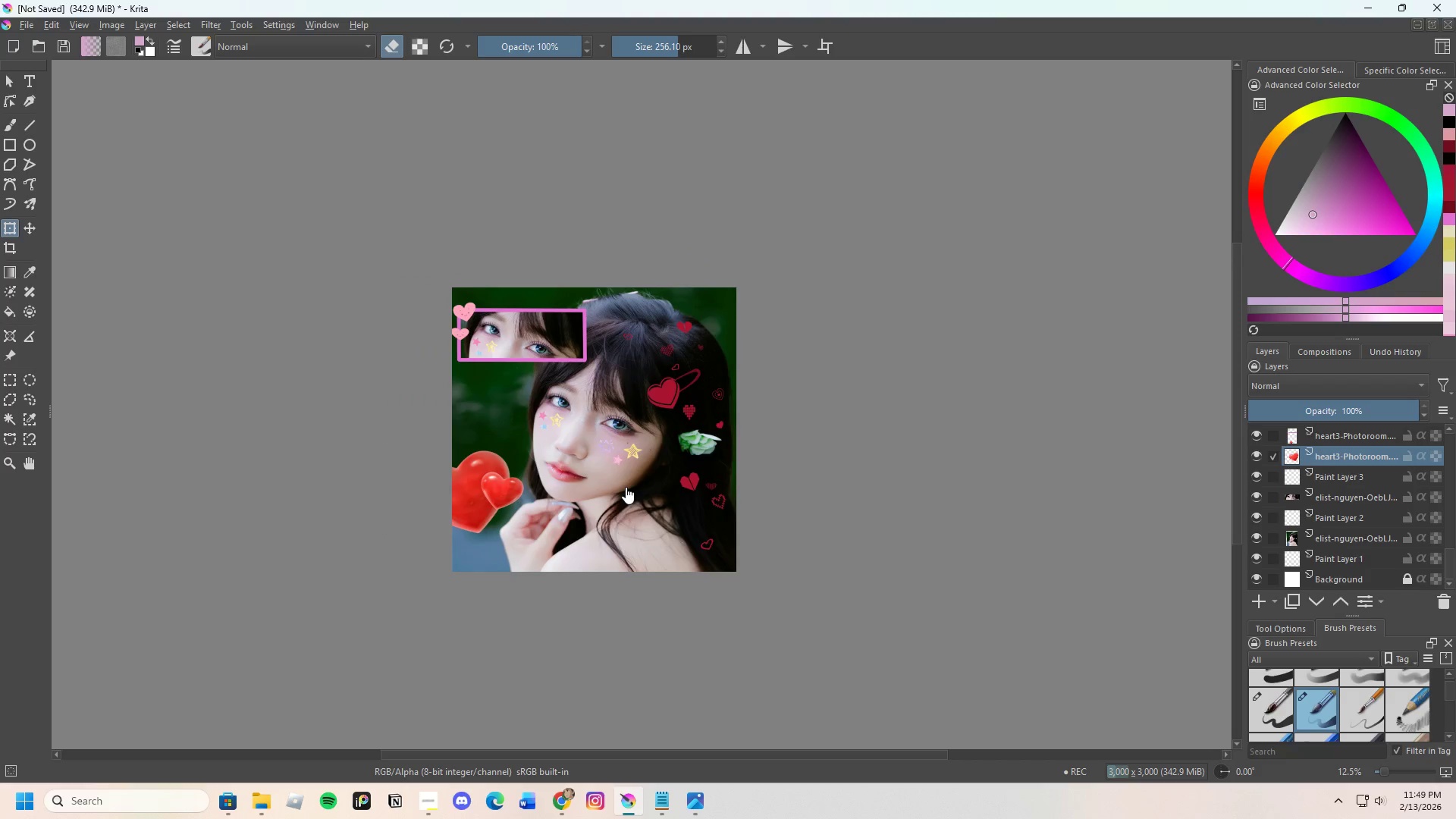 
scroll: coordinate [626, 487], scroll_direction: up, amount: 1.0
 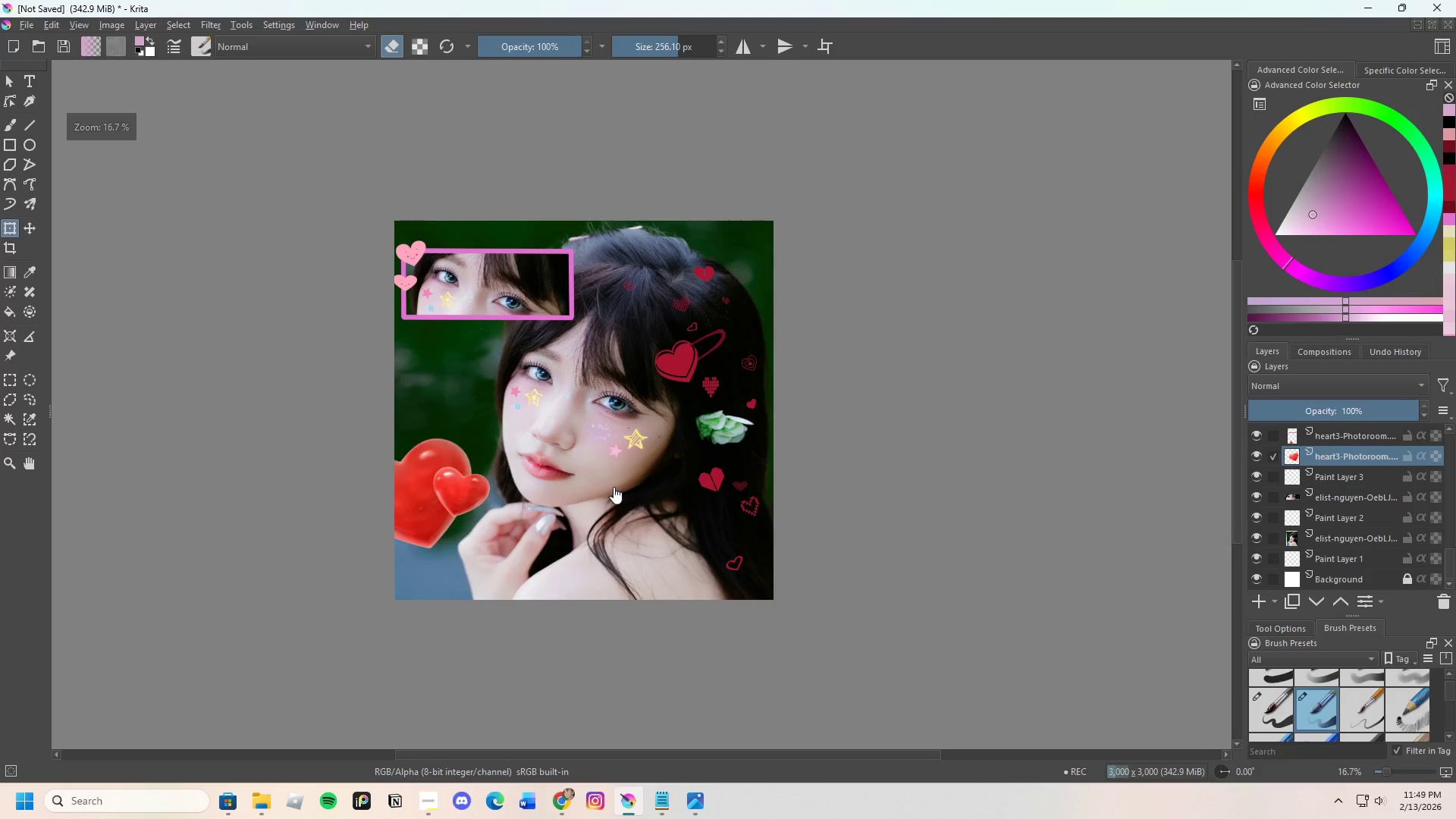 
scroll: coordinate [544, 413], scroll_direction: none, amount: 0.0
 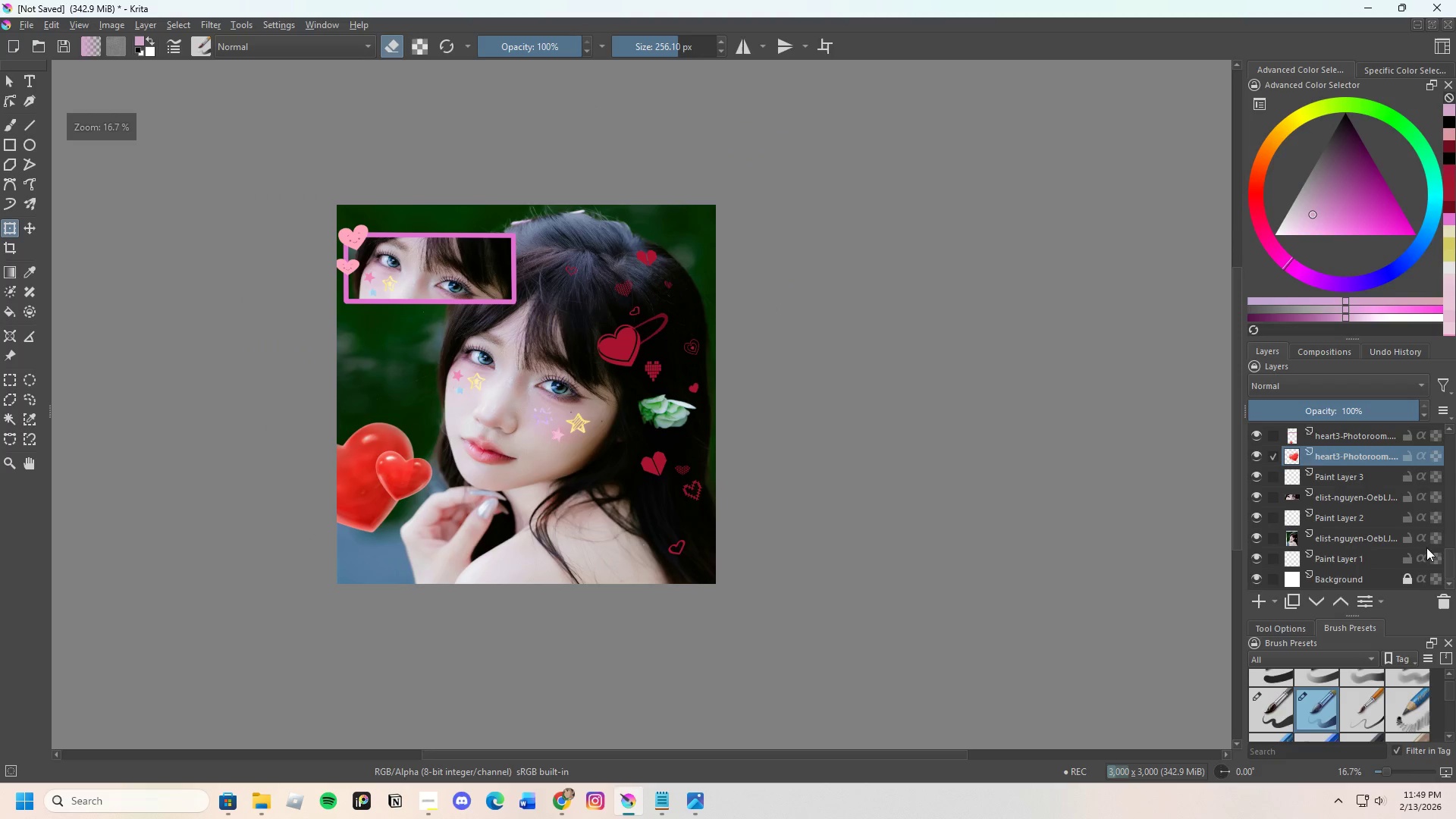 
scroll: coordinate [1323, 493], scroll_direction: up, amount: 17.0
 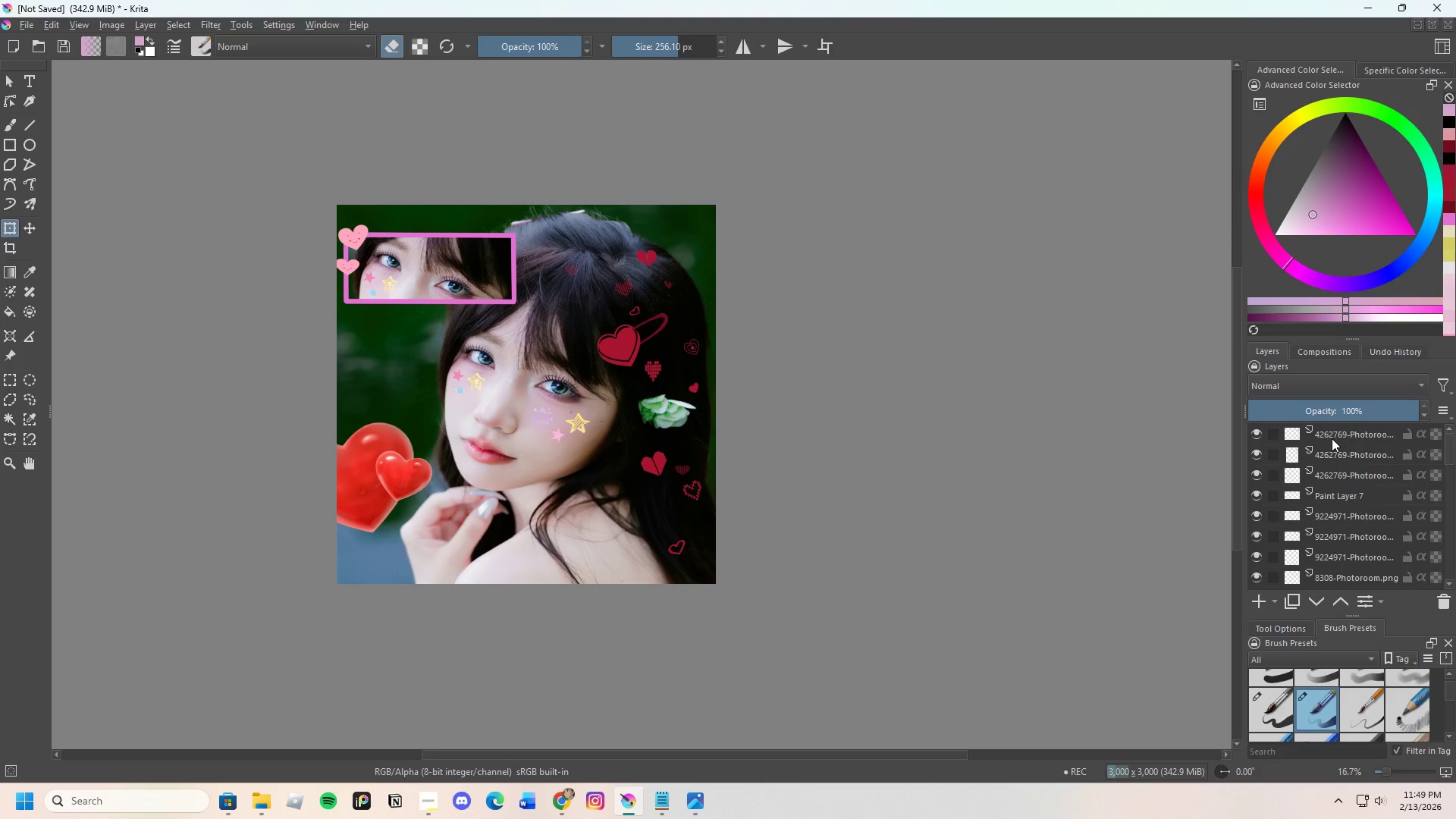 
left_click([1333, 436])
 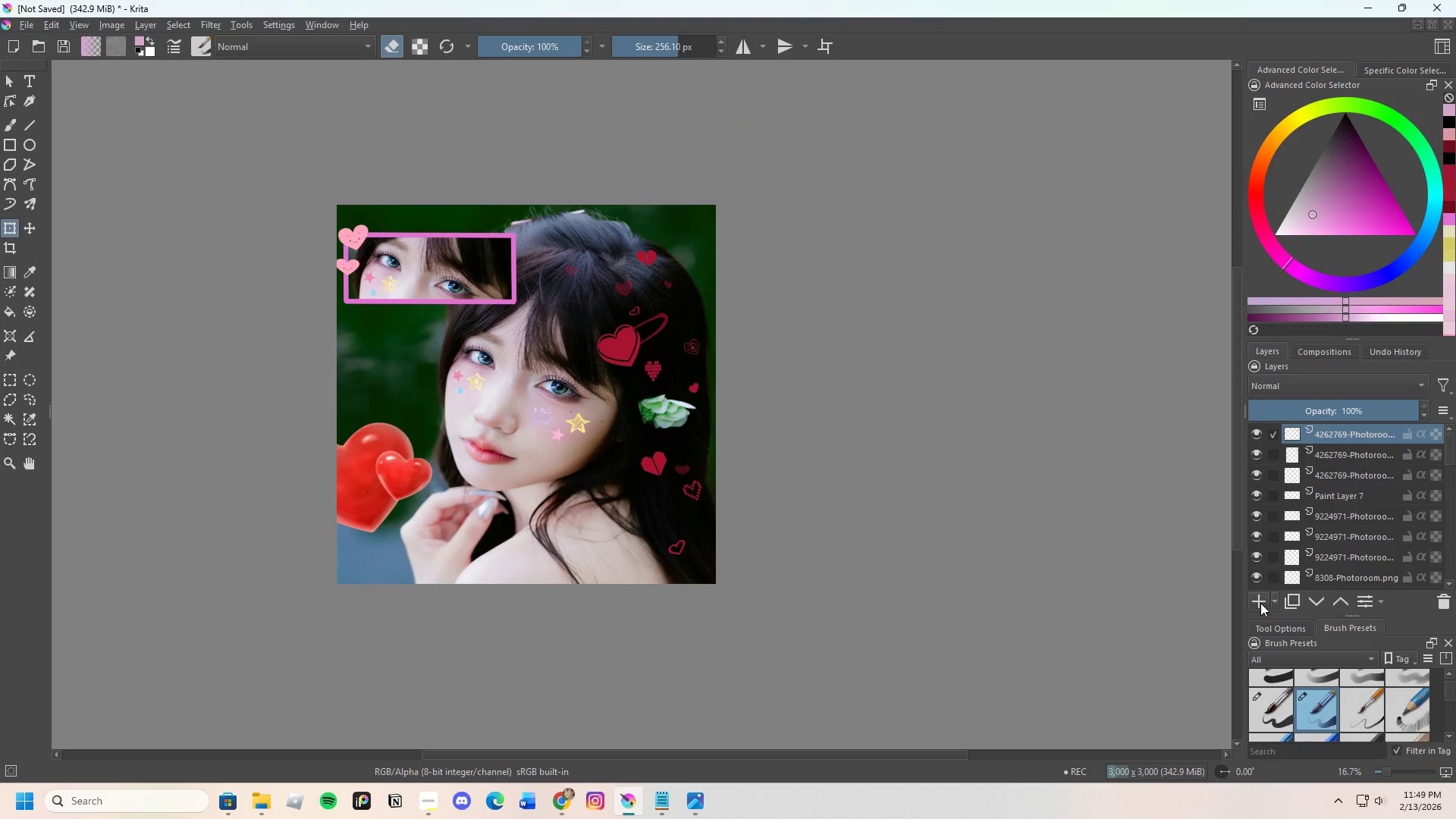 
left_click([1260, 603])
 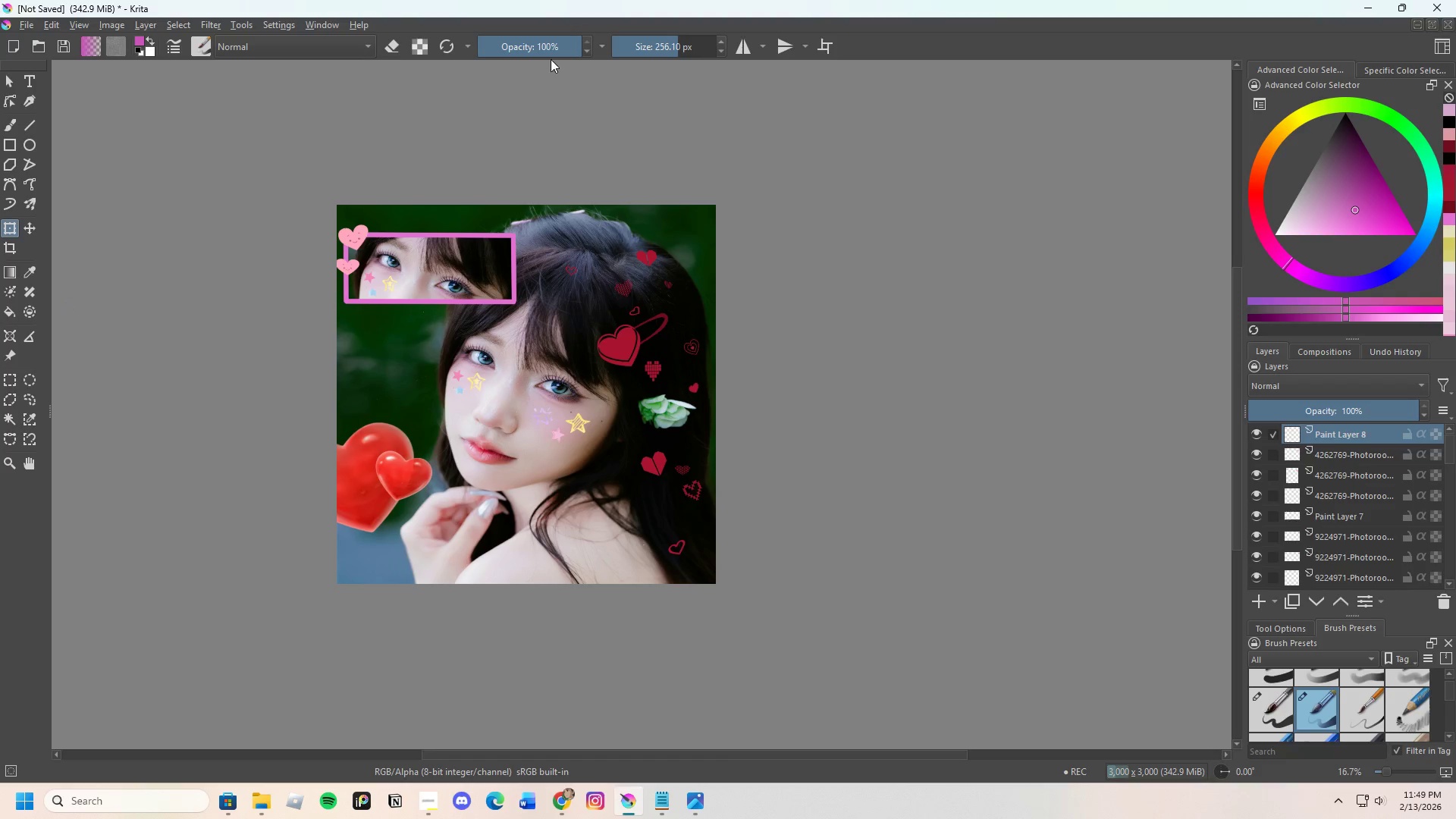 
wait(6.12)
 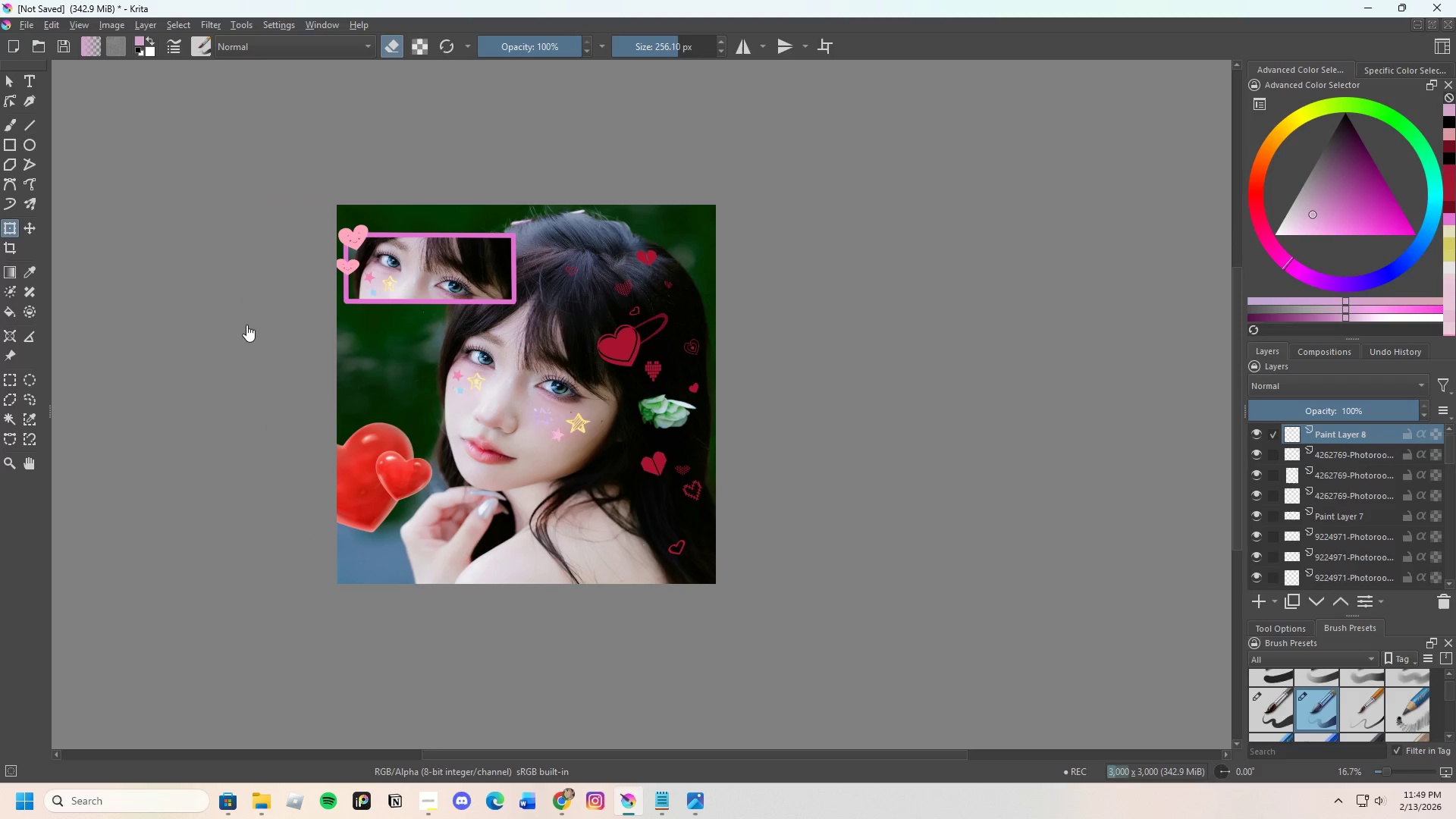 
left_click([8, 308])
 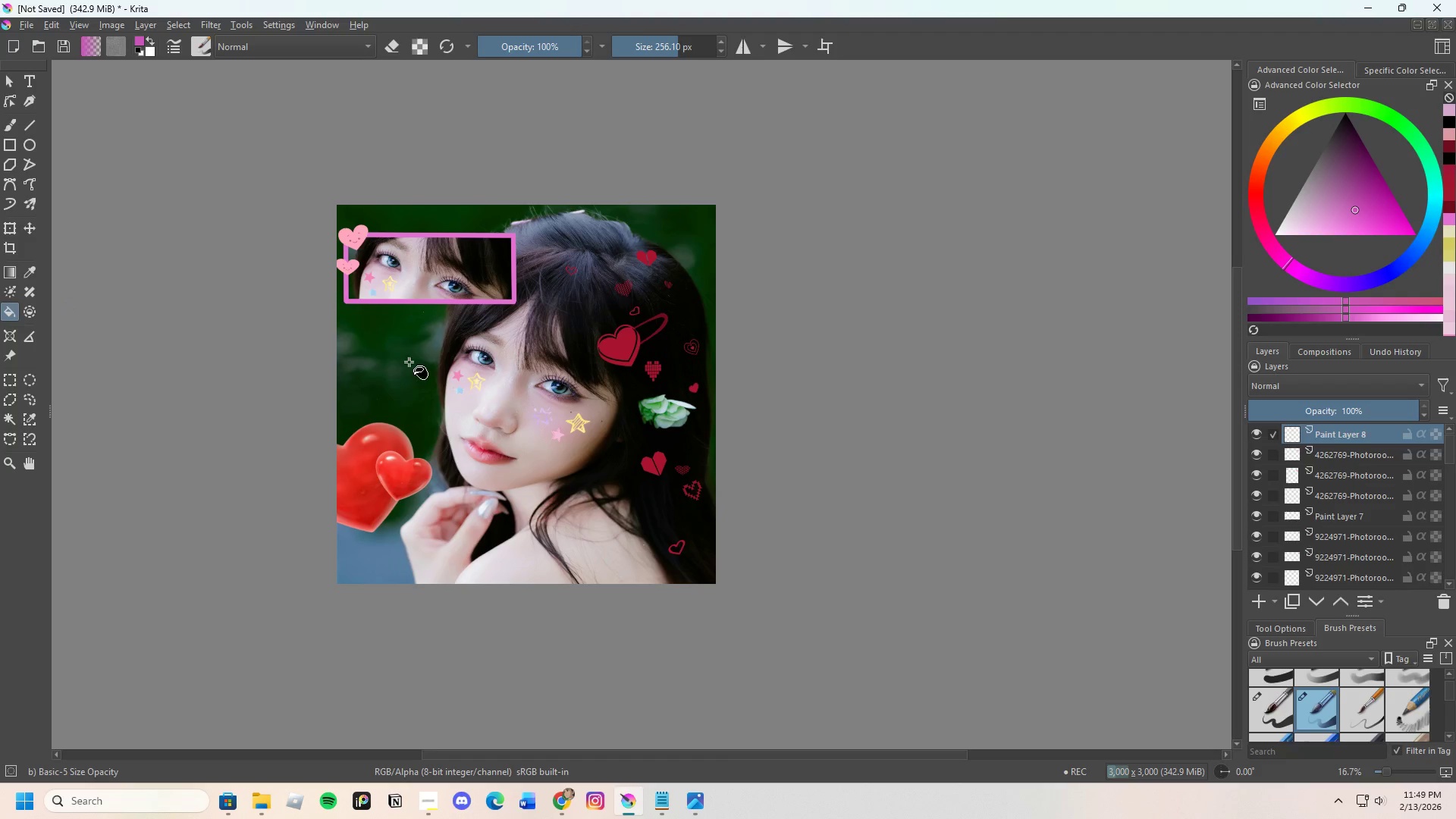 
left_click([408, 361])
 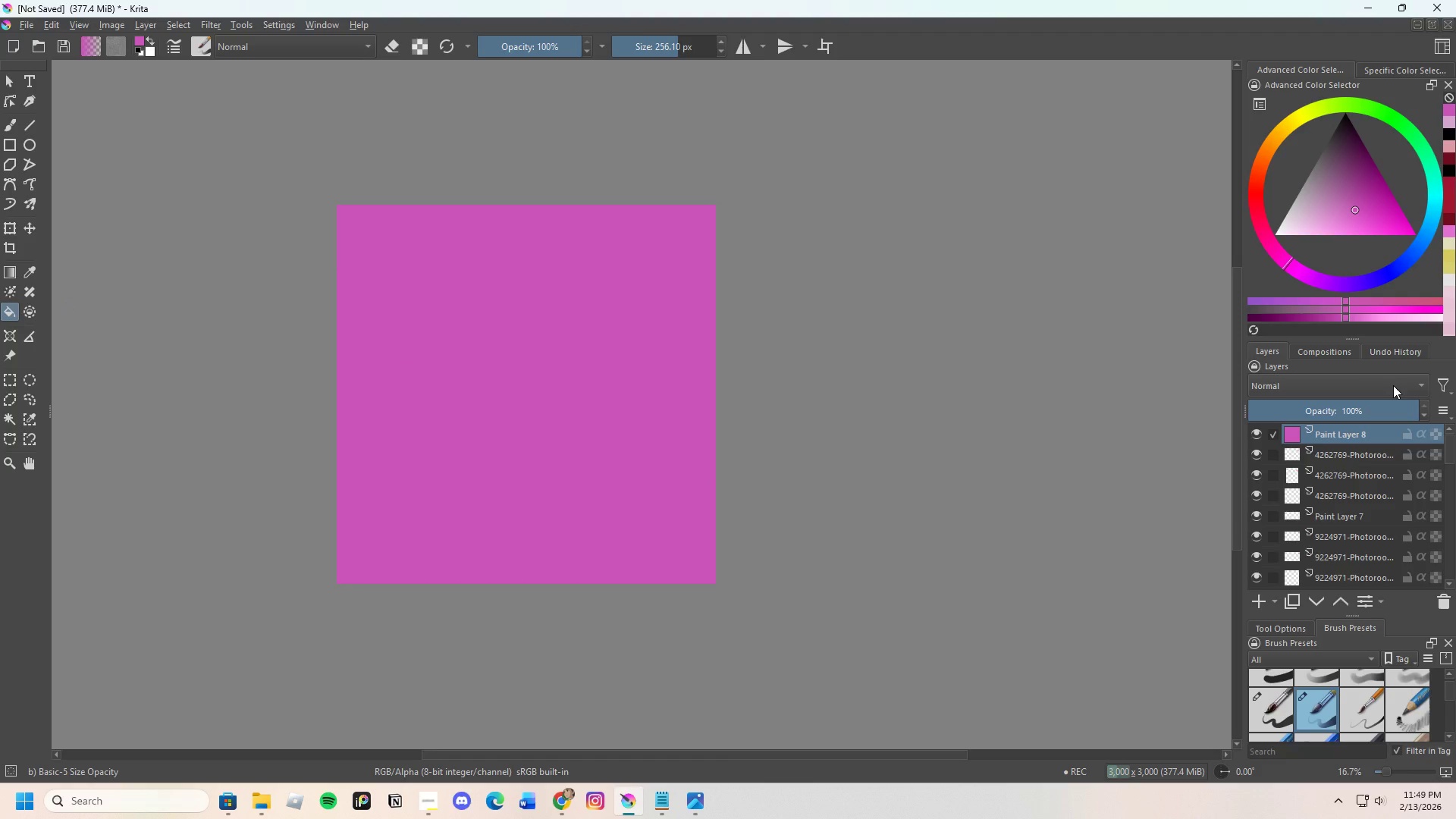 
left_click_drag(start_coordinate=[1393, 410], to_coordinate=[1347, 416])
 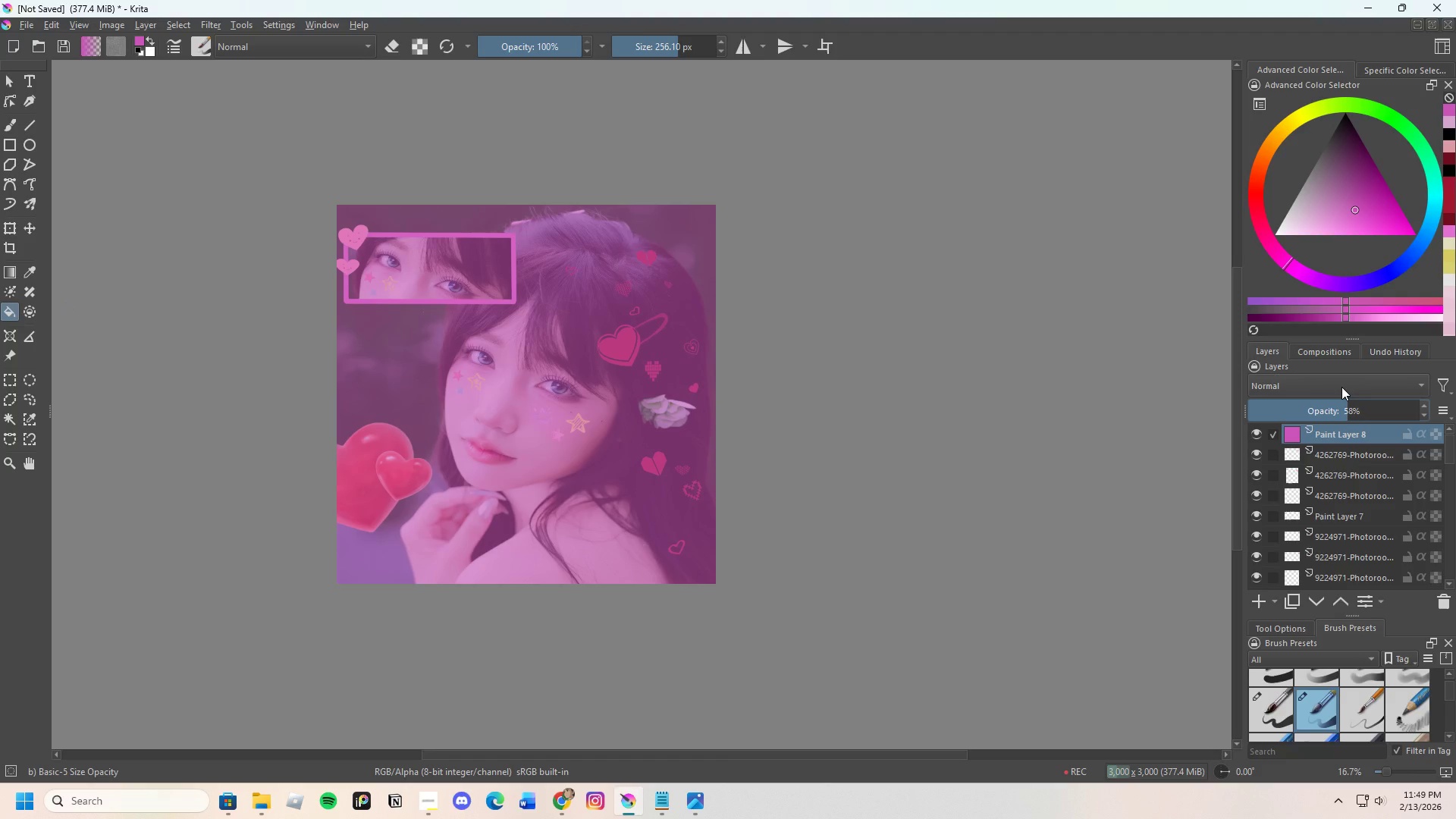 
left_click([1337, 379])
 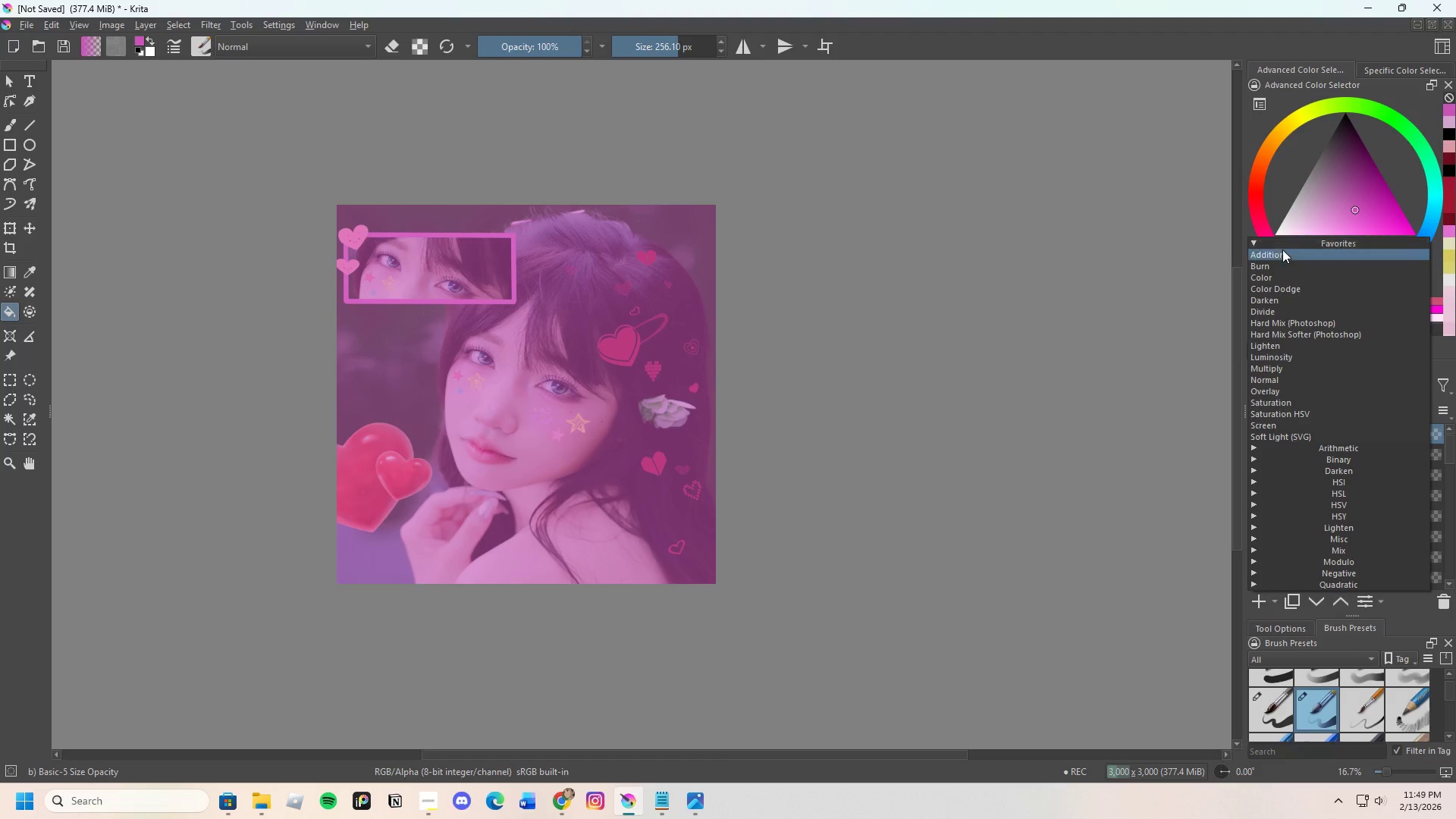 
left_click([1283, 253])
 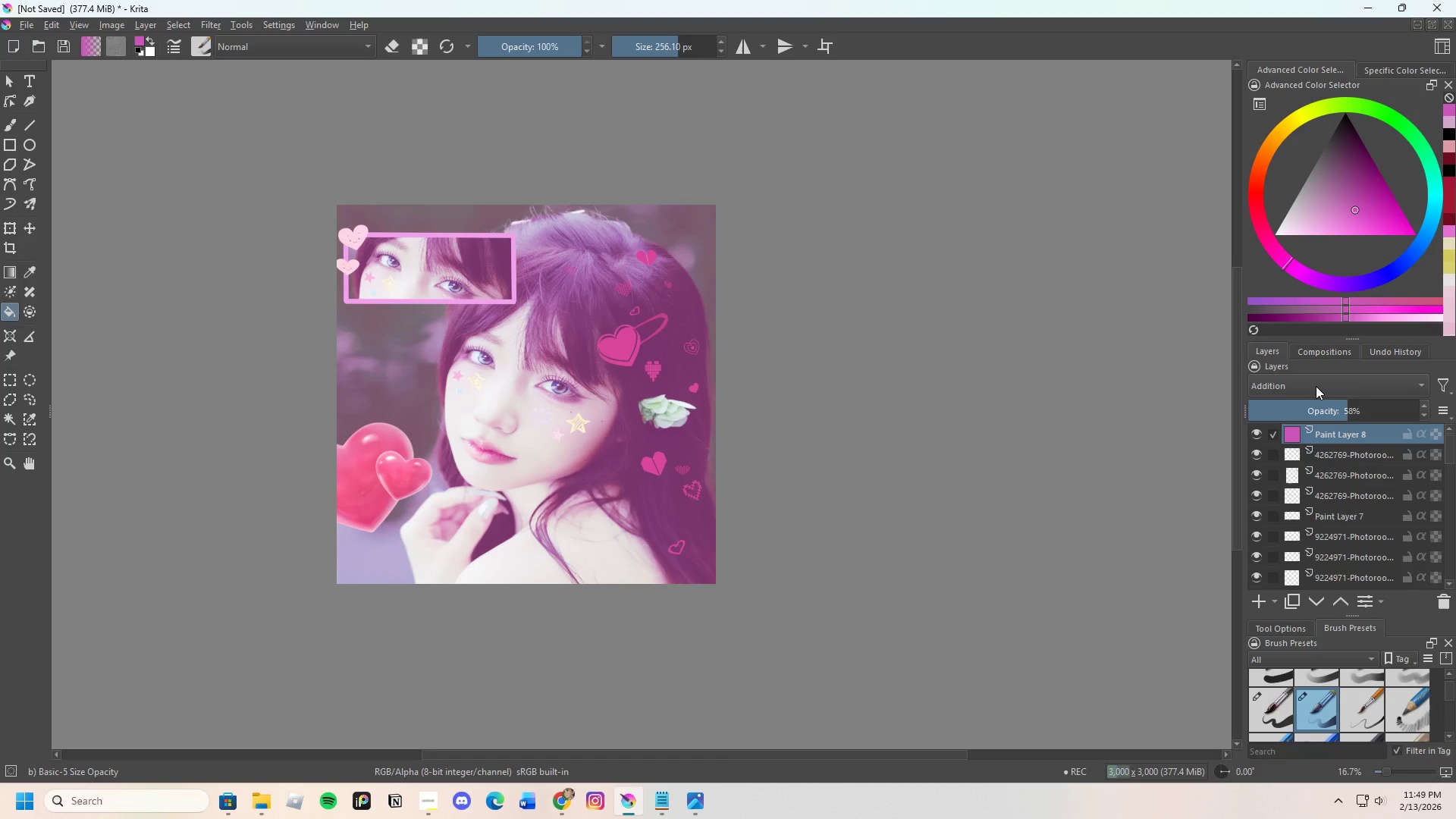 
left_click([1316, 386])
 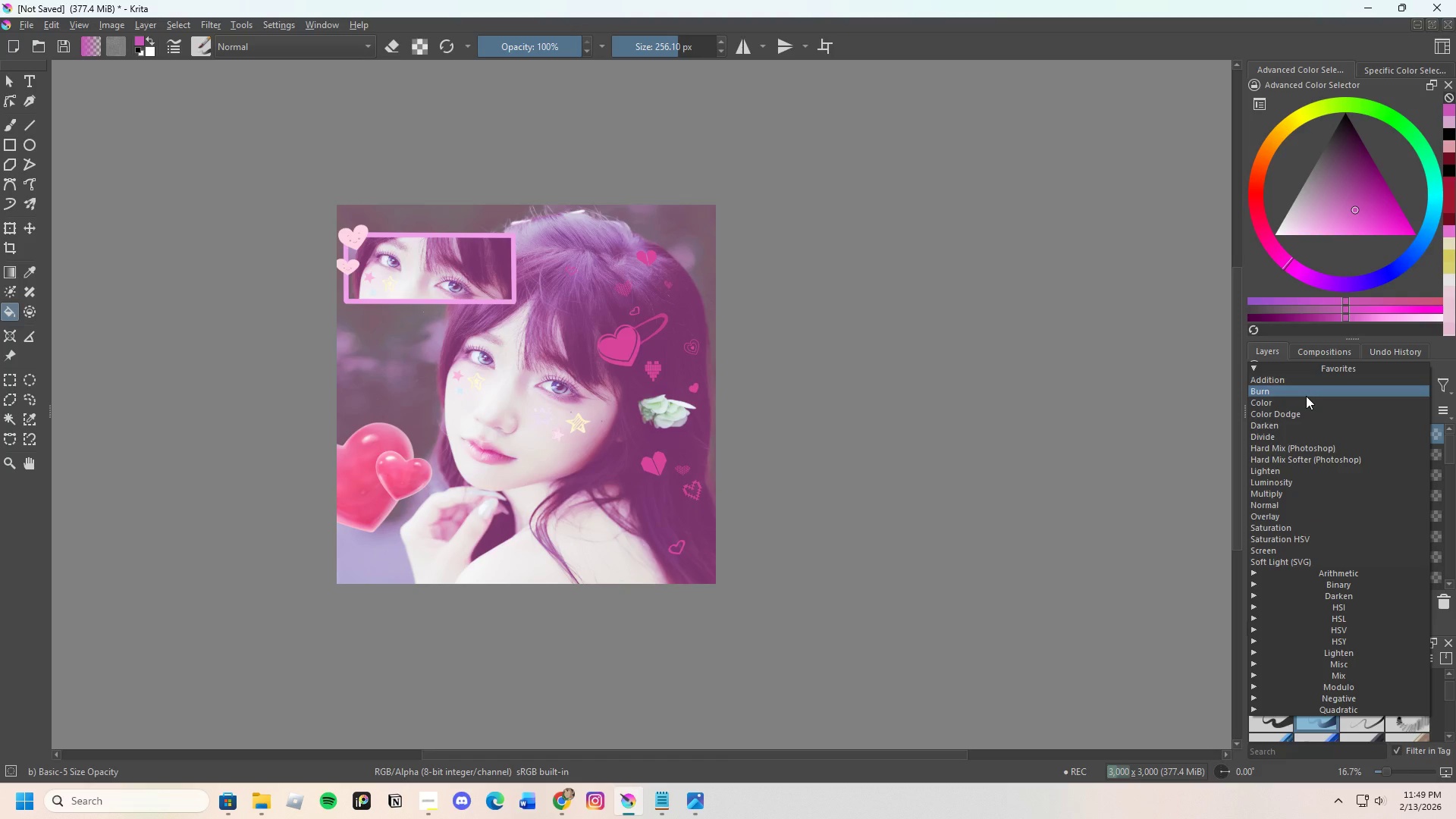 
left_click([1306, 396])
 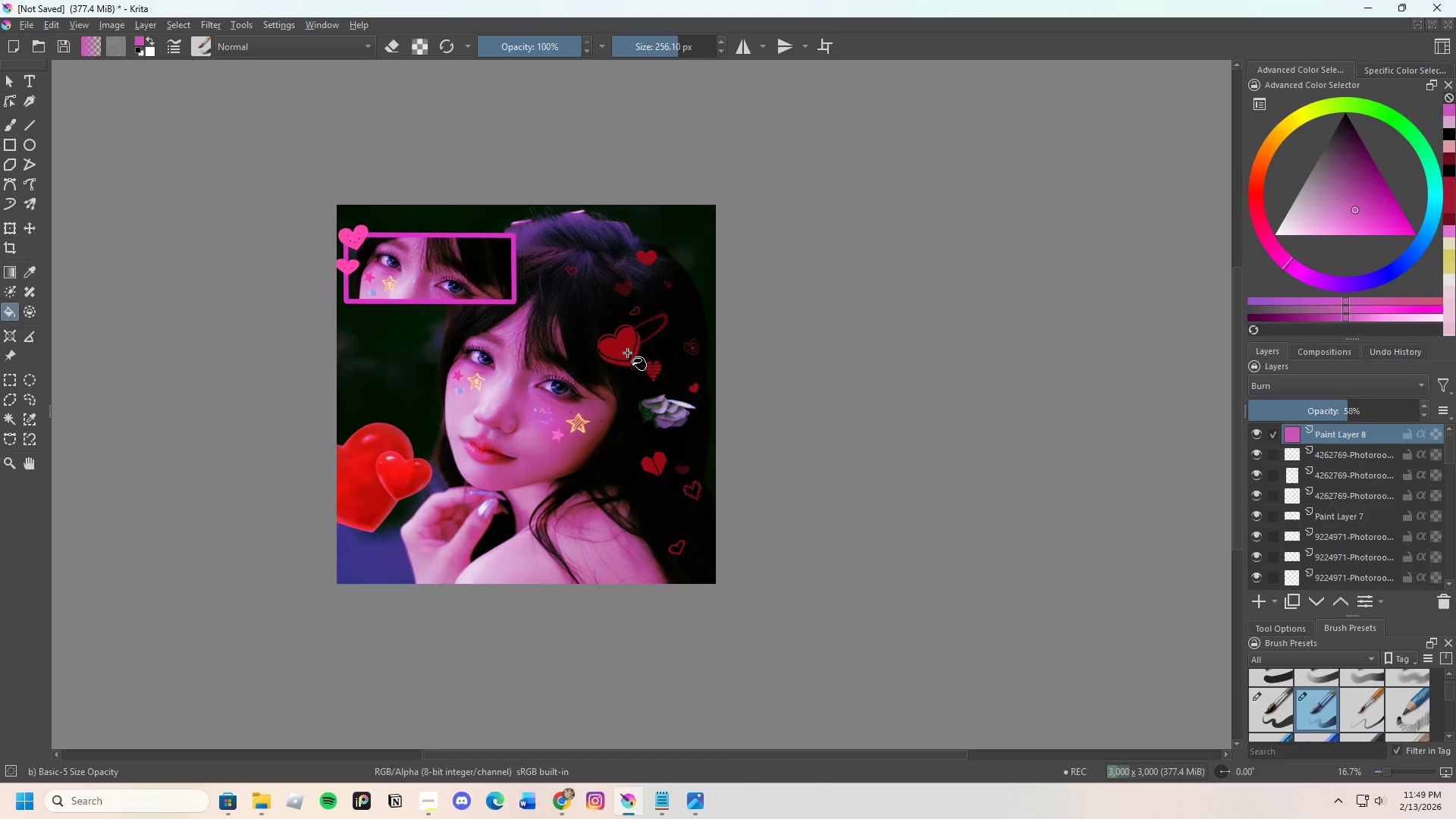 
scroll: coordinate [689, 374], scroll_direction: up, amount: 1.0
 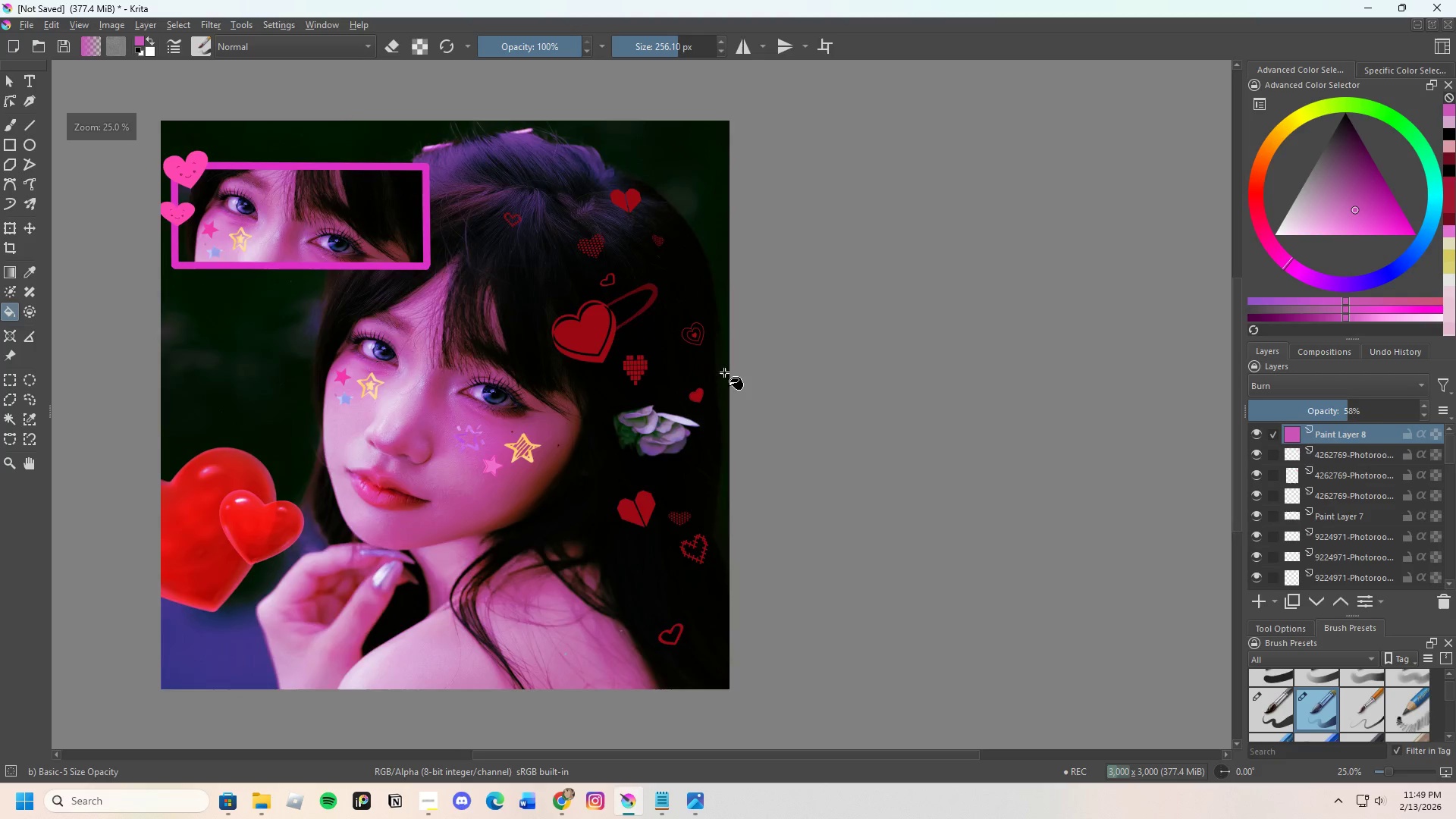 
scroll: coordinate [734, 368], scroll_direction: down, amount: 1.0
 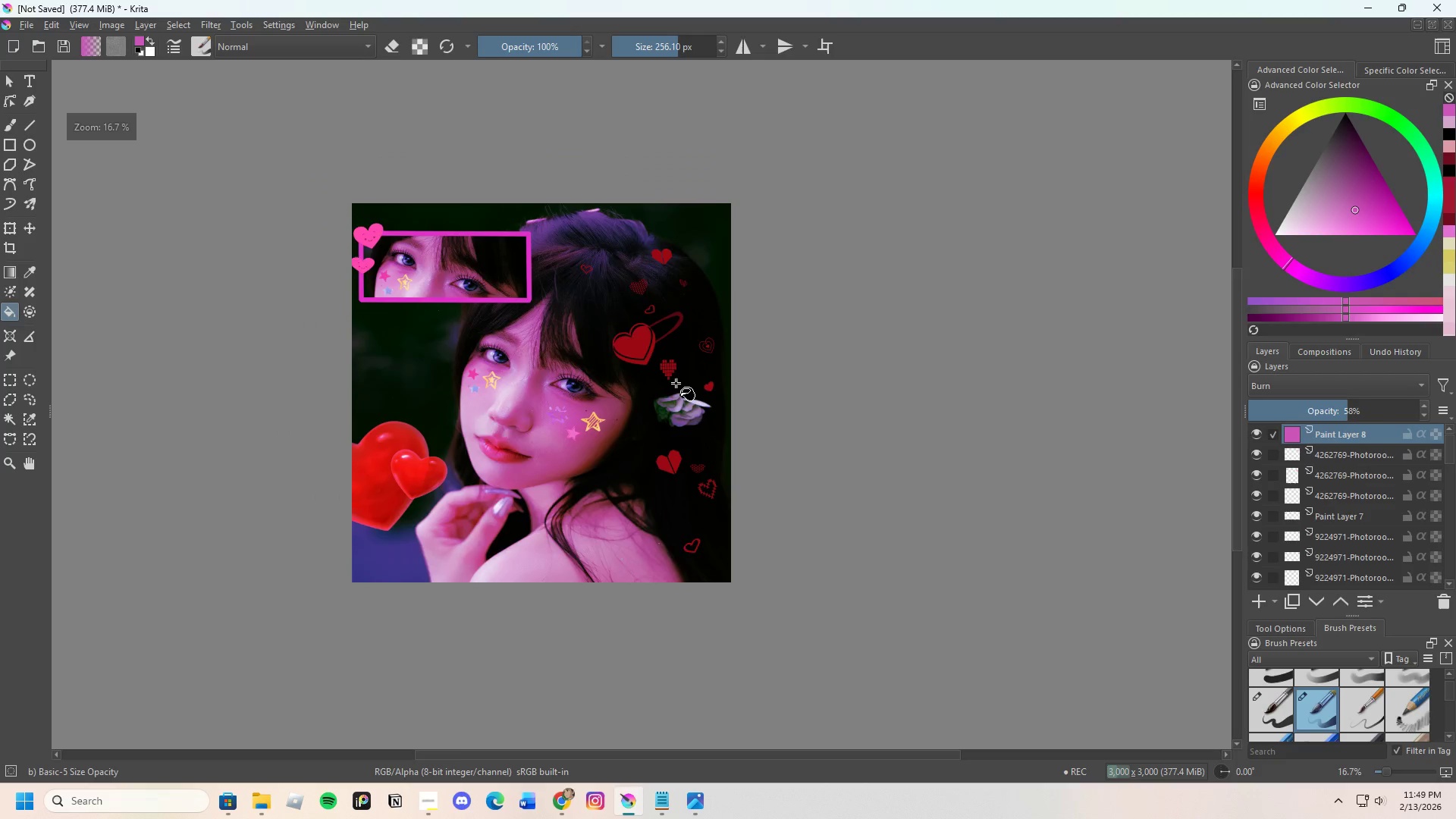 
scroll: coordinate [676, 383], scroll_direction: up, amount: 1.0
 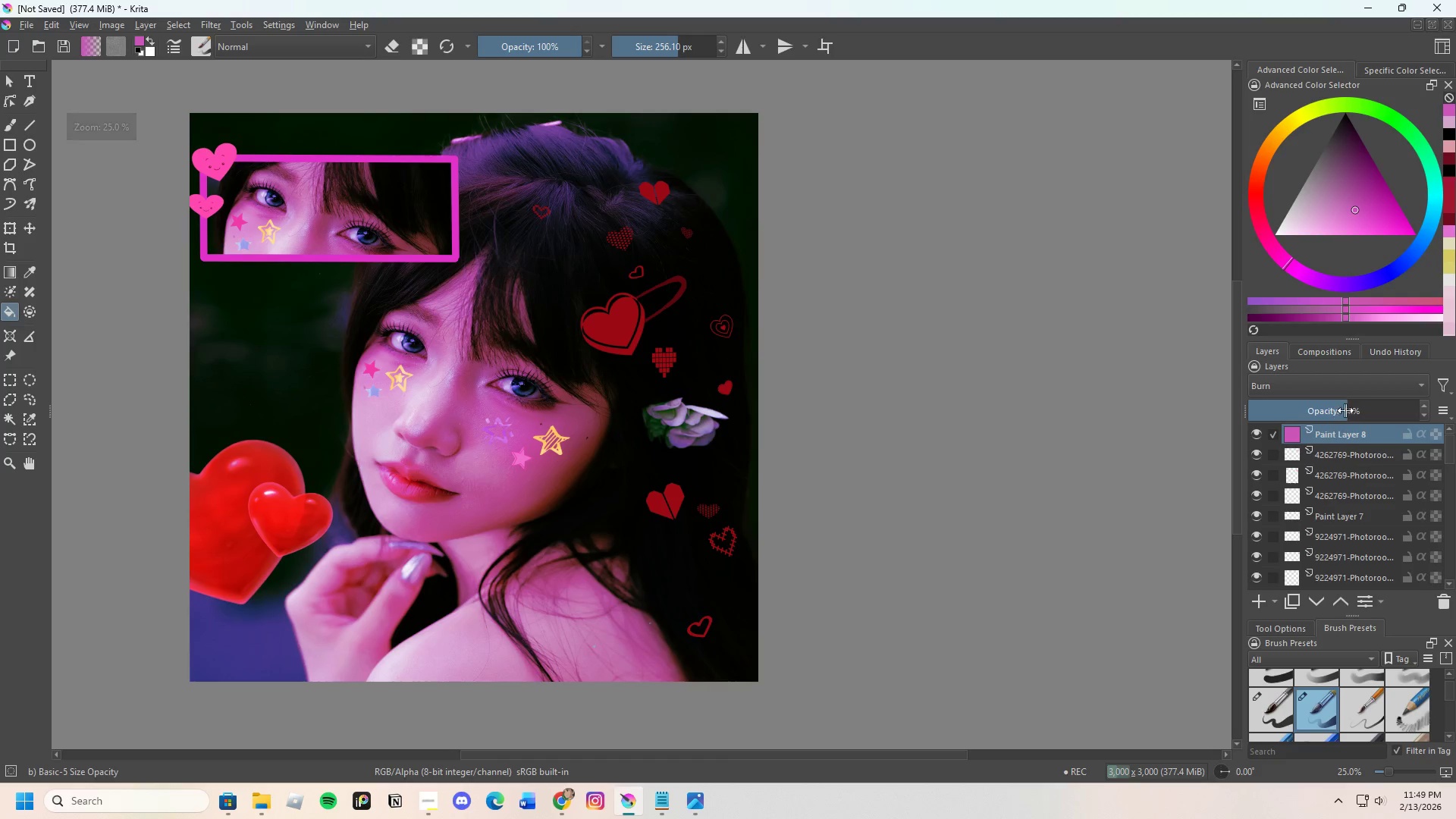 
left_click_drag(start_coordinate=[1341, 406], to_coordinate=[1314, 425])
 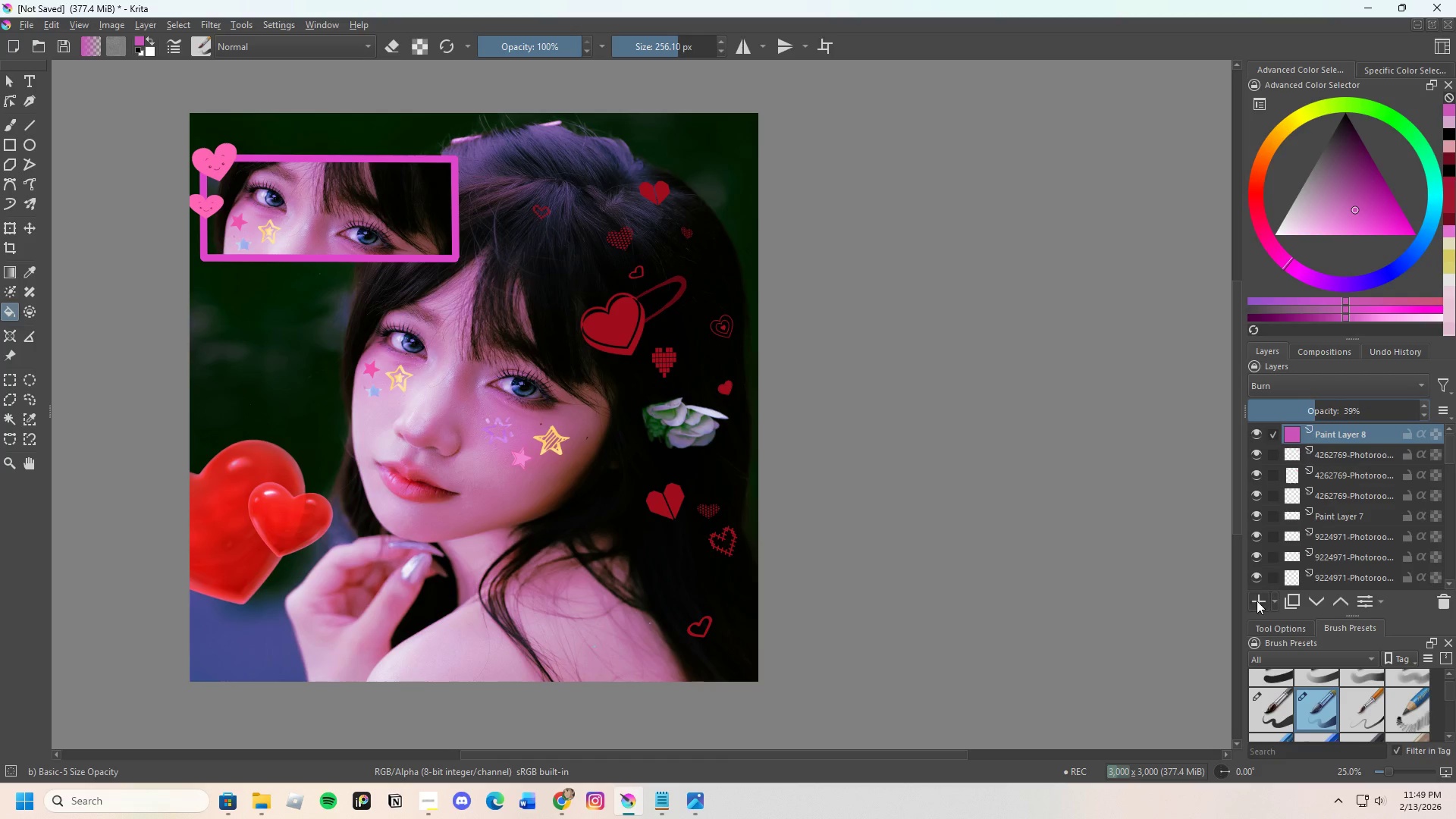 
left_click_drag(start_coordinate=[1326, 205], to_coordinate=[1341, 209])
 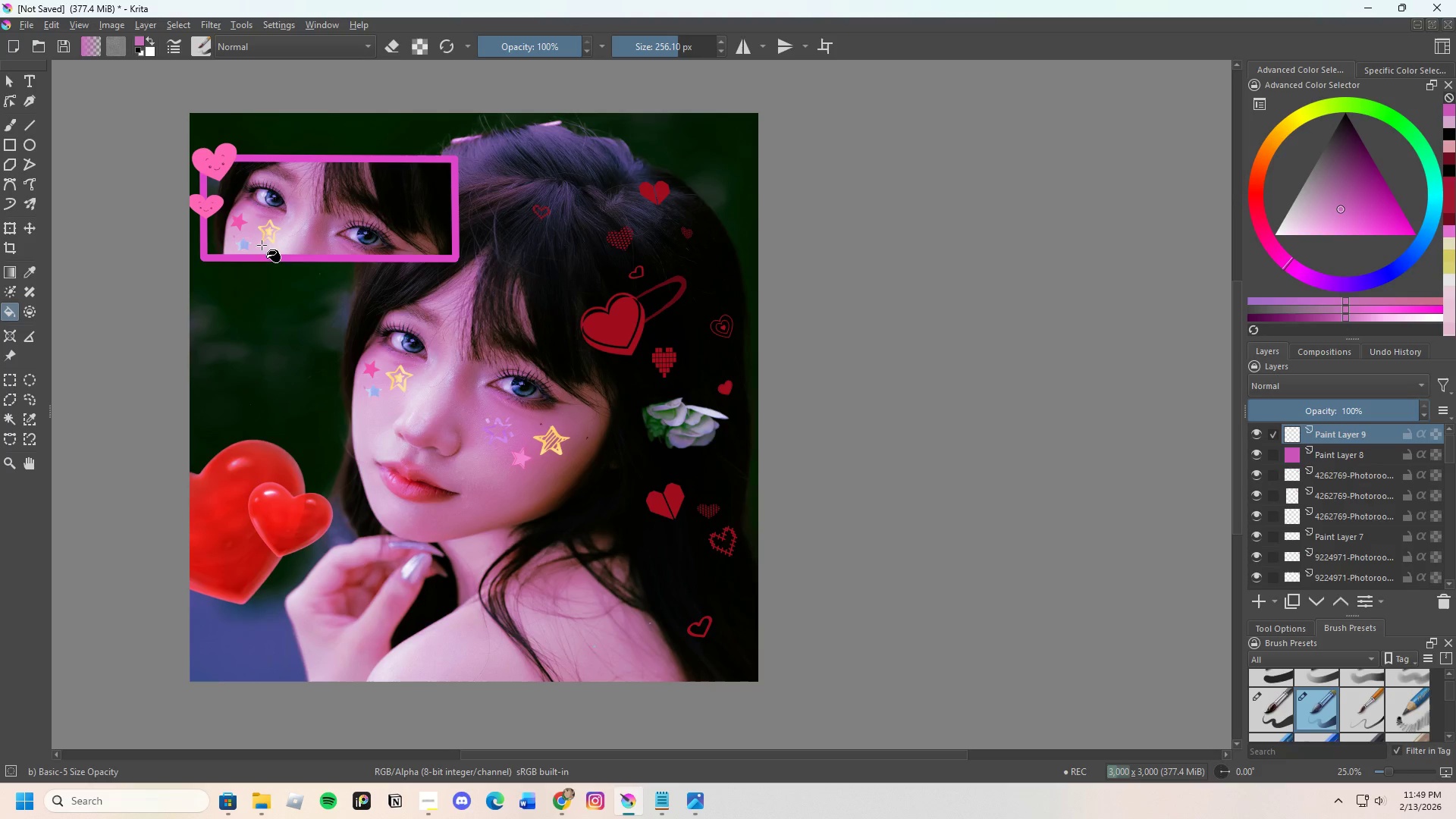 
left_click([292, 329])
 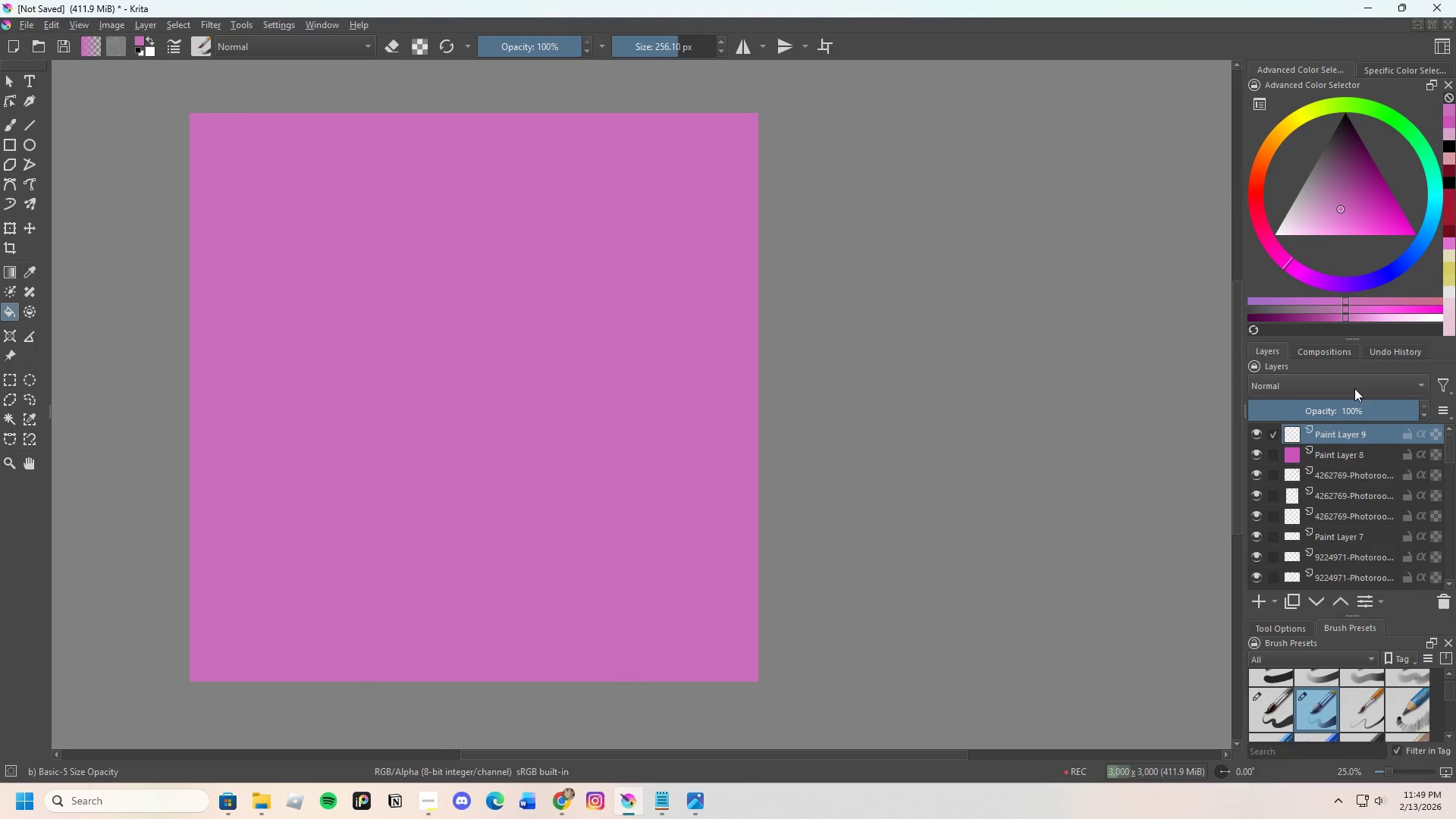 
left_click_drag(start_coordinate=[1391, 411], to_coordinate=[1329, 420])
 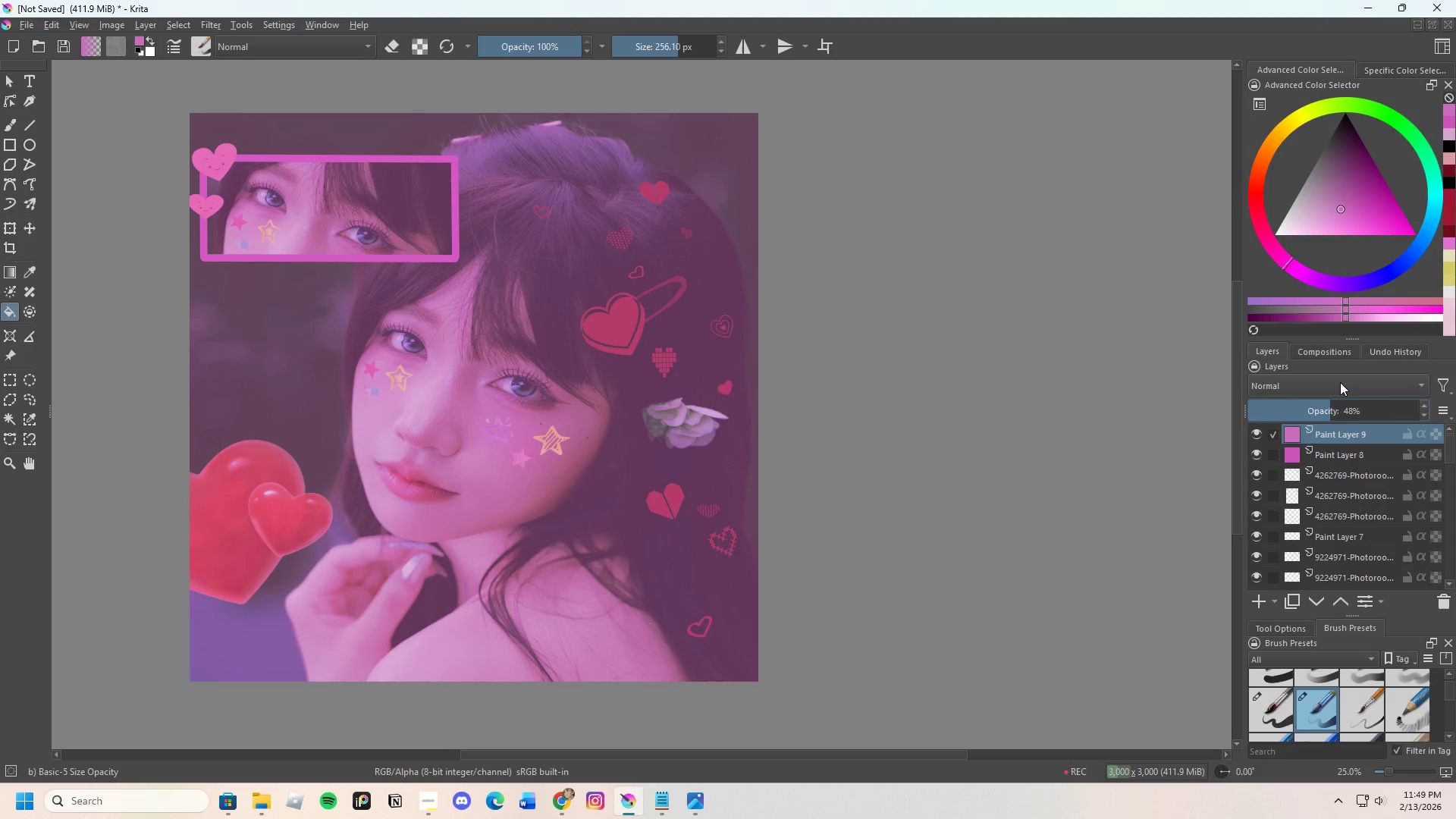 
left_click([1340, 381])
 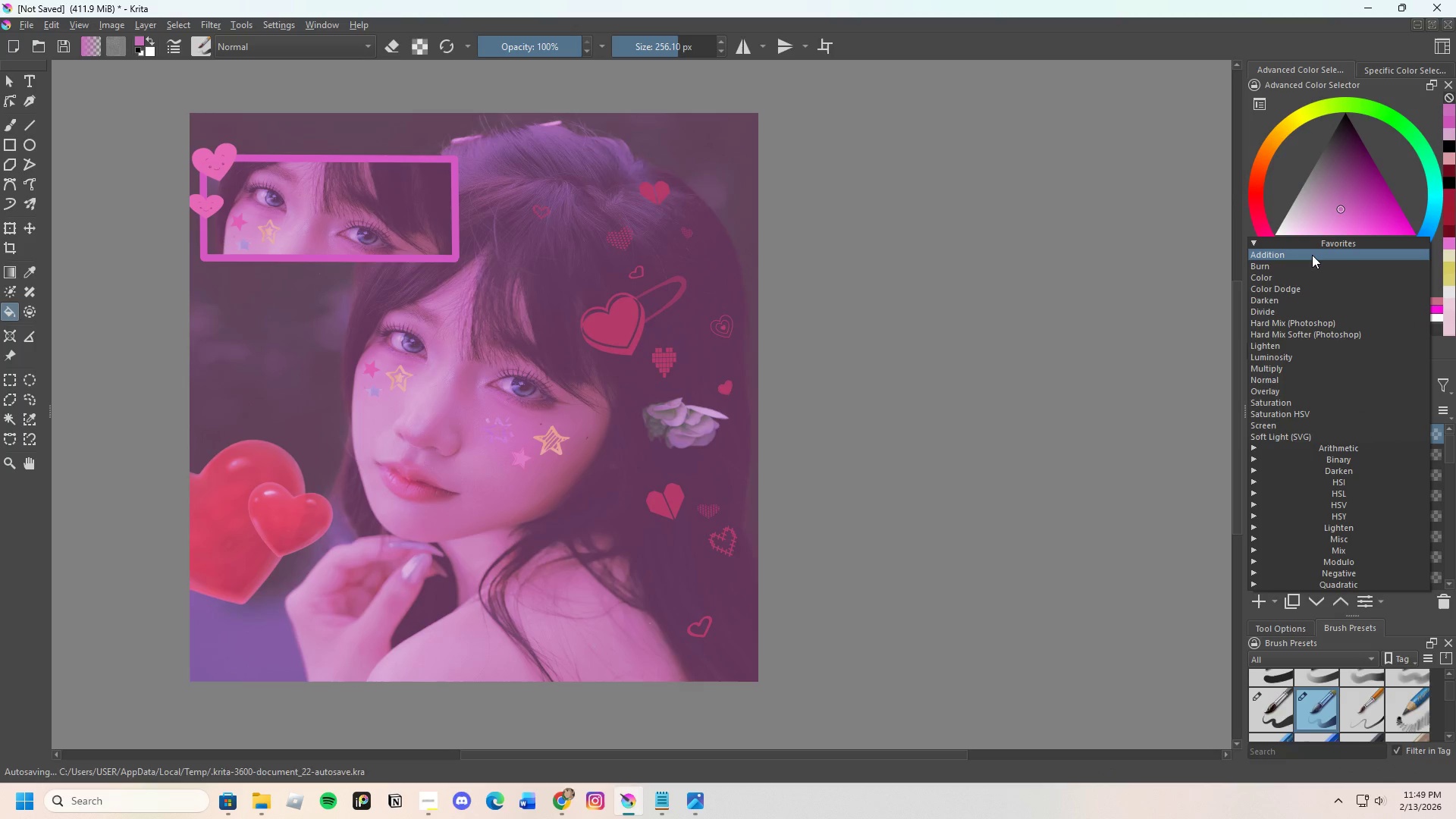 
left_click([1311, 255])
 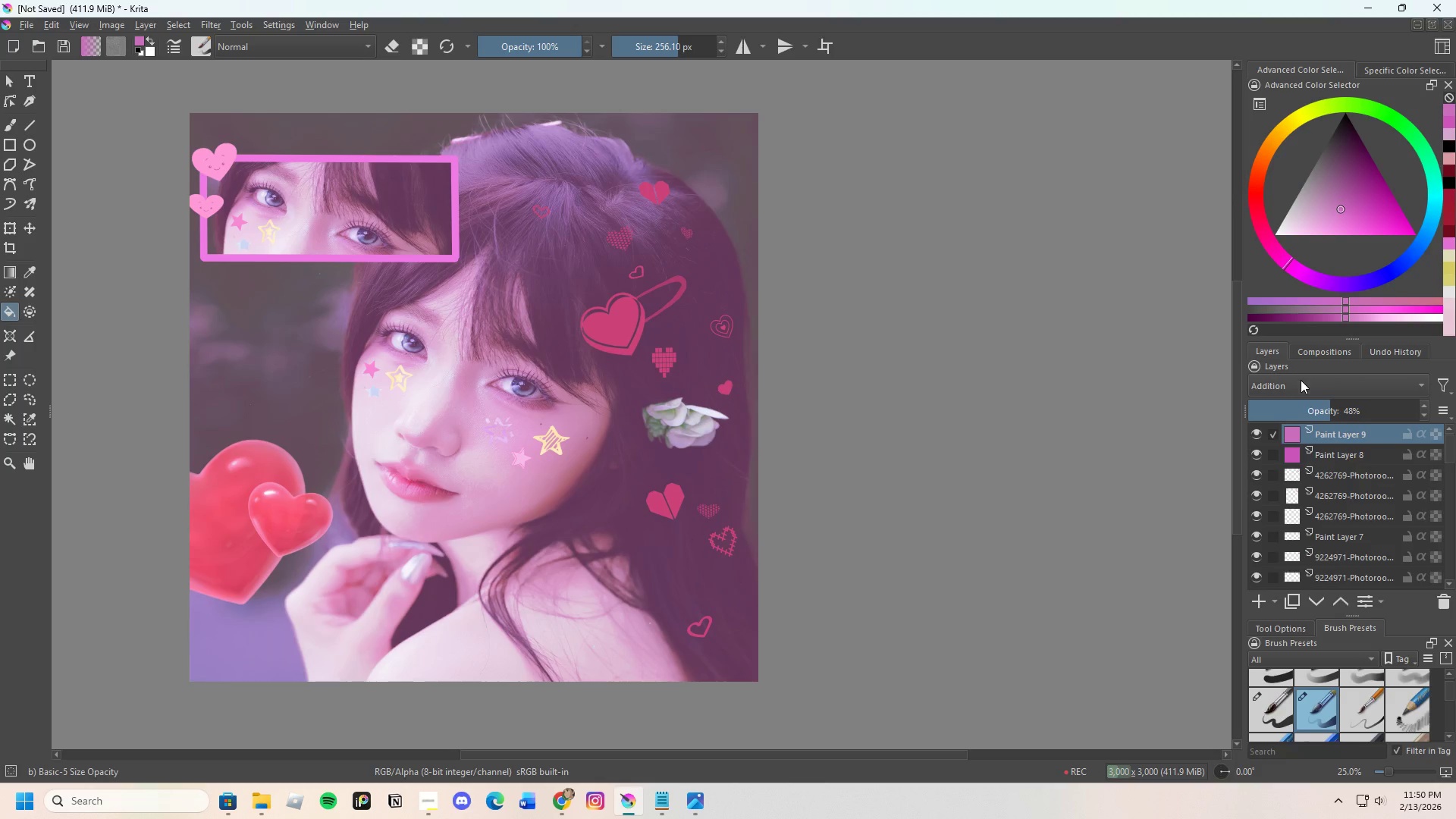 
left_click([1301, 381])
 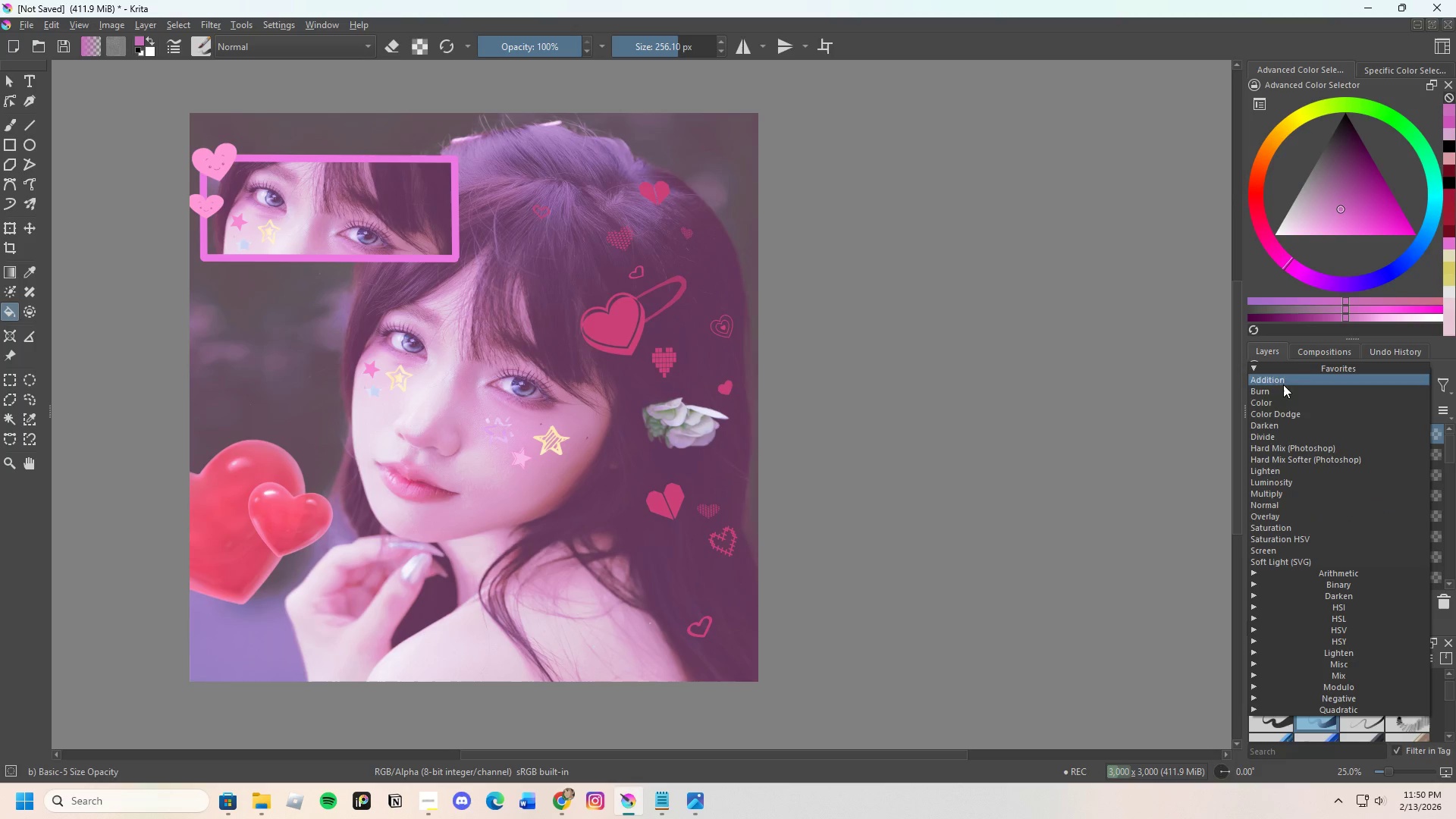 
left_click([1283, 392])
 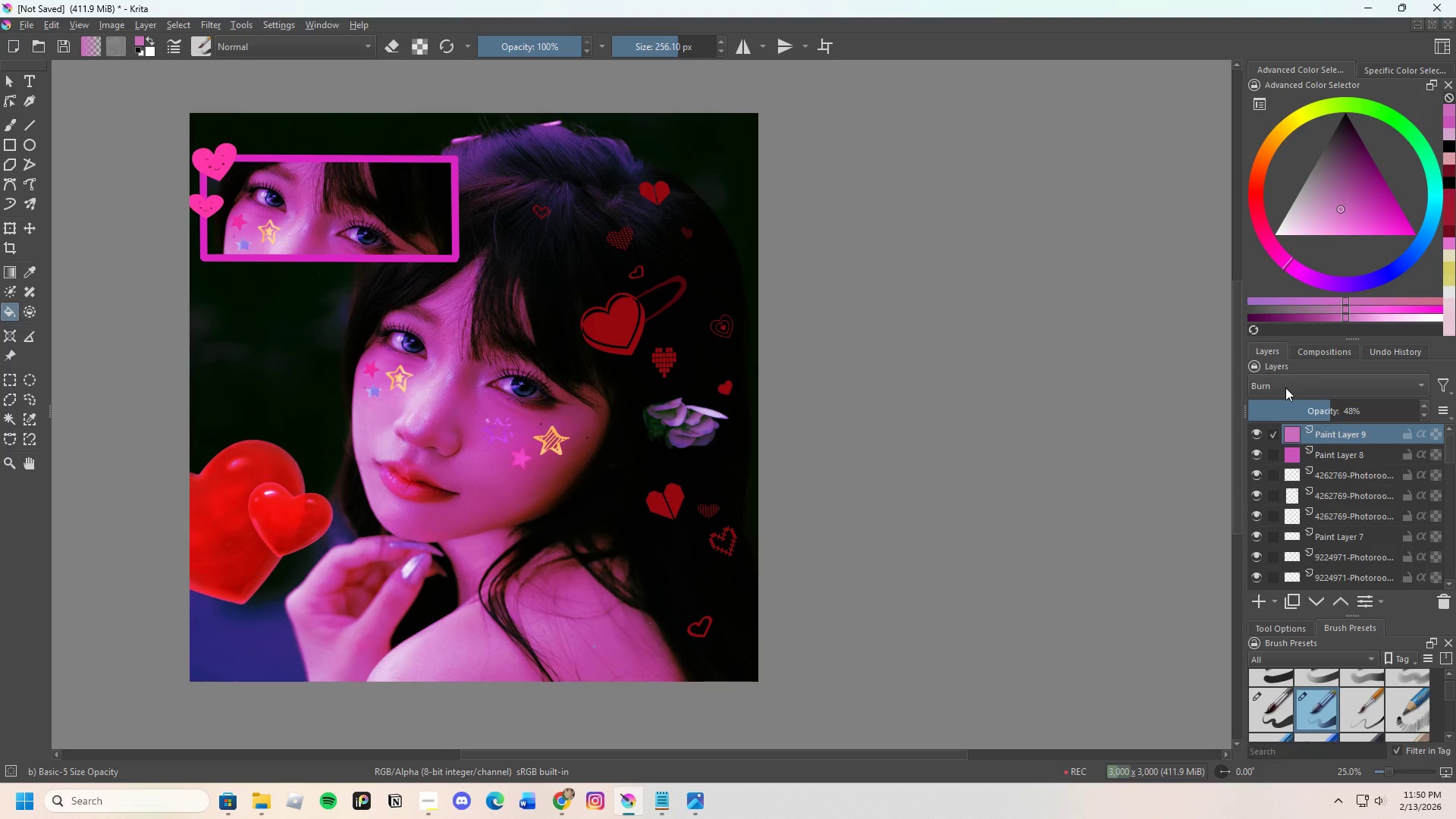 
left_click([1285, 388])
 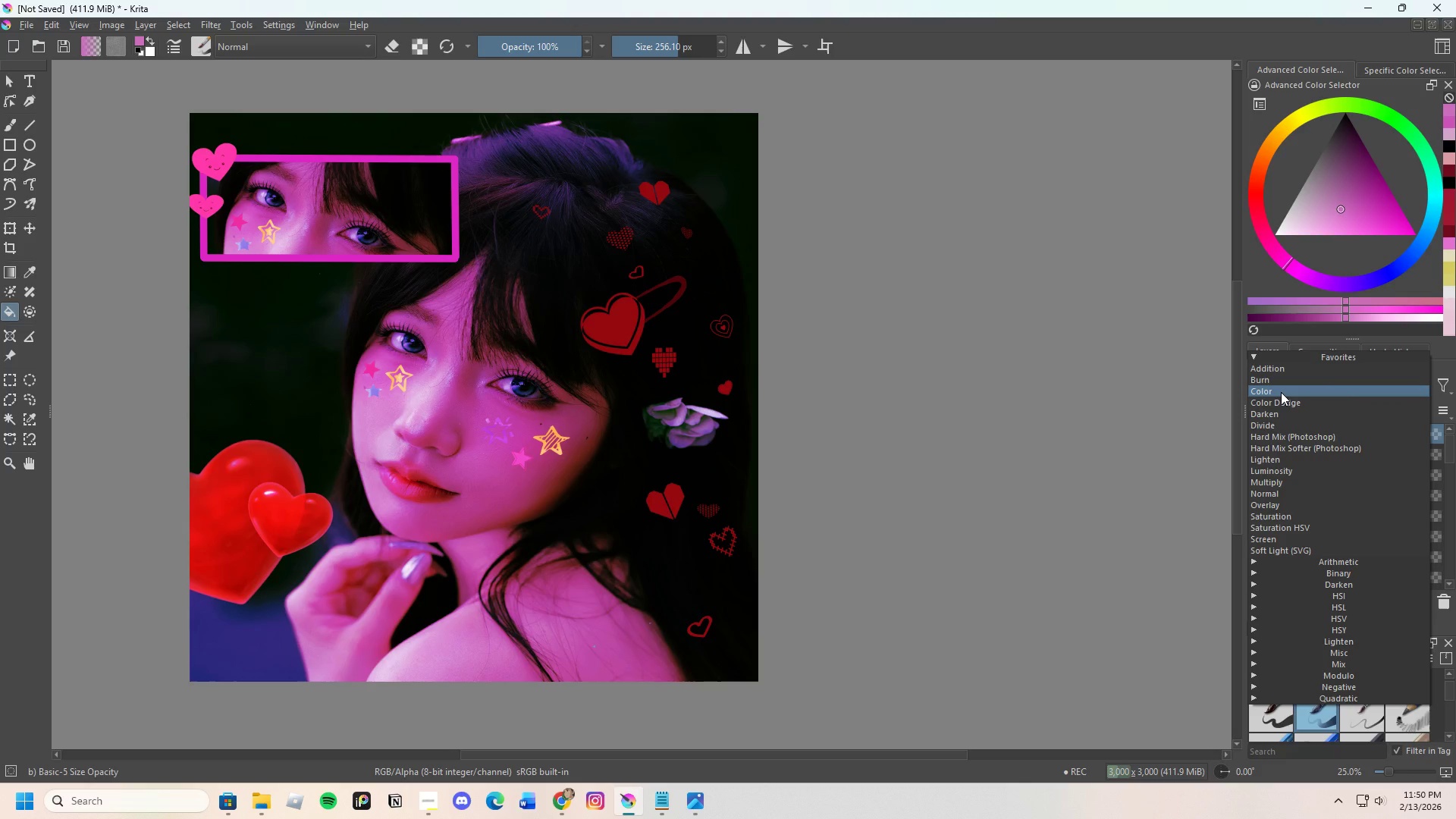 
left_click([1281, 392])
 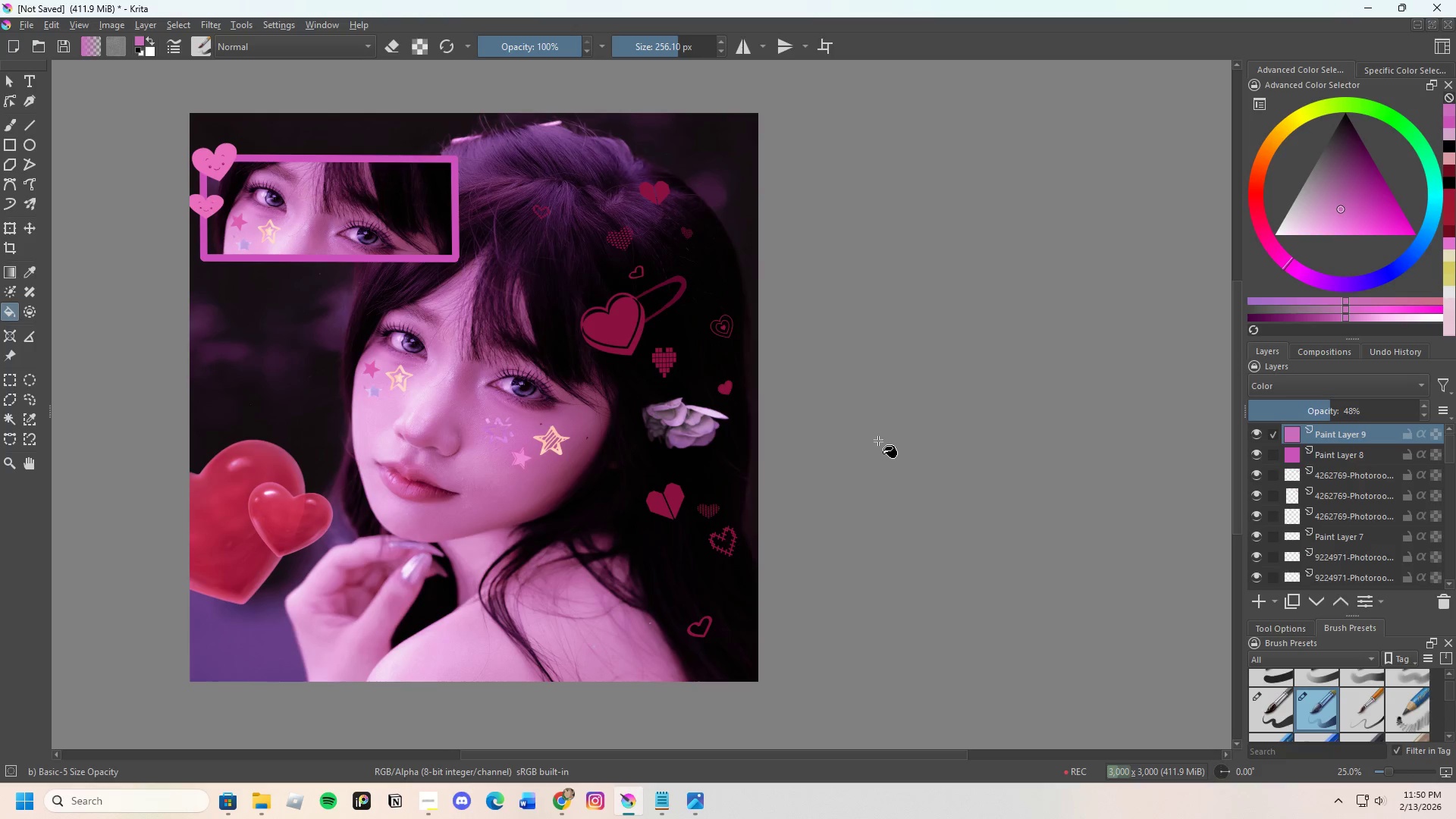 
scroll: coordinate [882, 434], scroll_direction: down, amount: 1.0
 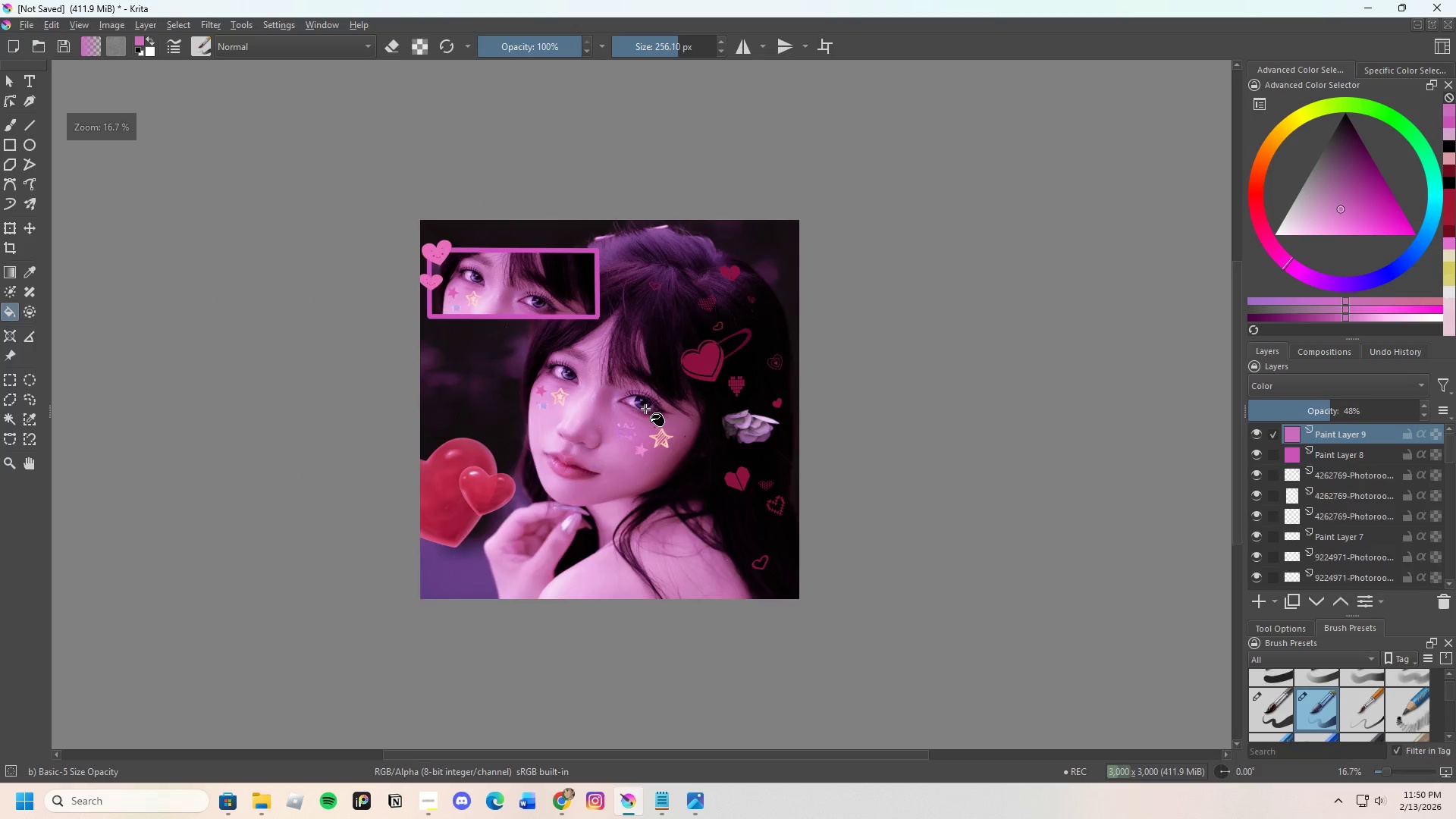 
scroll: coordinate [645, 409], scroll_direction: up, amount: 1.0
 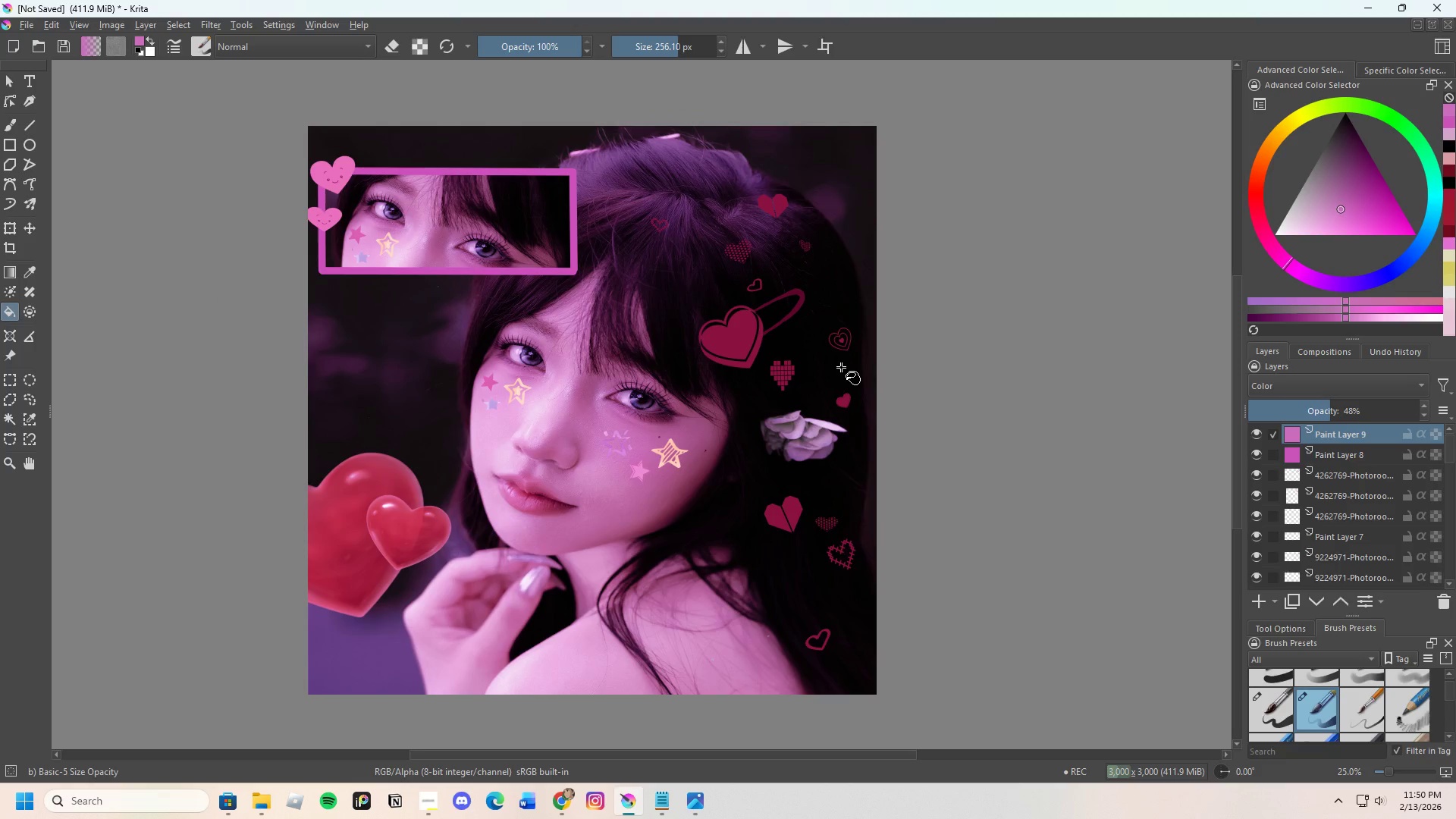 
wait(8.08)
 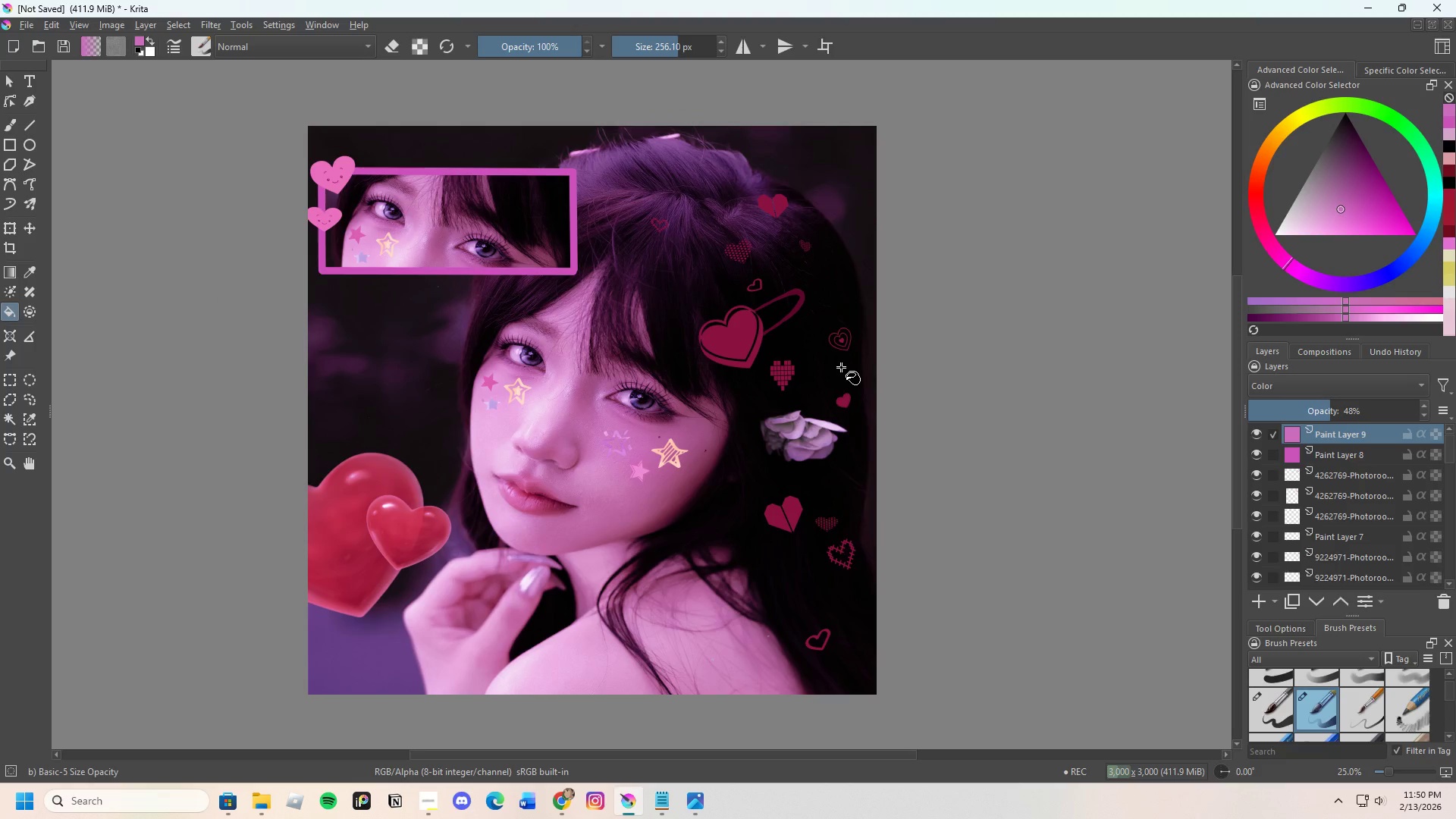 
left_click([1302, 391])
 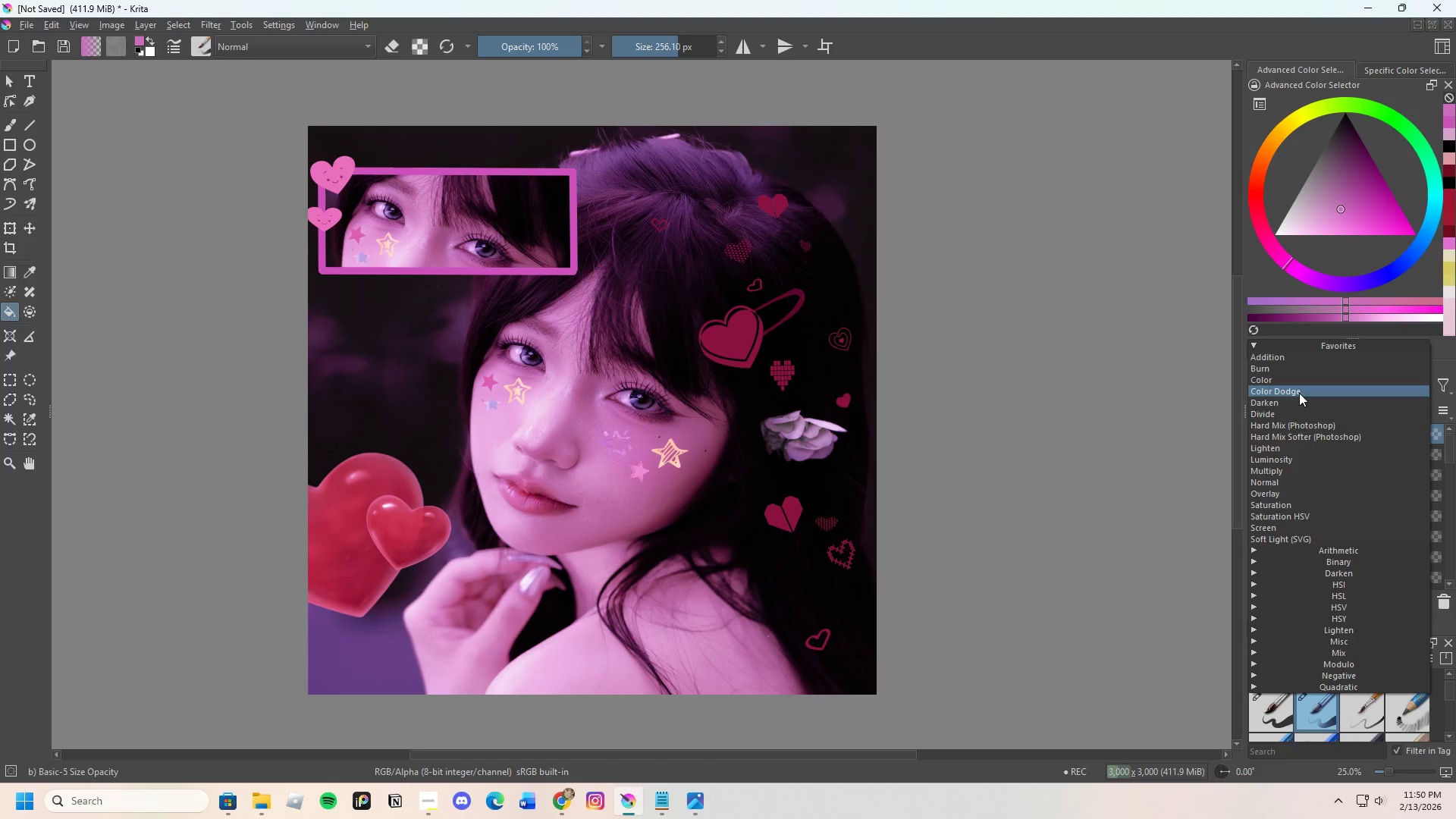 
left_click([1299, 393])
 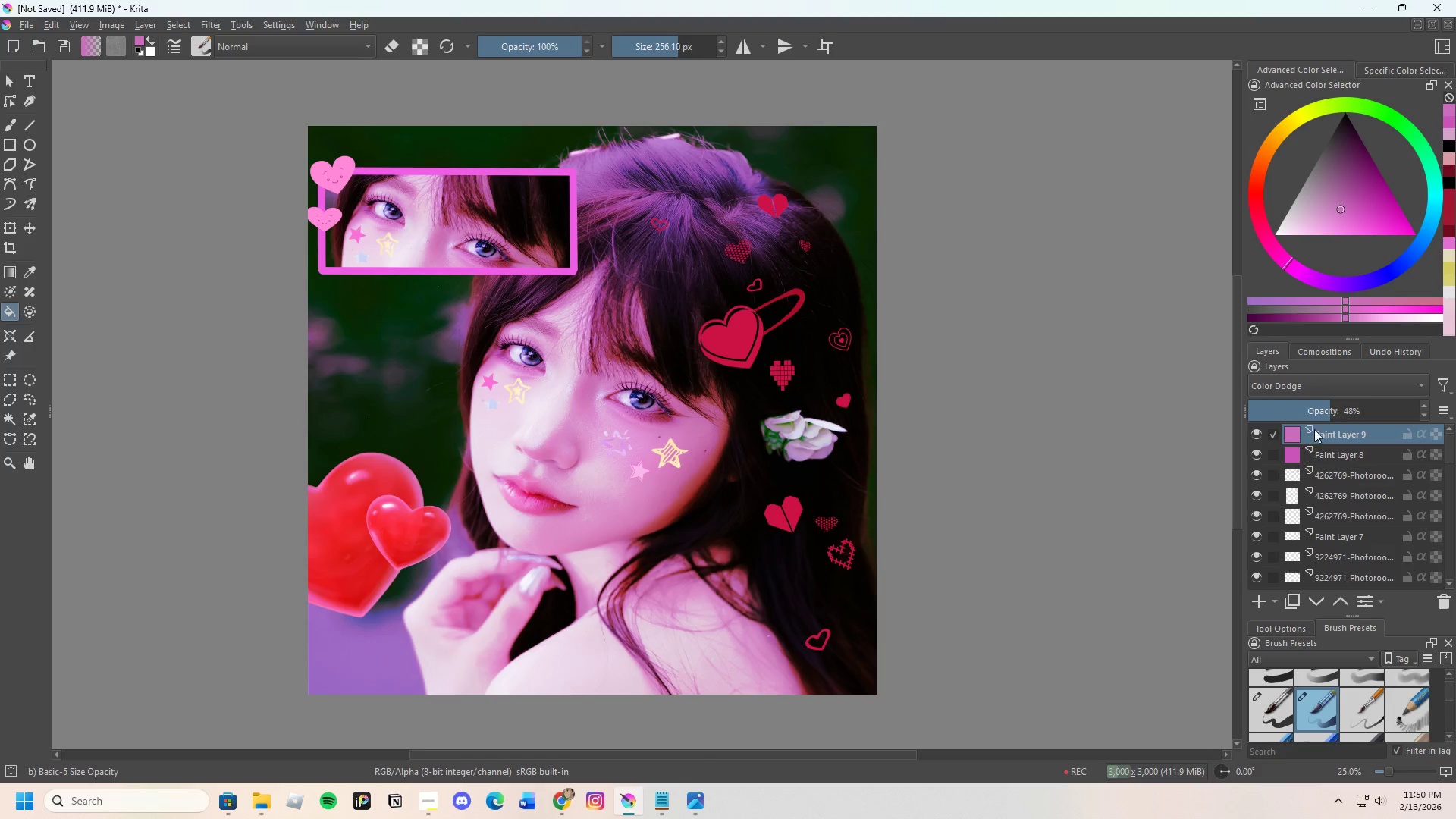 
left_click_drag(start_coordinate=[1323, 407], to_coordinate=[1288, 431])
 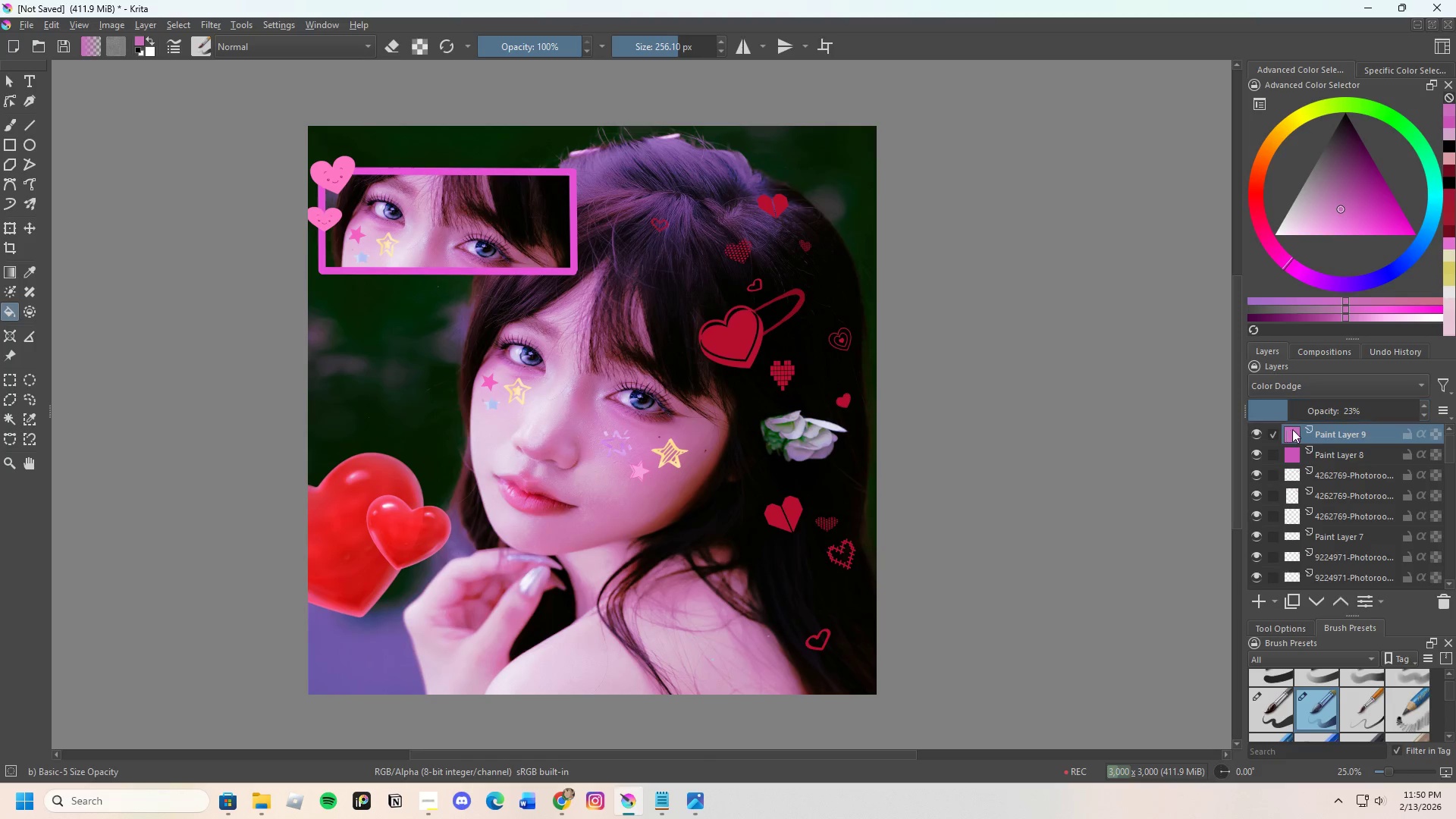 
left_click_drag(start_coordinate=[1290, 430], to_coordinate=[1302, 425])
 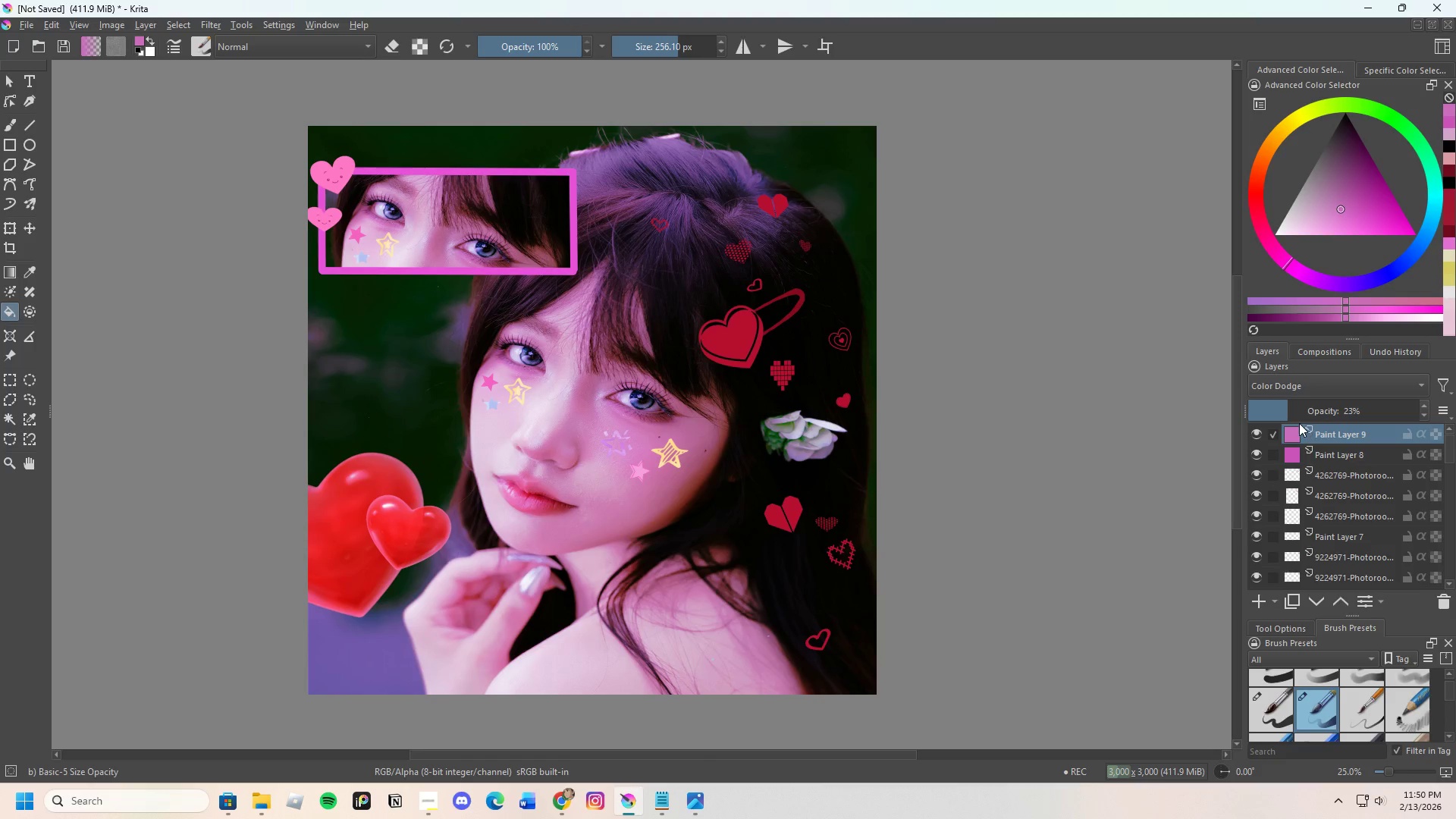 
left_click_drag(start_coordinate=[1287, 411], to_coordinate=[1302, 407])
 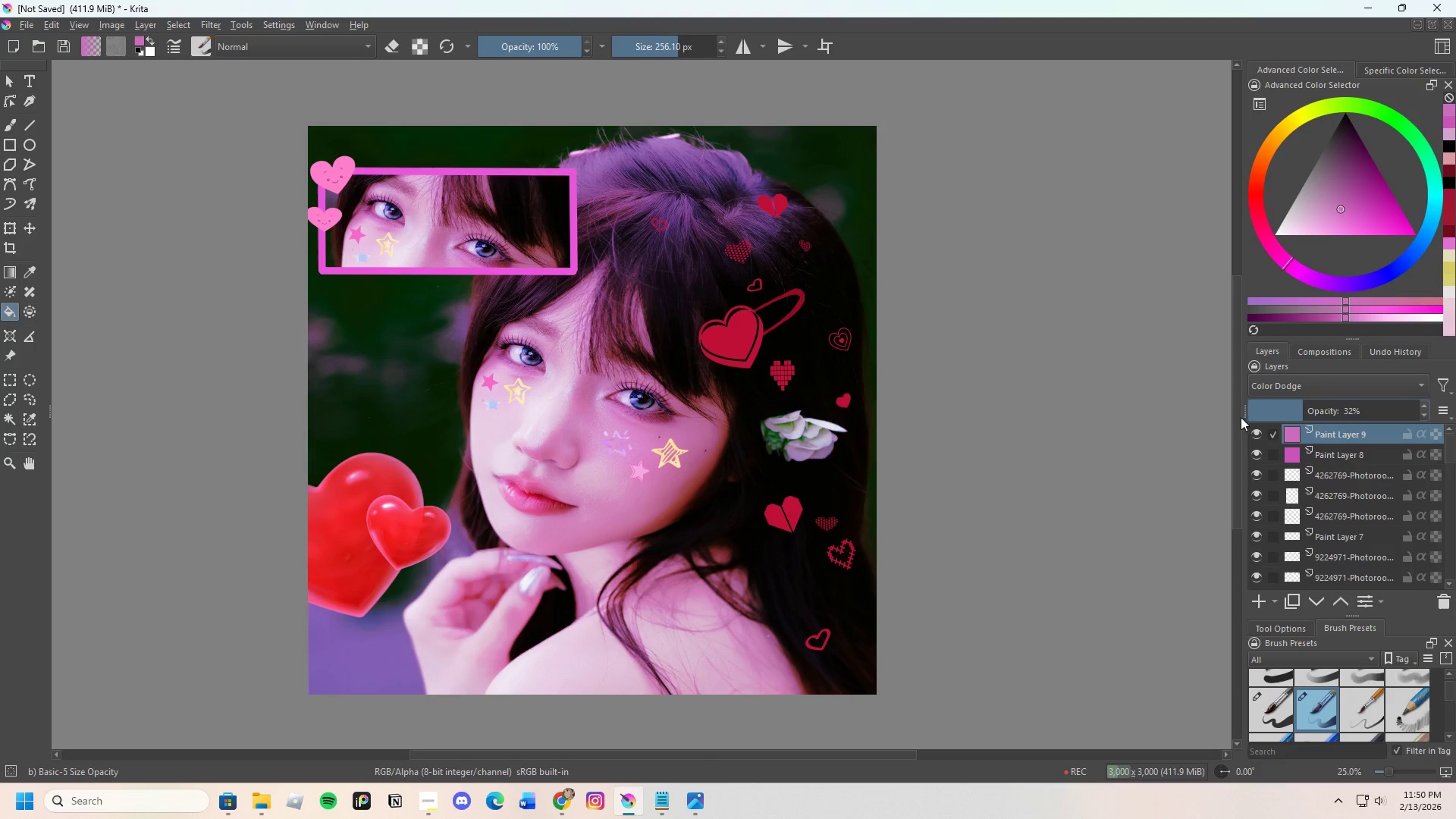 
scroll: coordinate [711, 462], scroll_direction: down, amount: 1.0
 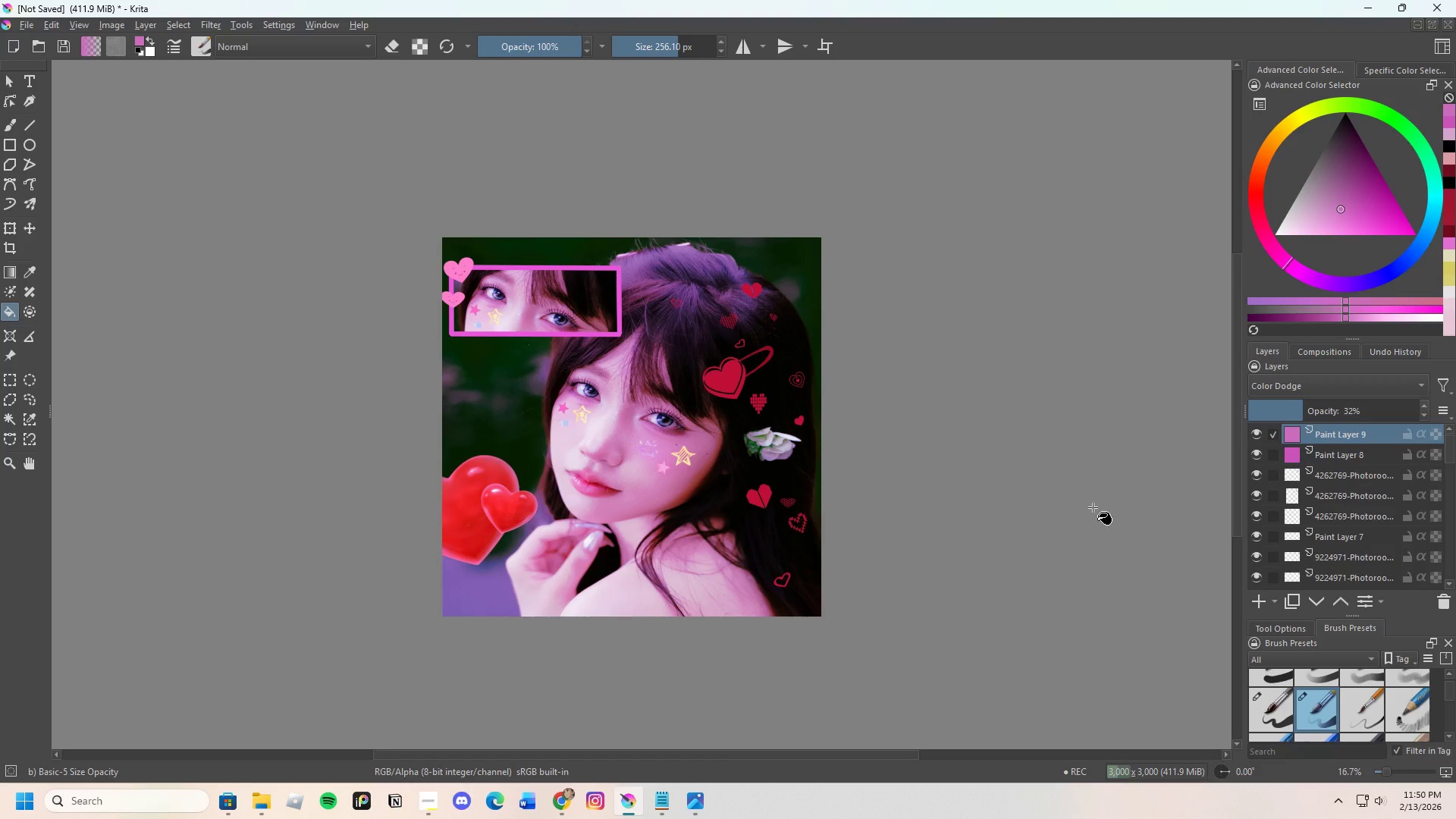 
left_click_drag(start_coordinate=[1308, 412], to_coordinate=[1328, 409])
 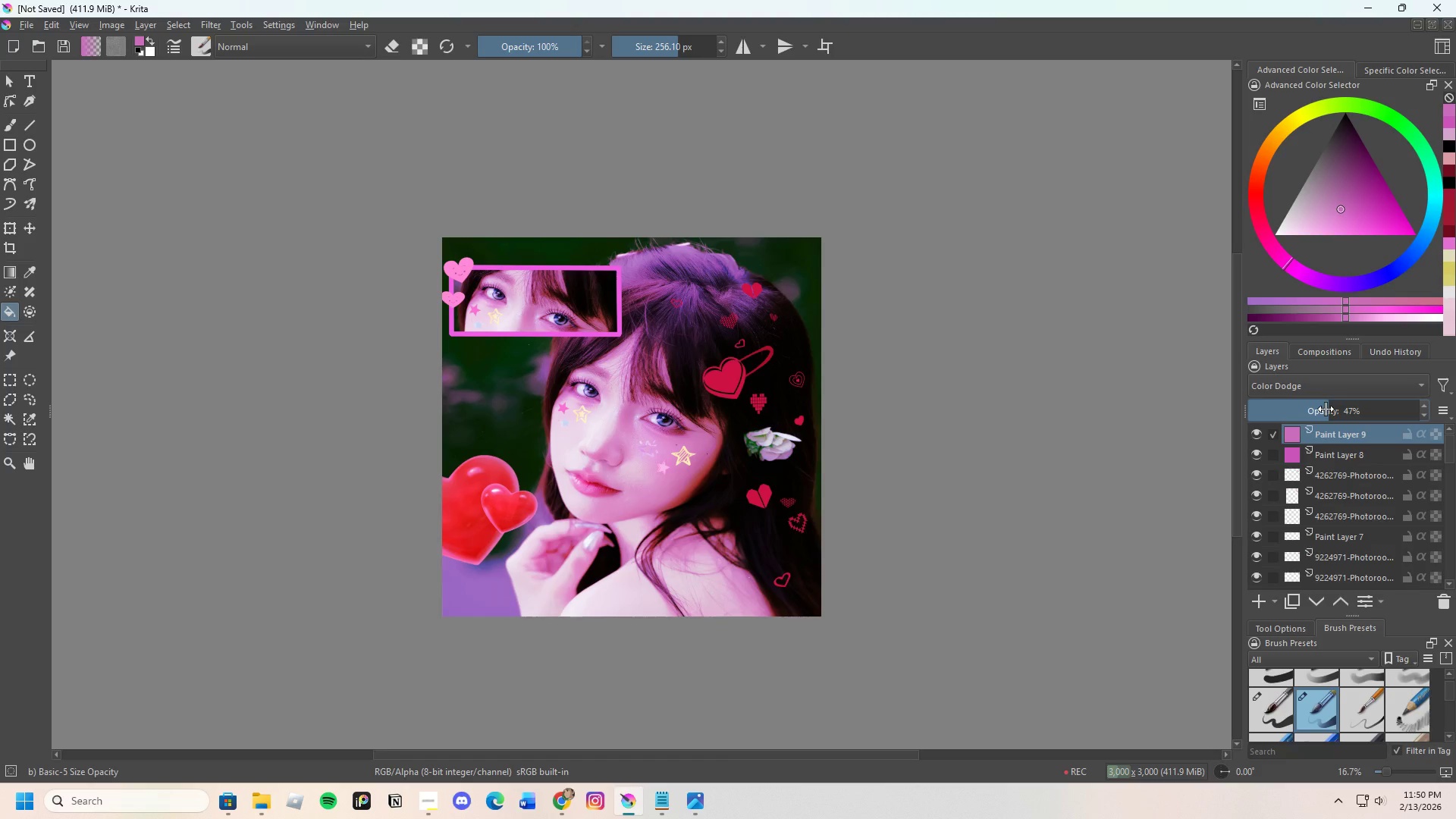 
left_click_drag(start_coordinate=[1326, 409], to_coordinate=[1279, 426])
 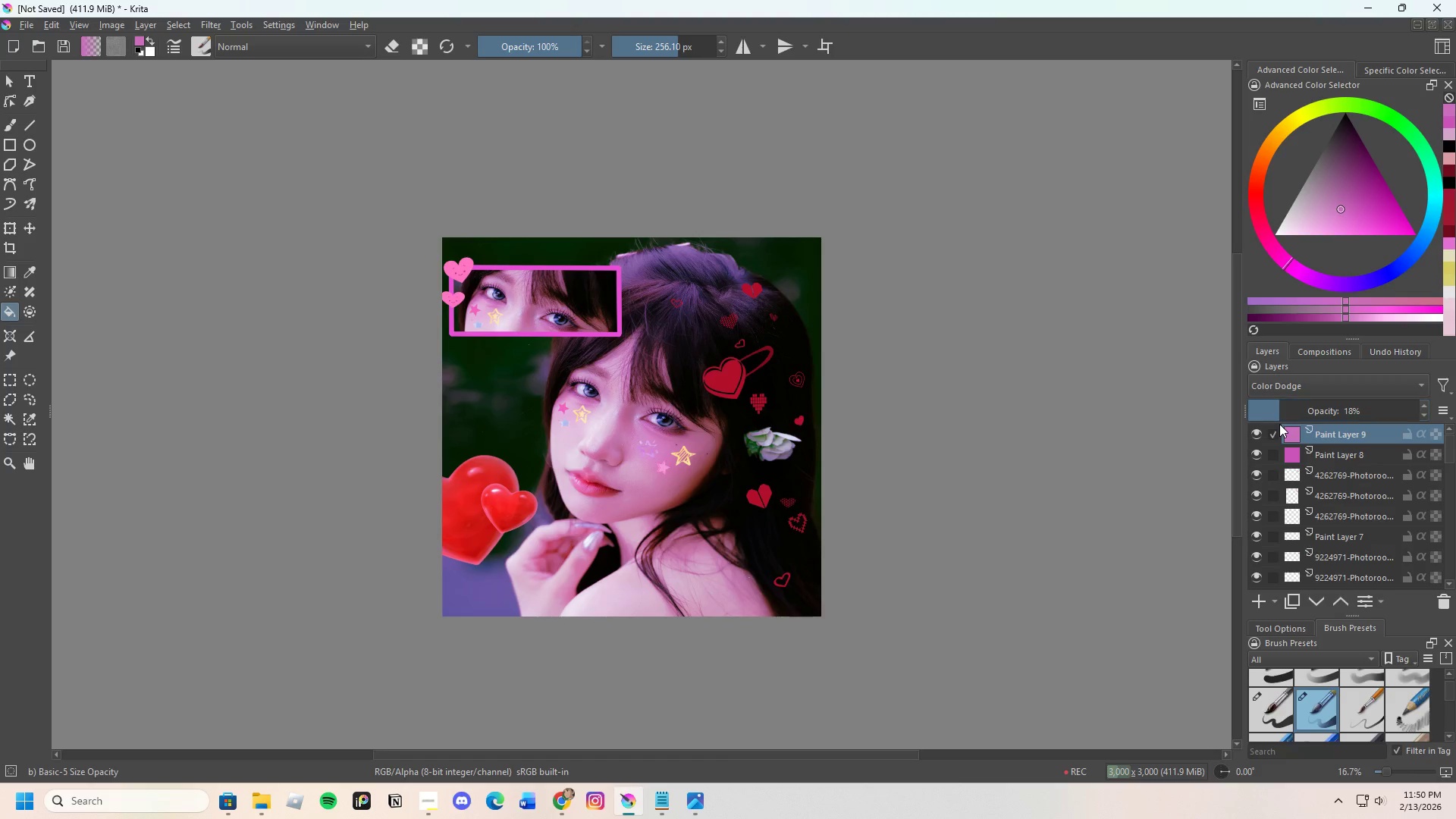 
left_click_drag(start_coordinate=[1279, 424], to_coordinate=[1266, 428])
 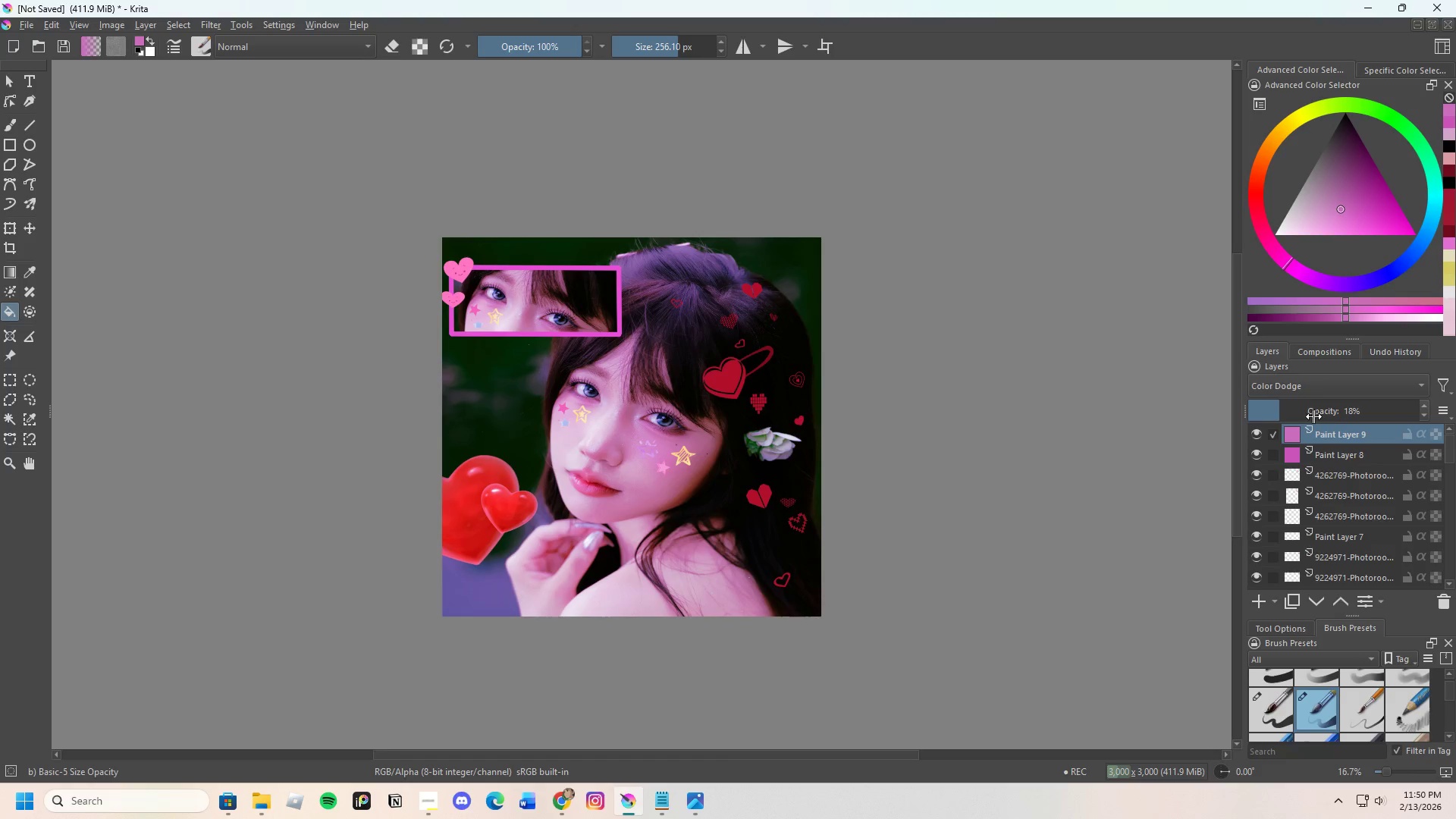 
left_click_drag(start_coordinate=[1283, 413], to_coordinate=[1354, 410])
 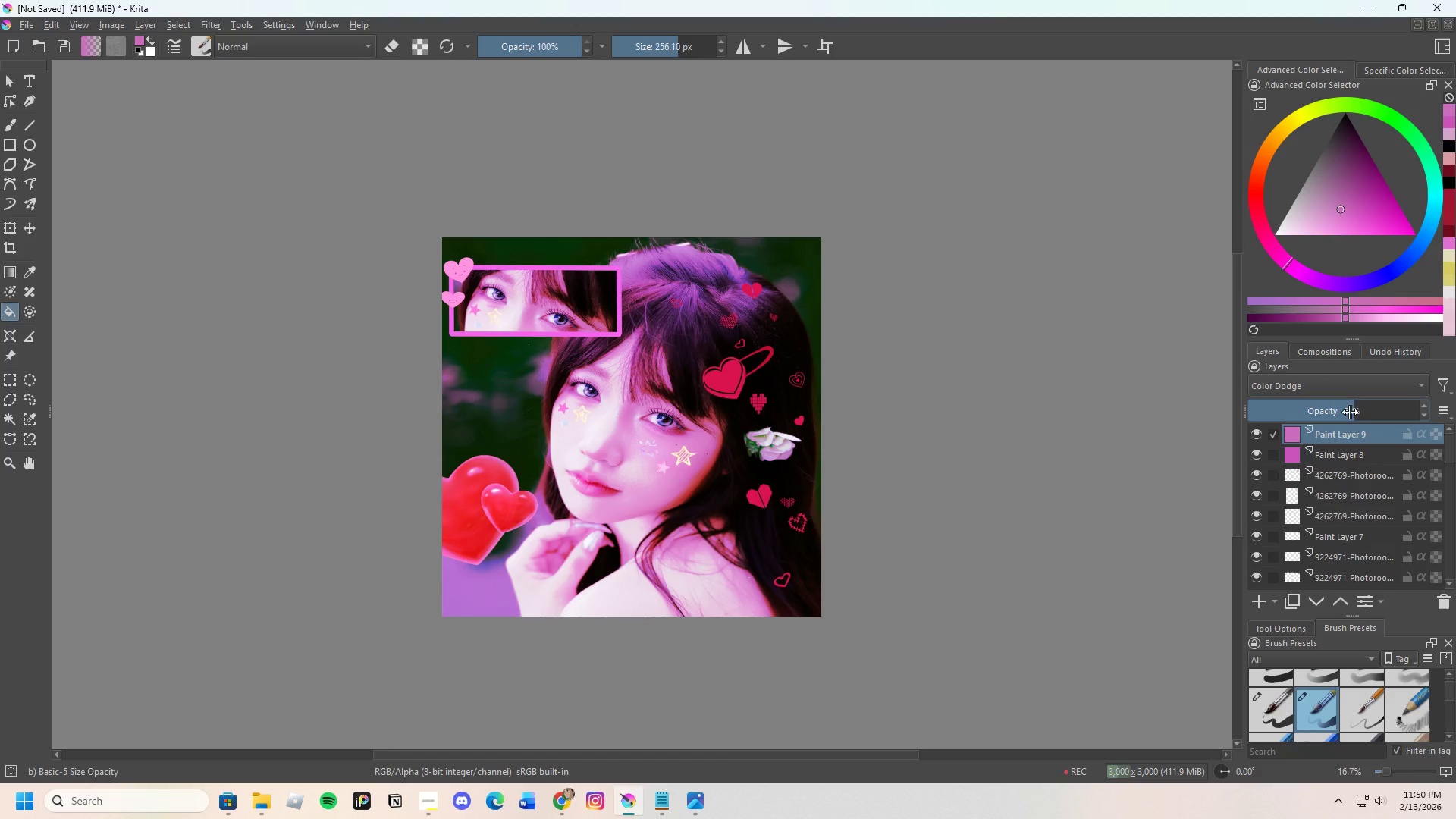 
left_click_drag(start_coordinate=[1349, 412], to_coordinate=[1298, 428])
 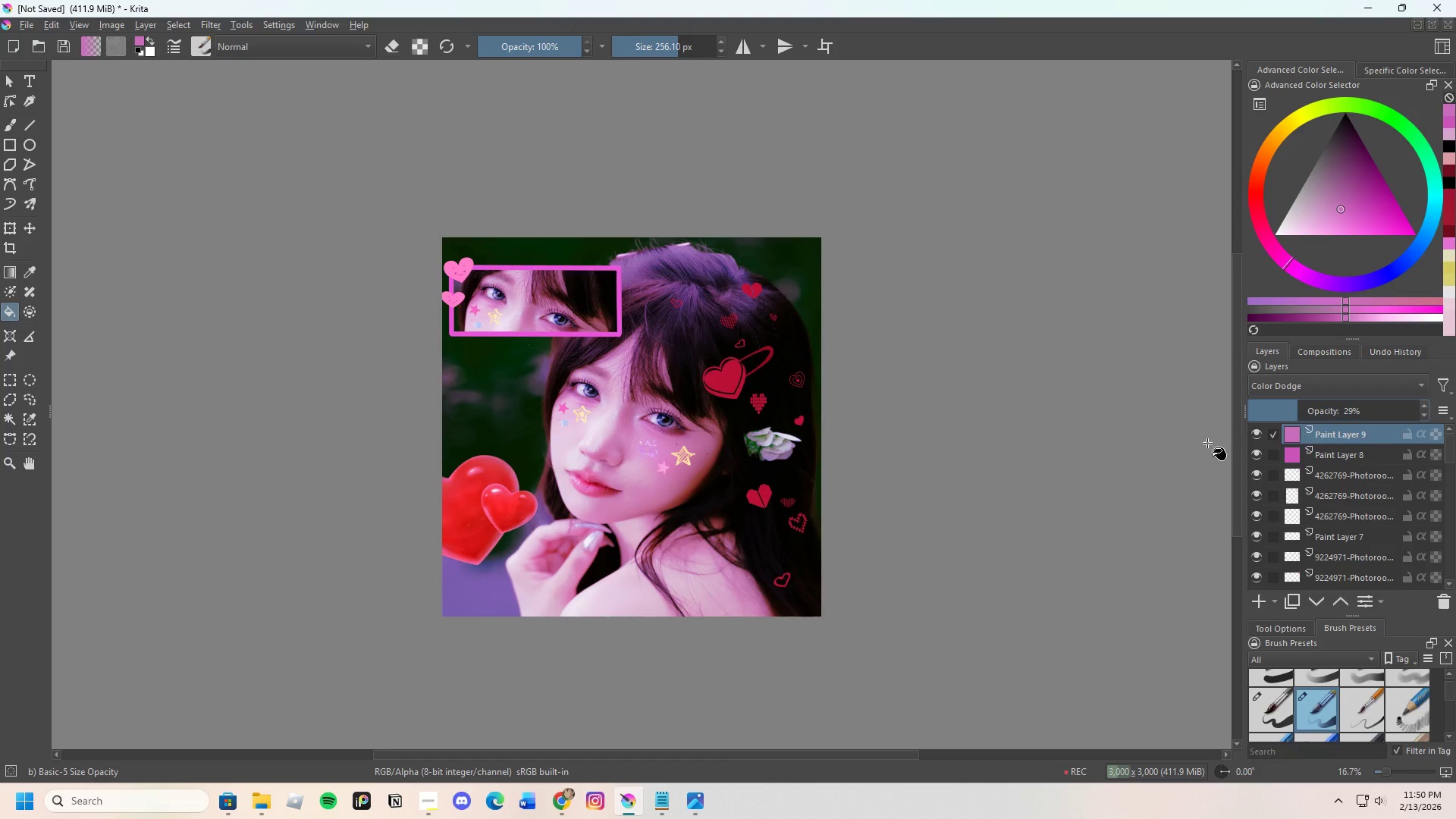 
scroll: coordinate [582, 438], scroll_direction: none, amount: 0.0
 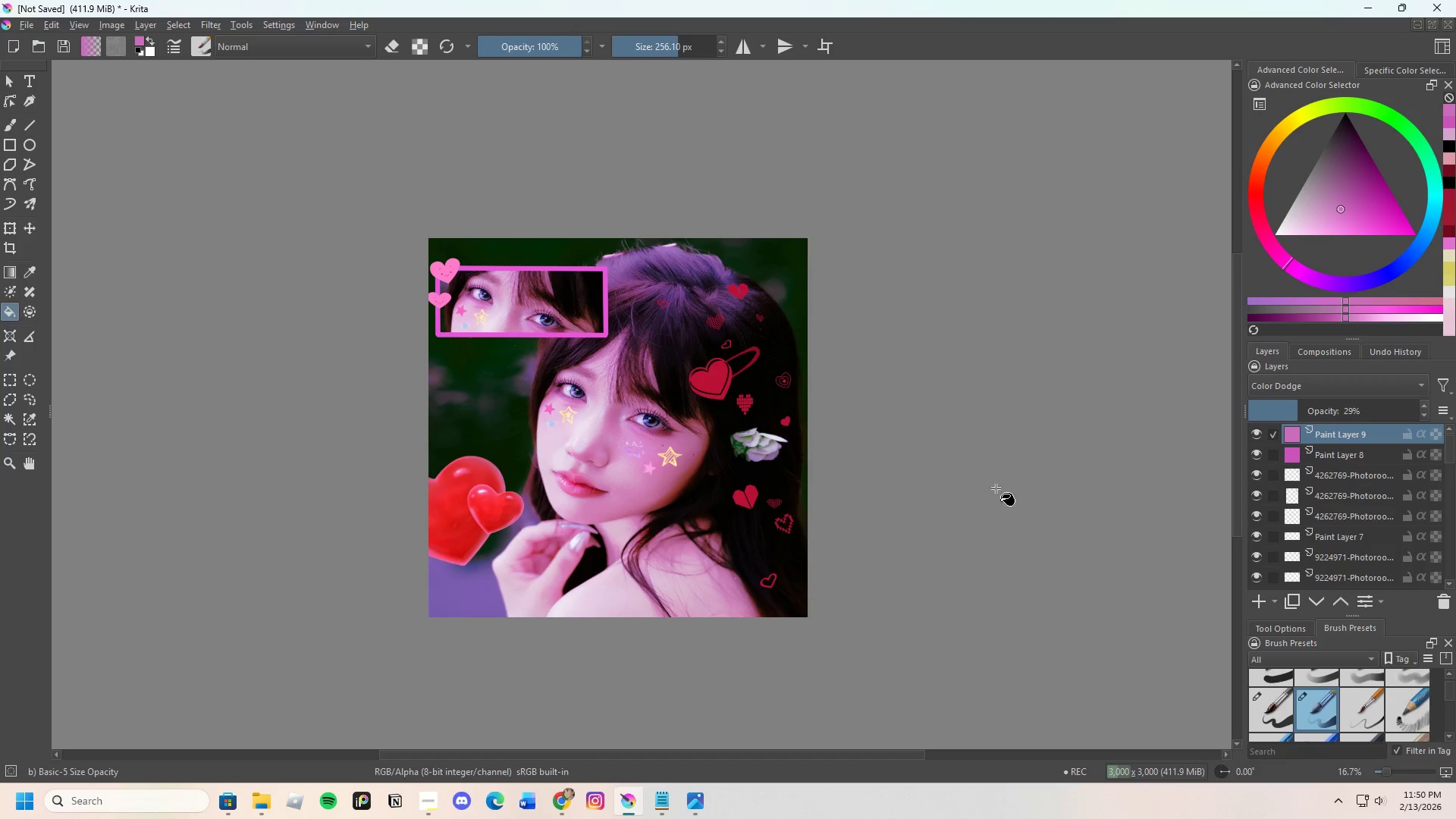 
left_click([1326, 387])
 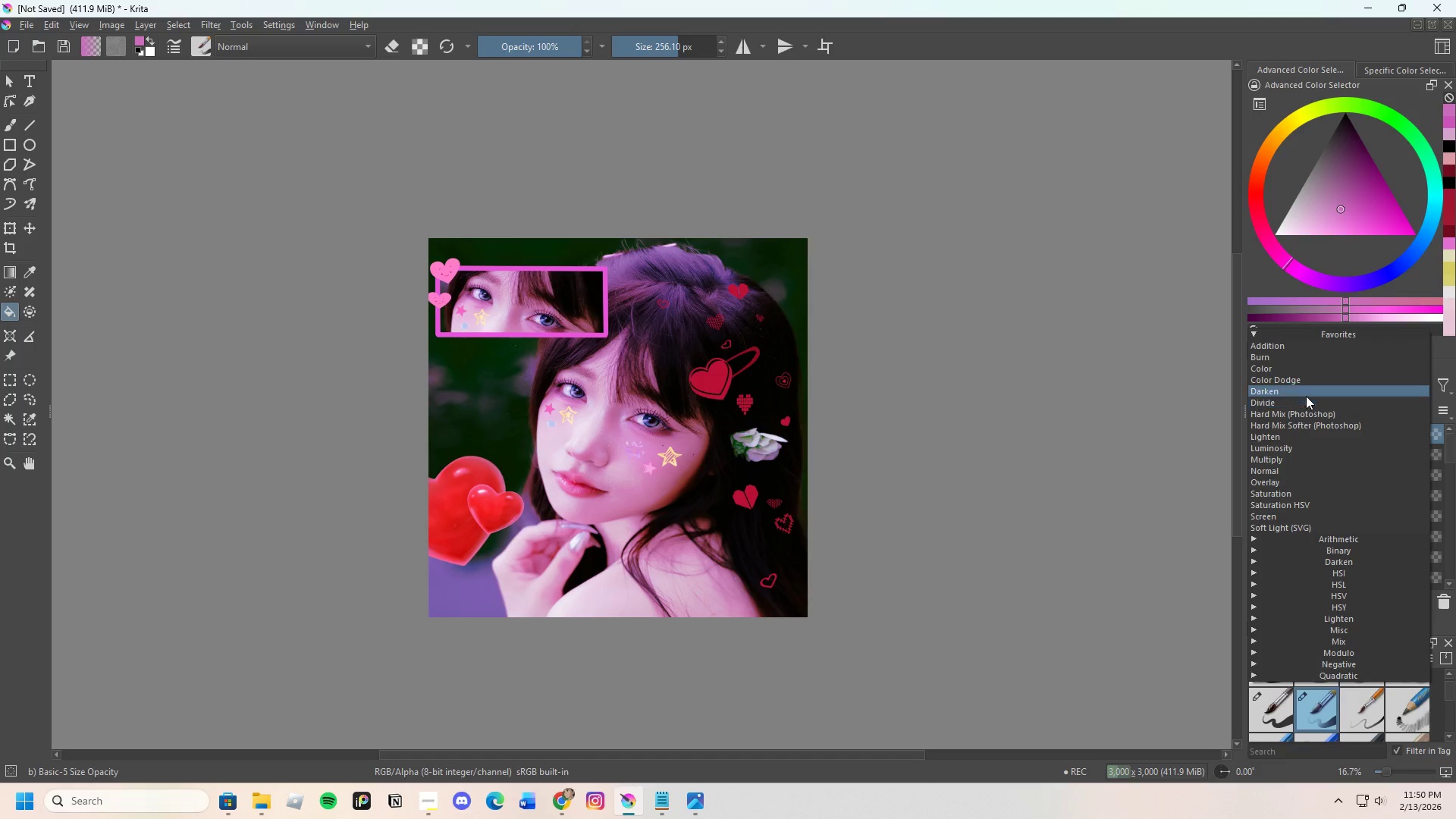 
left_click([1305, 393])
 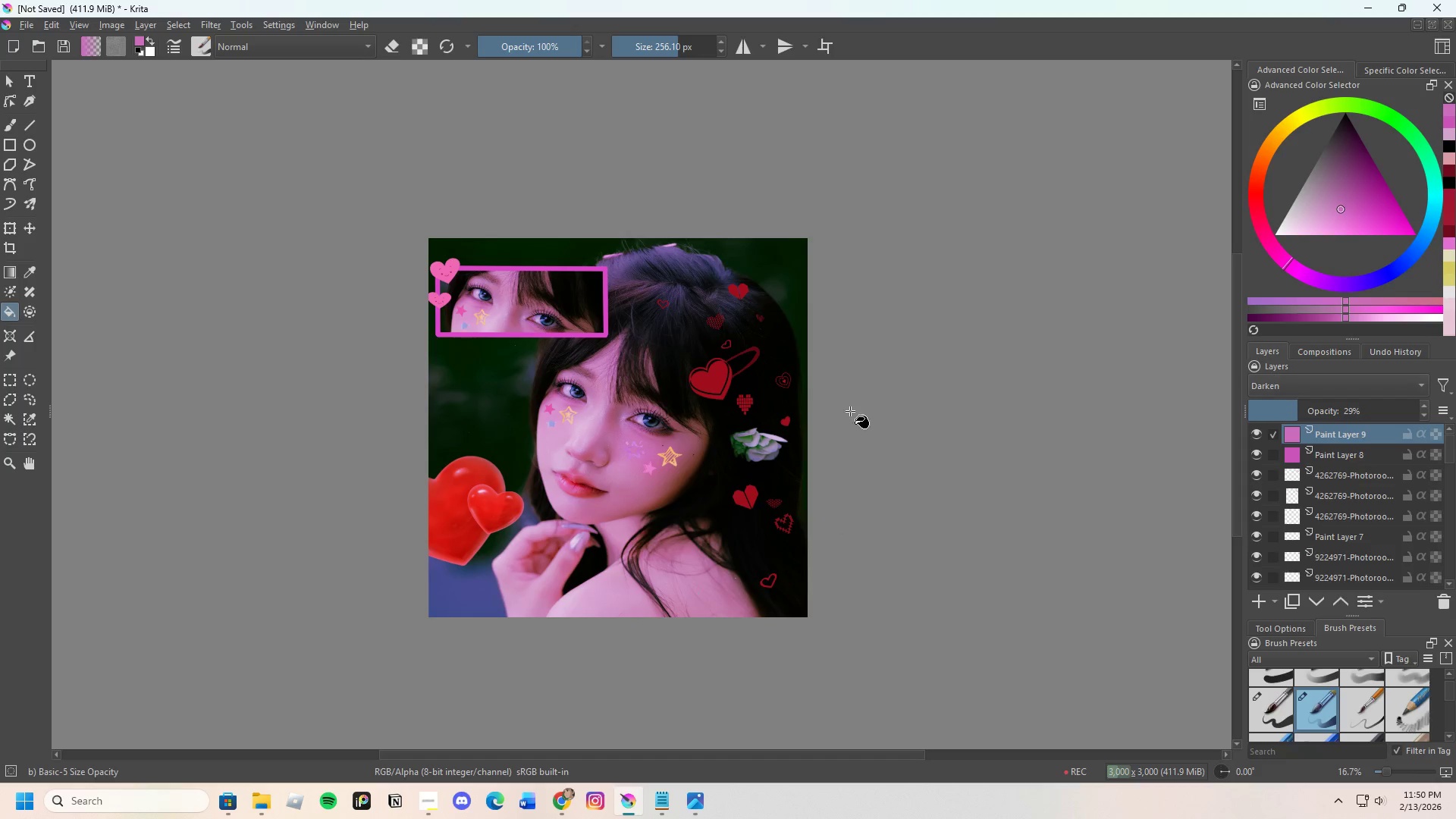 
scroll: coordinate [619, 392], scroll_direction: up, amount: 1.0
 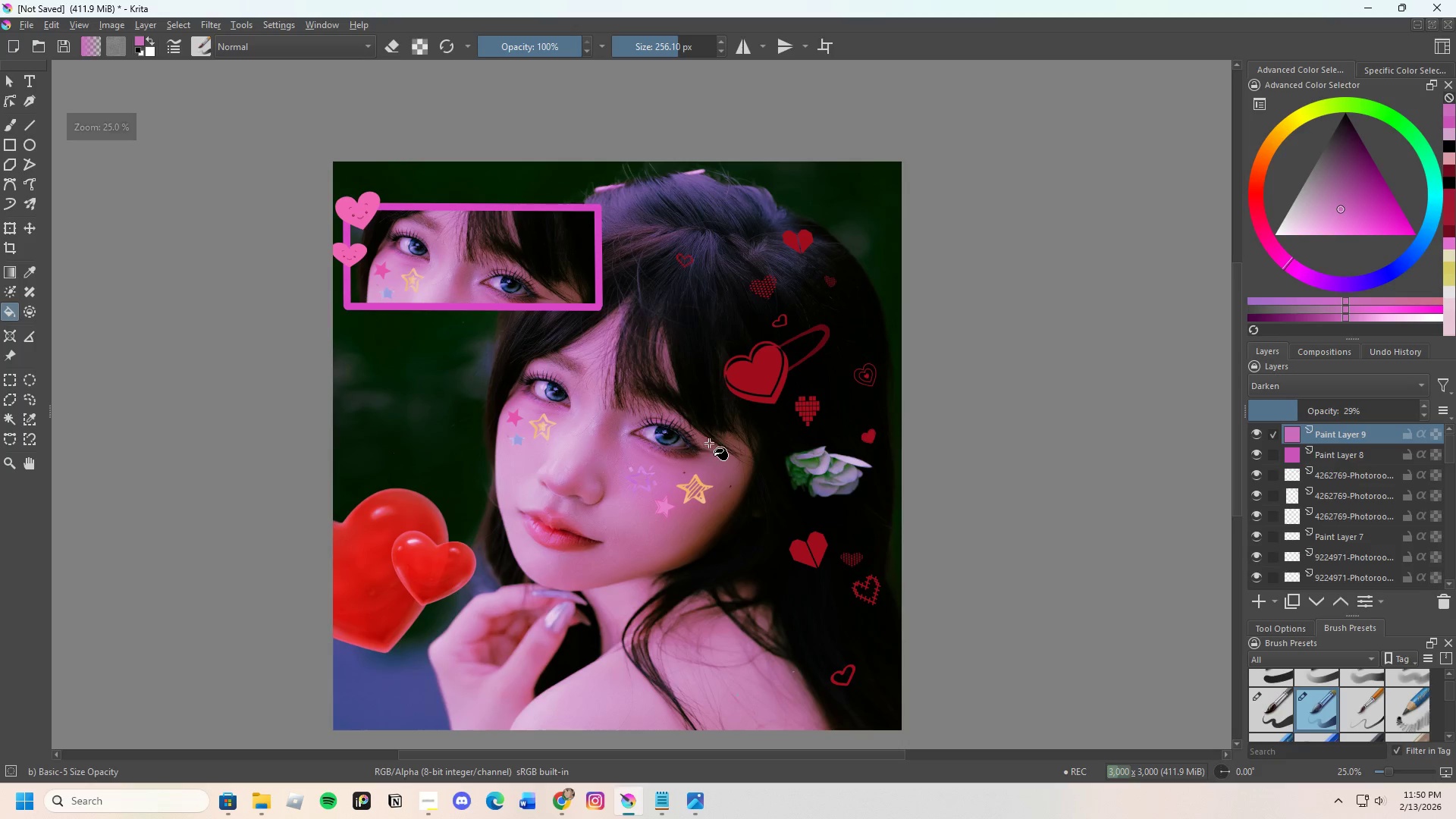 
scroll: coordinate [718, 443], scroll_direction: down, amount: 2.0
 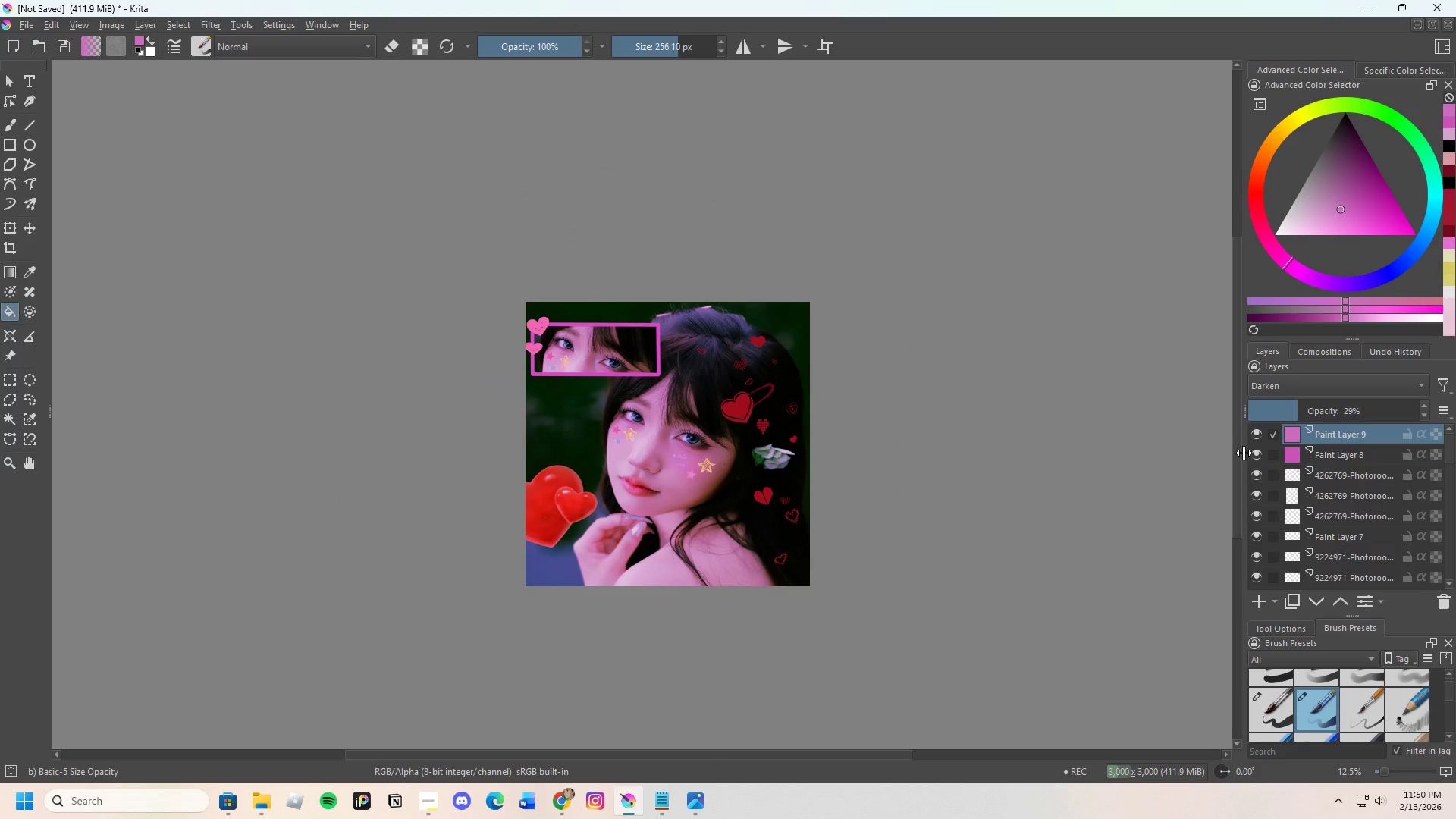 
left_click([1253, 602])
 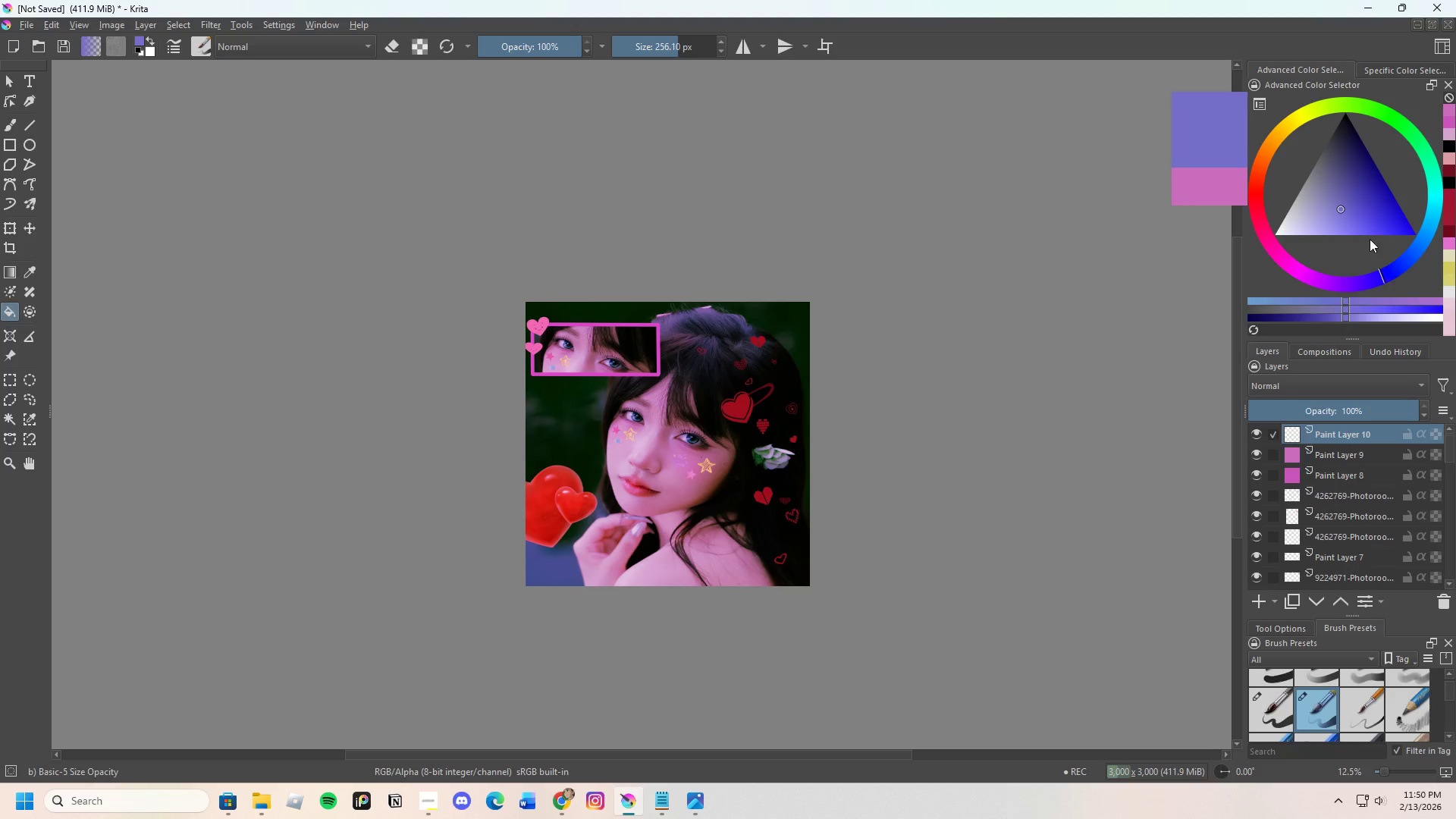 
left_click_drag(start_coordinate=[1351, 213], to_coordinate=[1357, 202])
 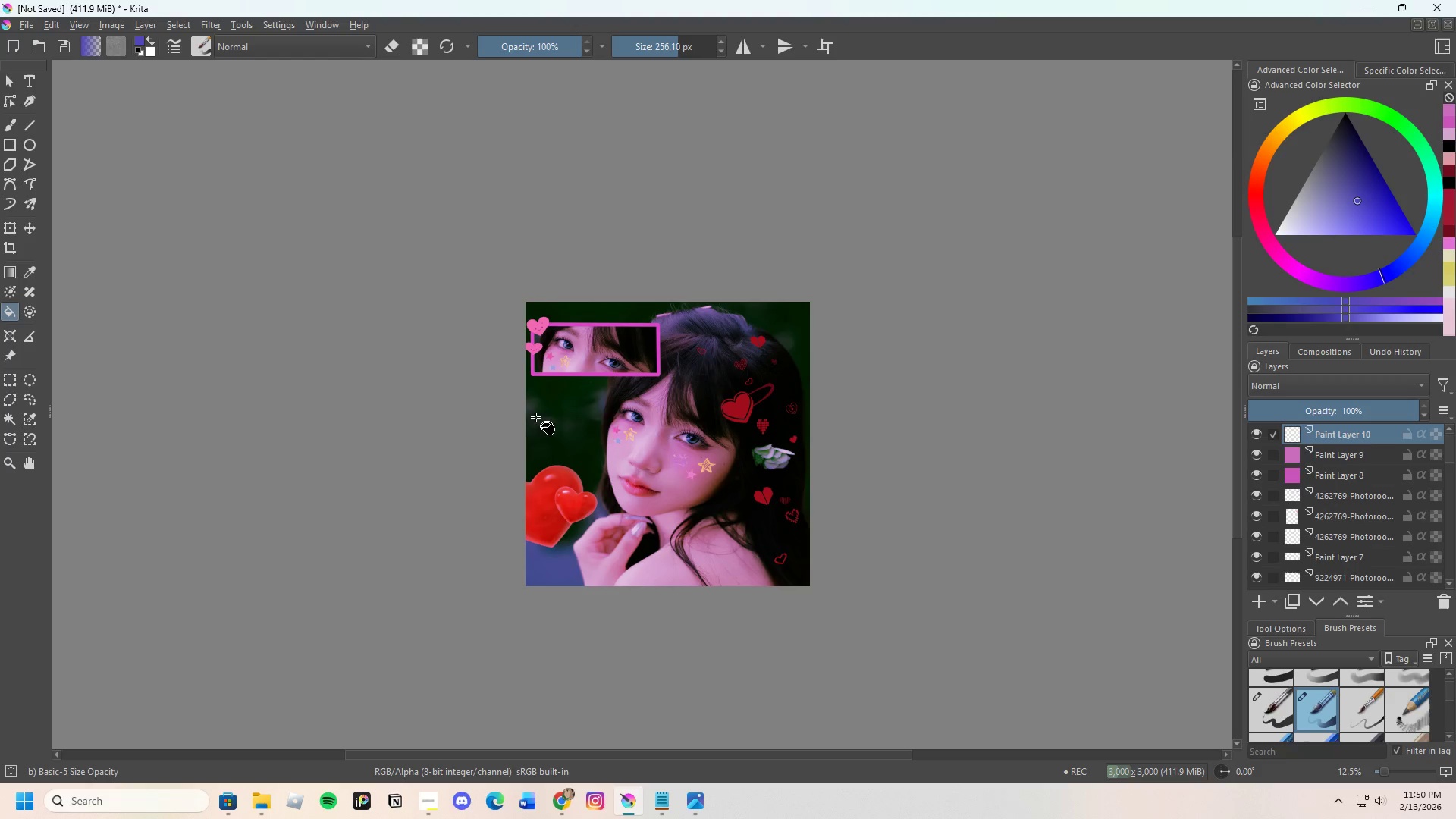 
left_click([612, 413])
 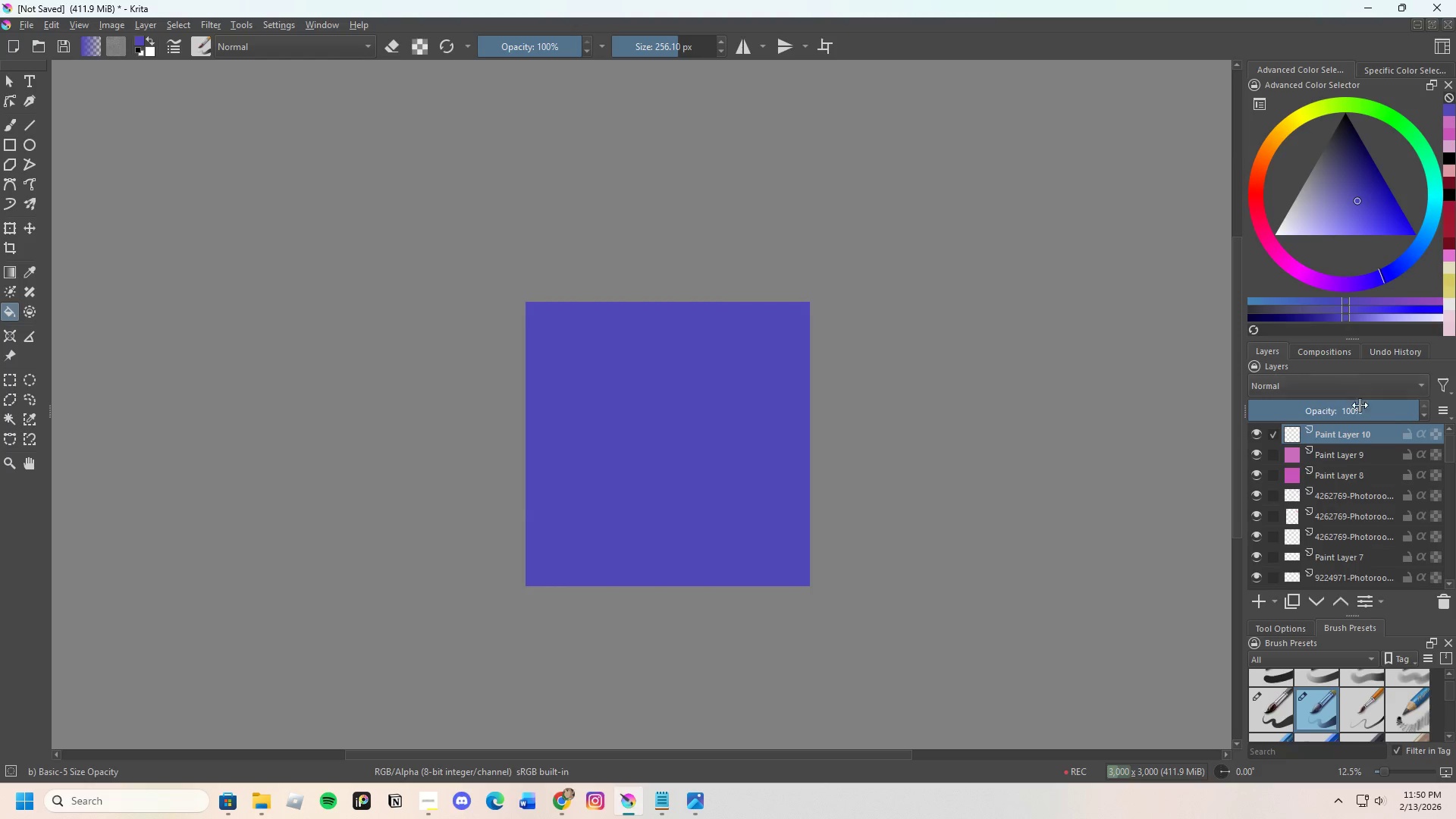 
left_click_drag(start_coordinate=[1390, 415], to_coordinate=[1338, 426])
 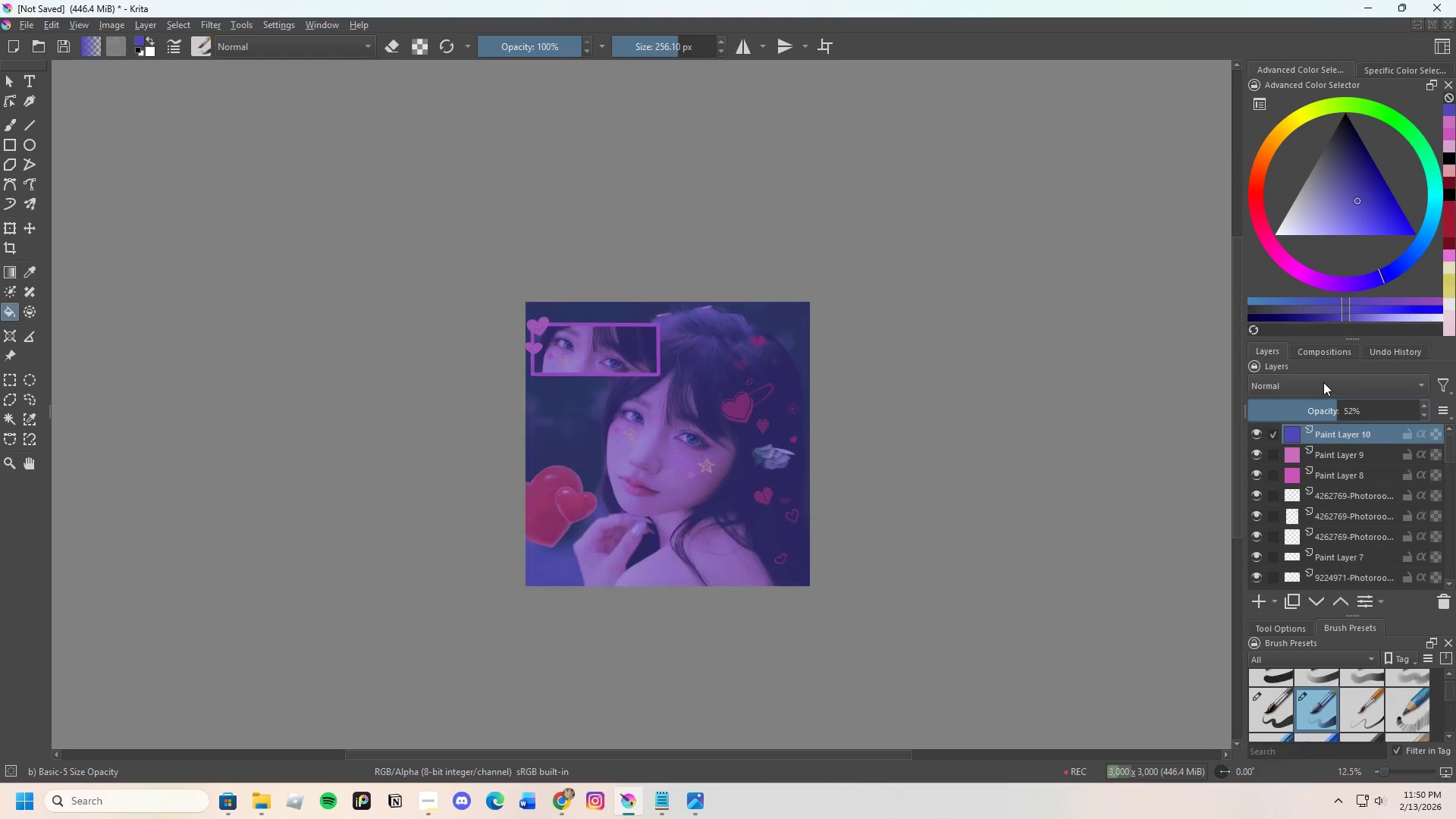 
left_click([1323, 382])
 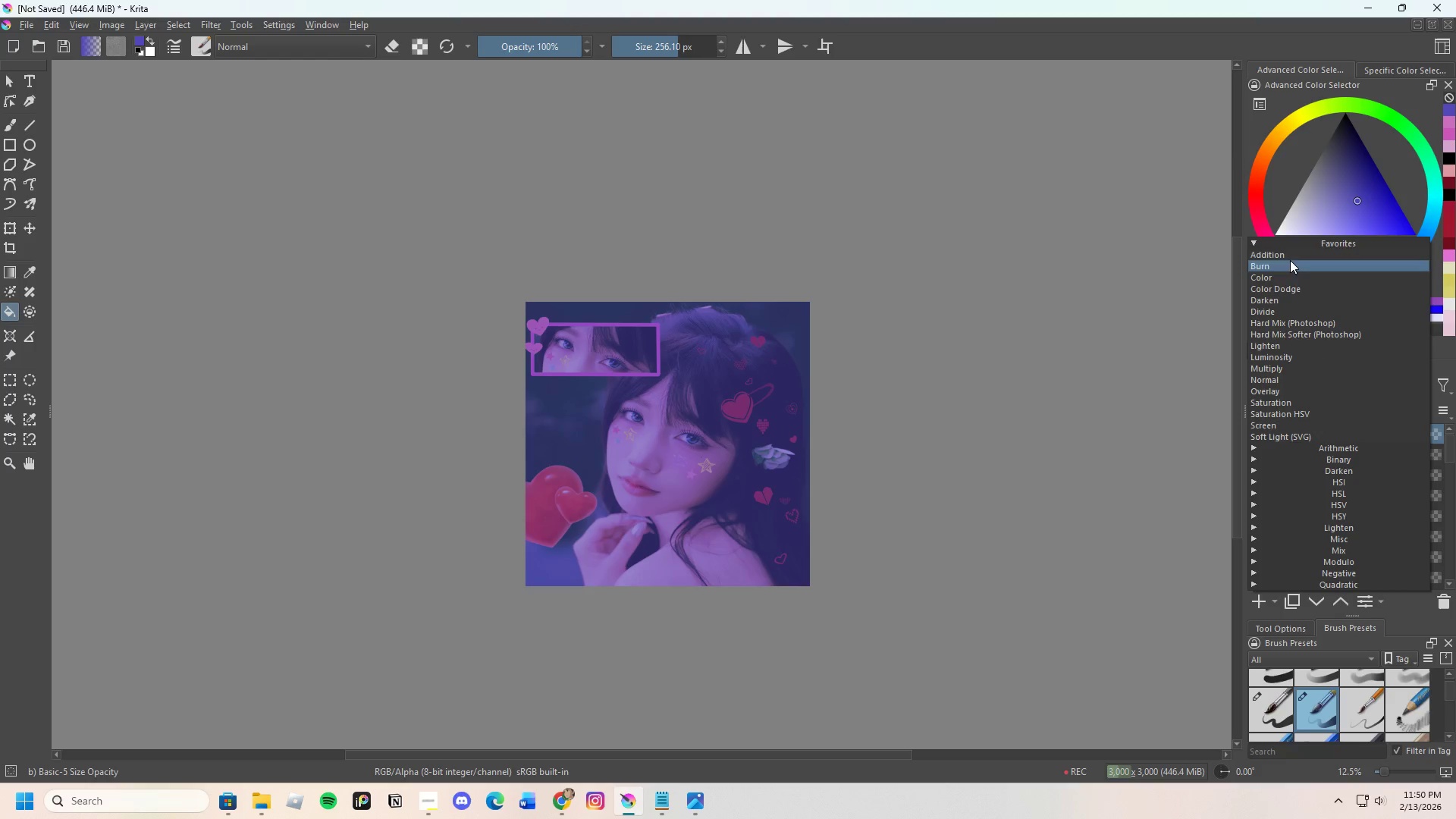 
left_click([1293, 252])
 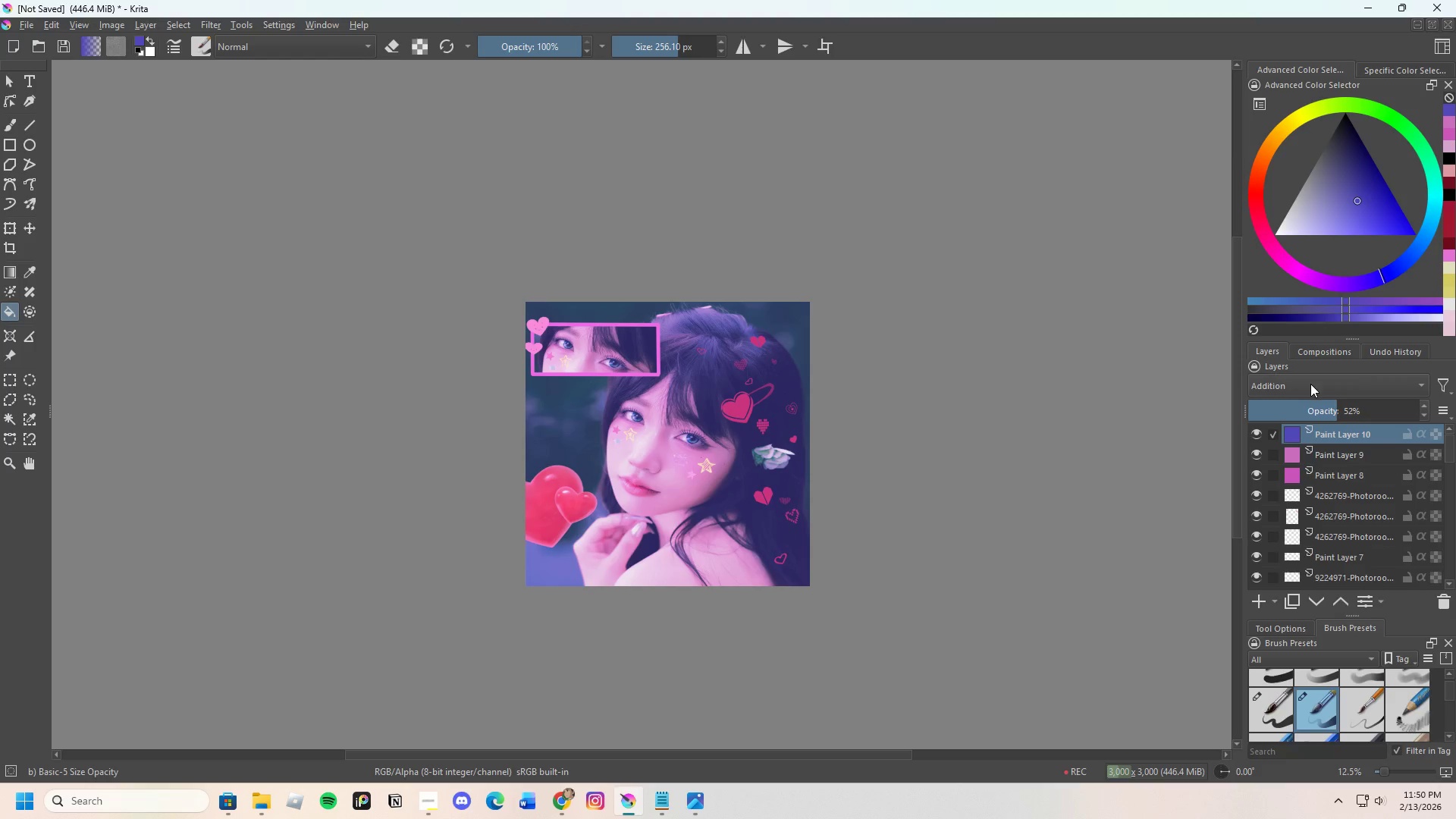 
mouse_move([1294, 391])
 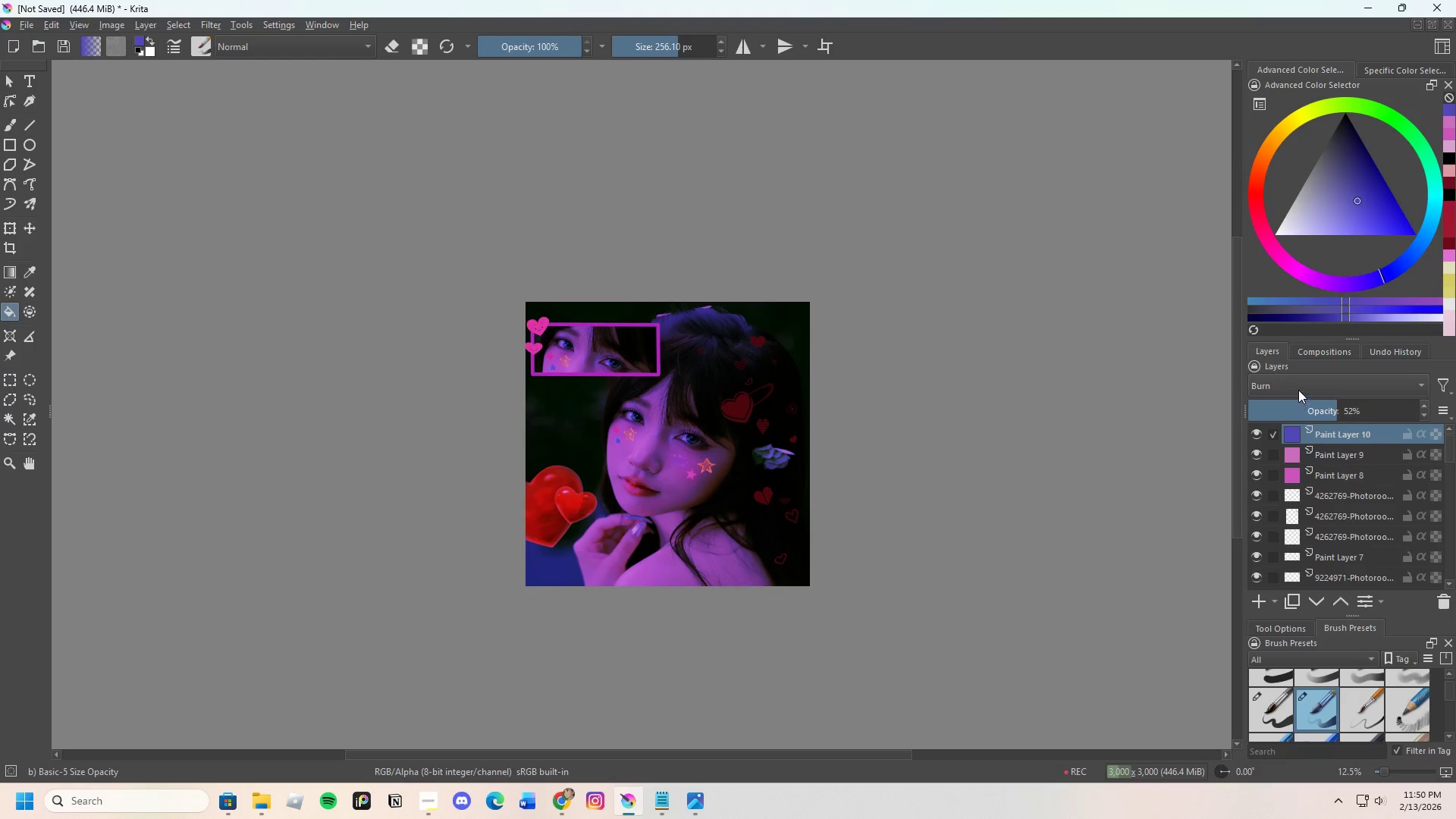 
left_click([1298, 385])
 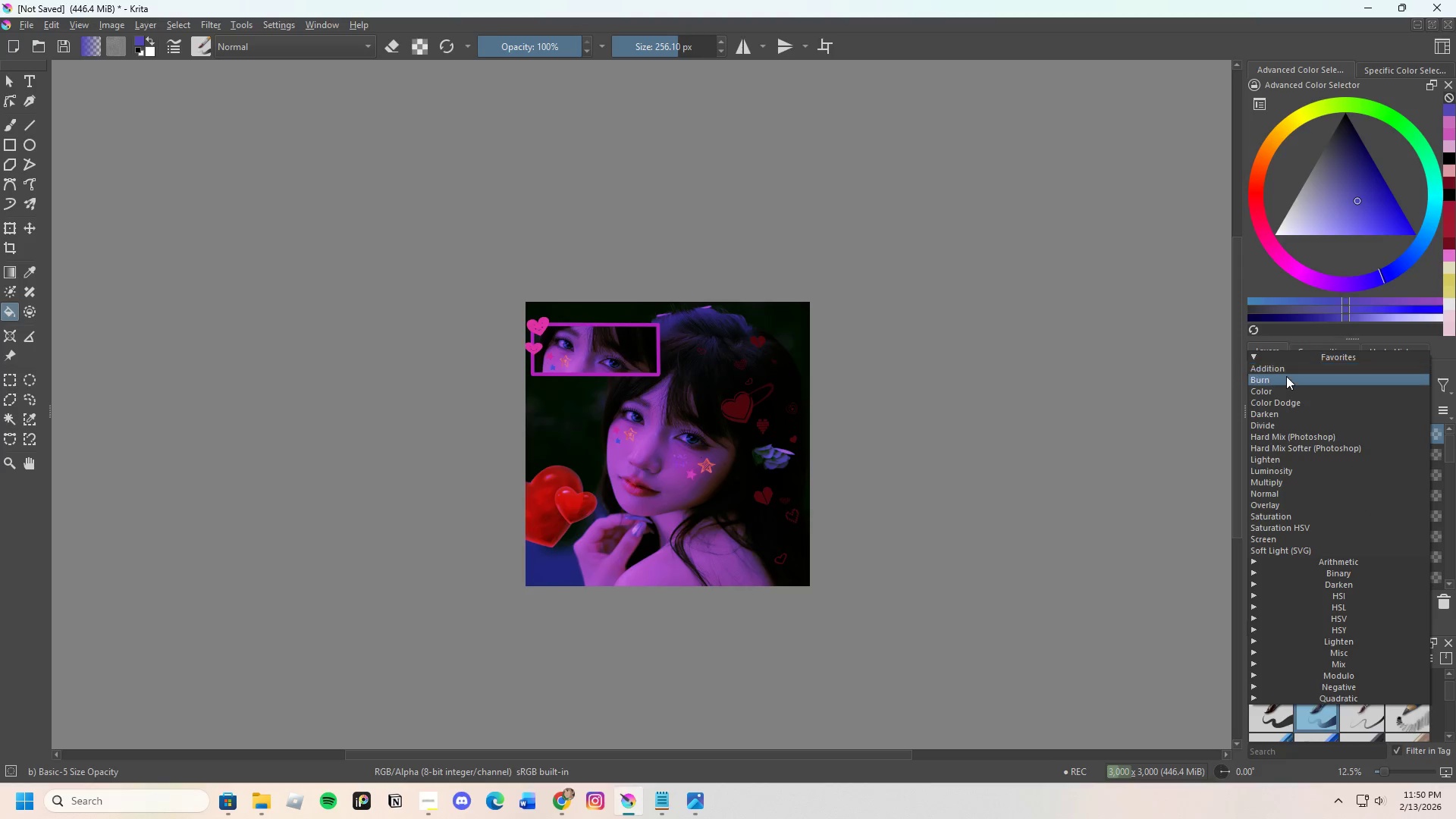 
left_click([1286, 376])
 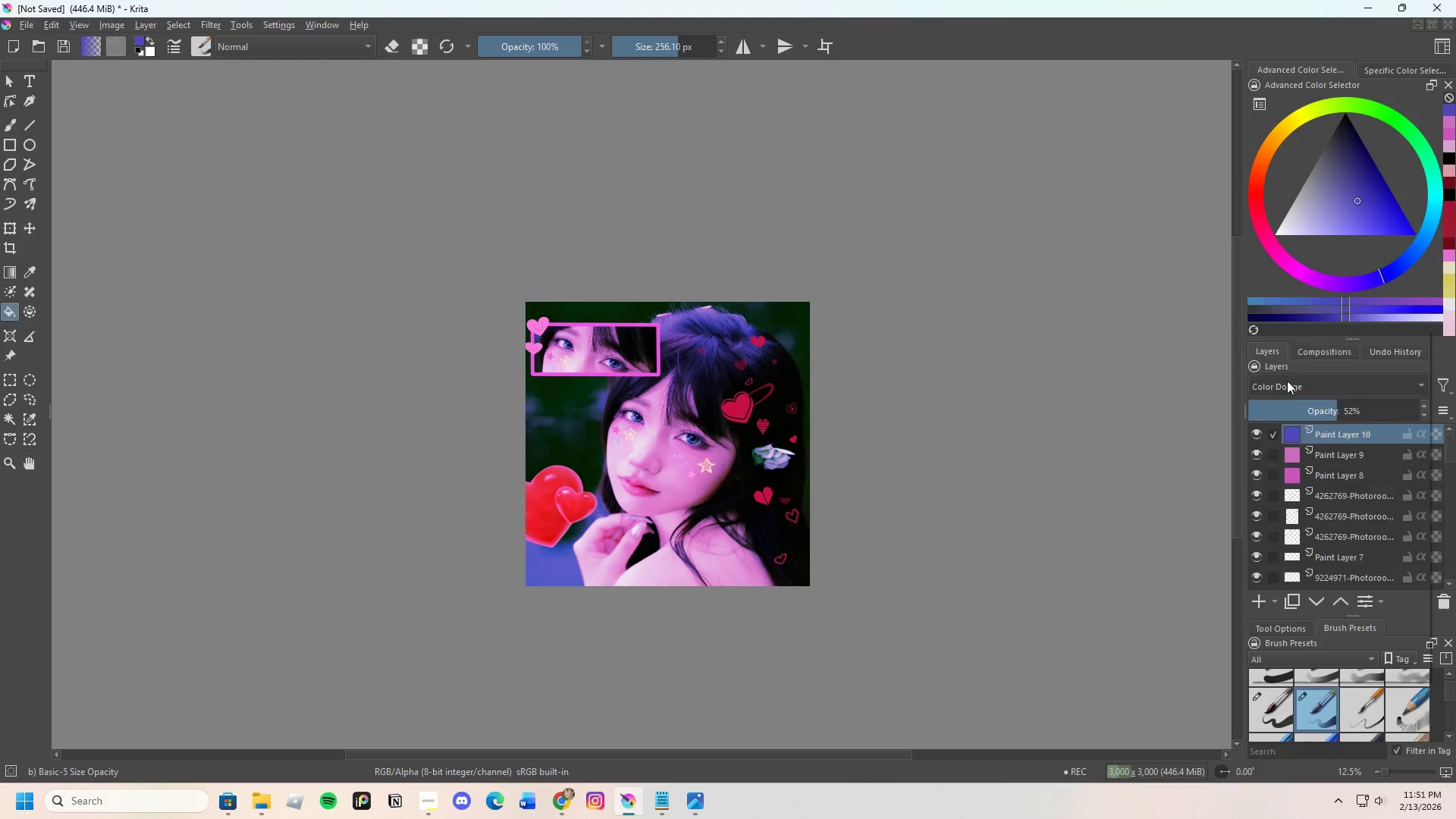 
left_click([1297, 405])
 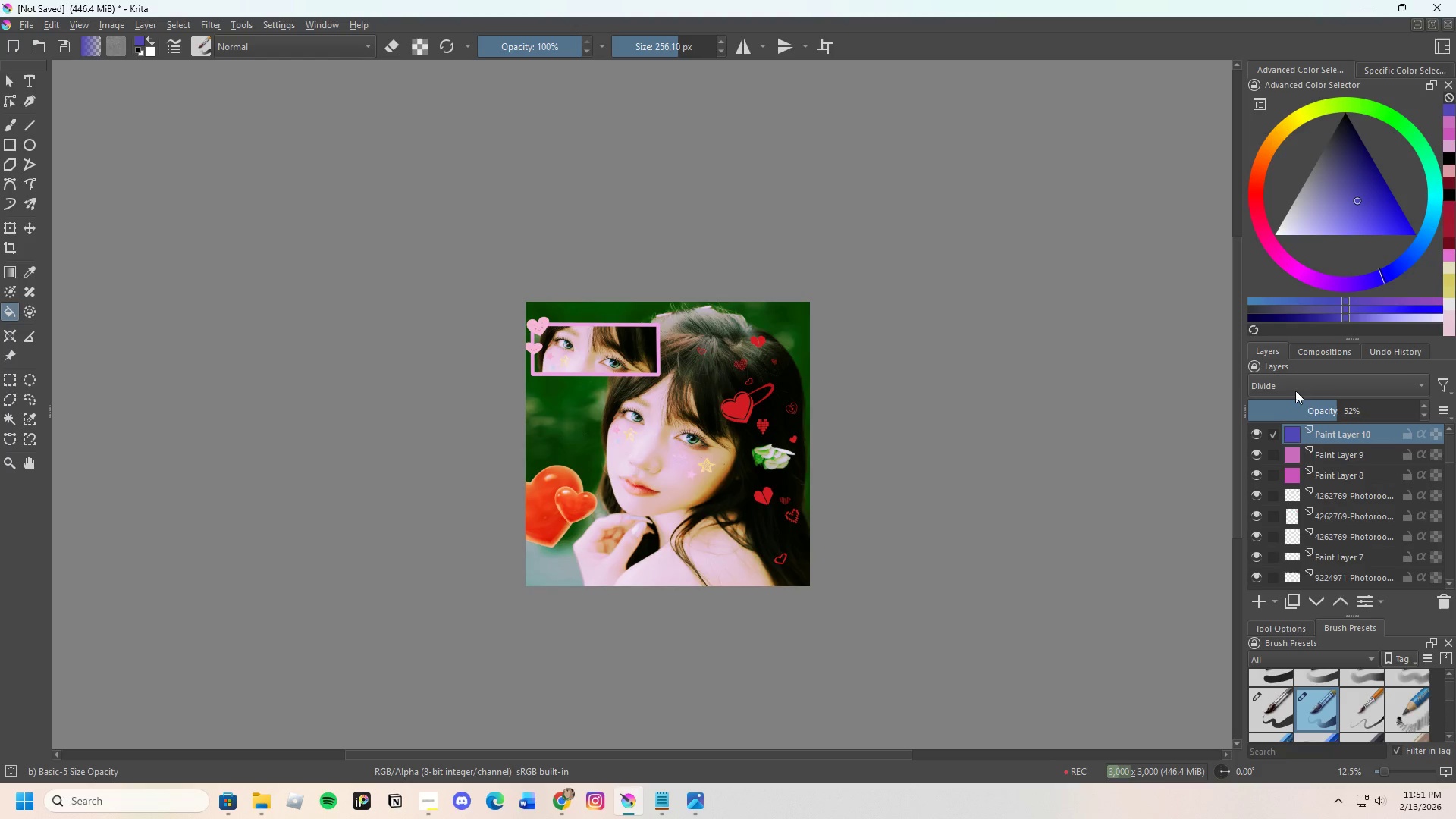 
left_click([1293, 384])
 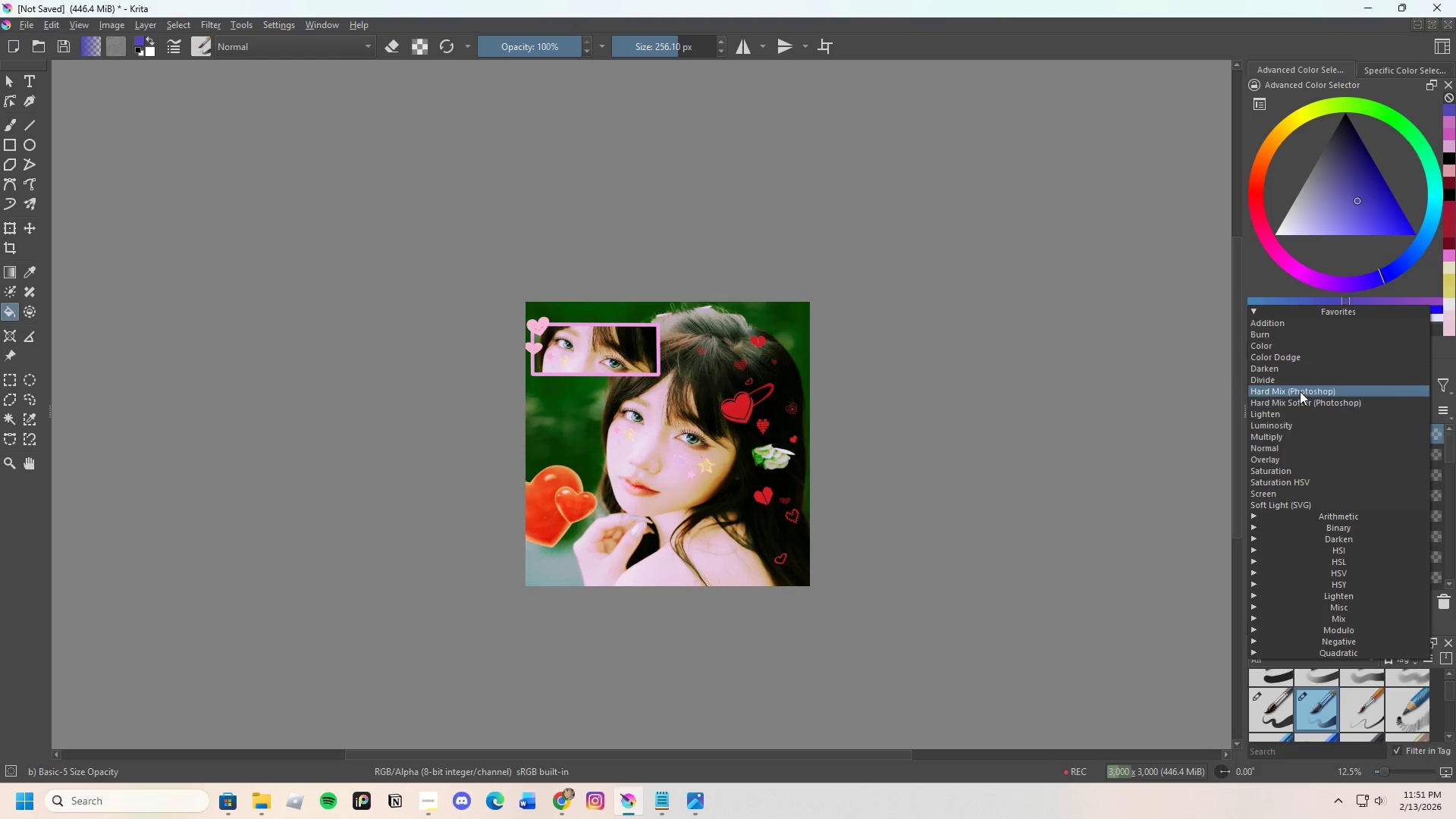 
left_click([1300, 391])
 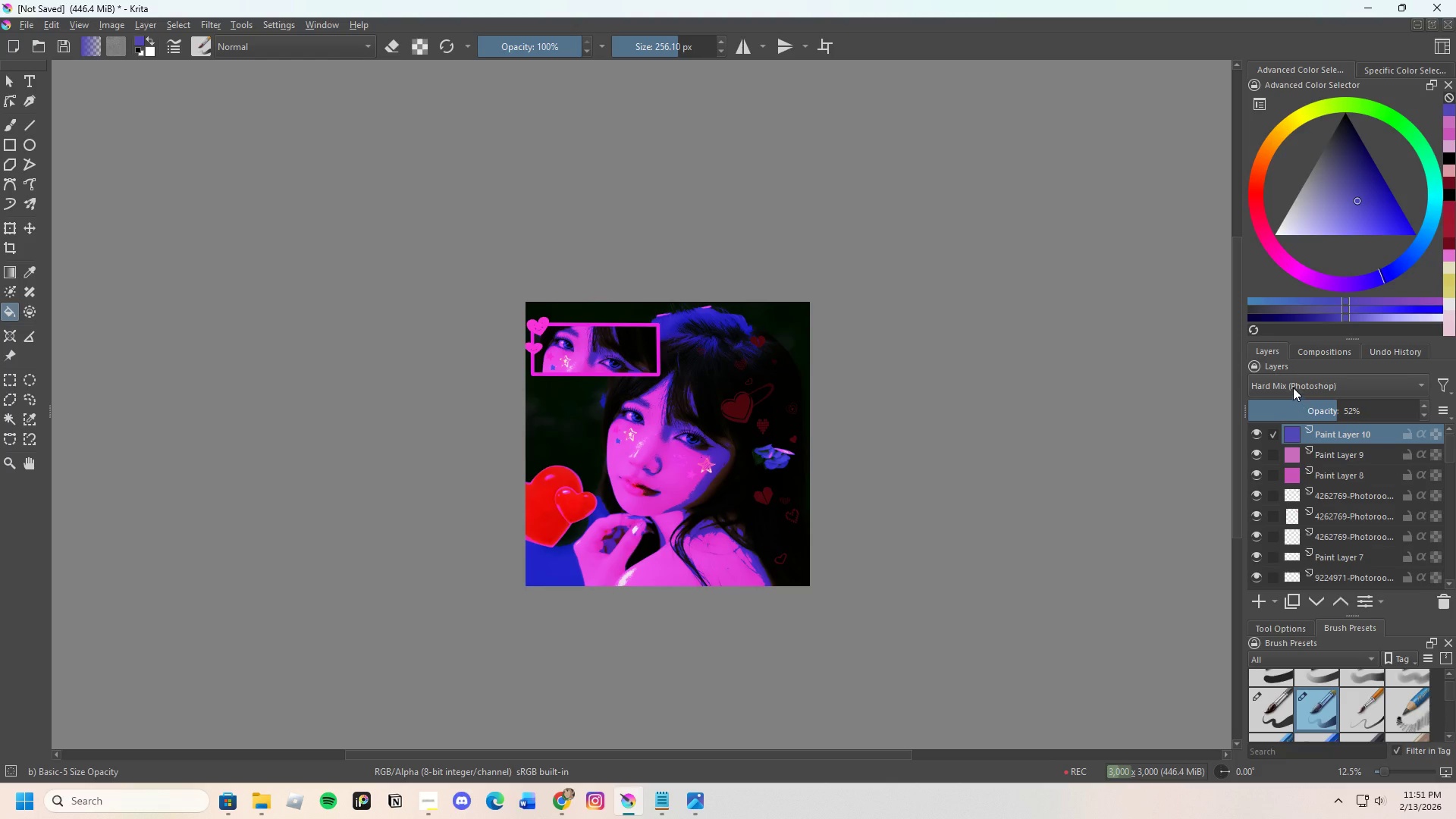 
left_click([1291, 383])
 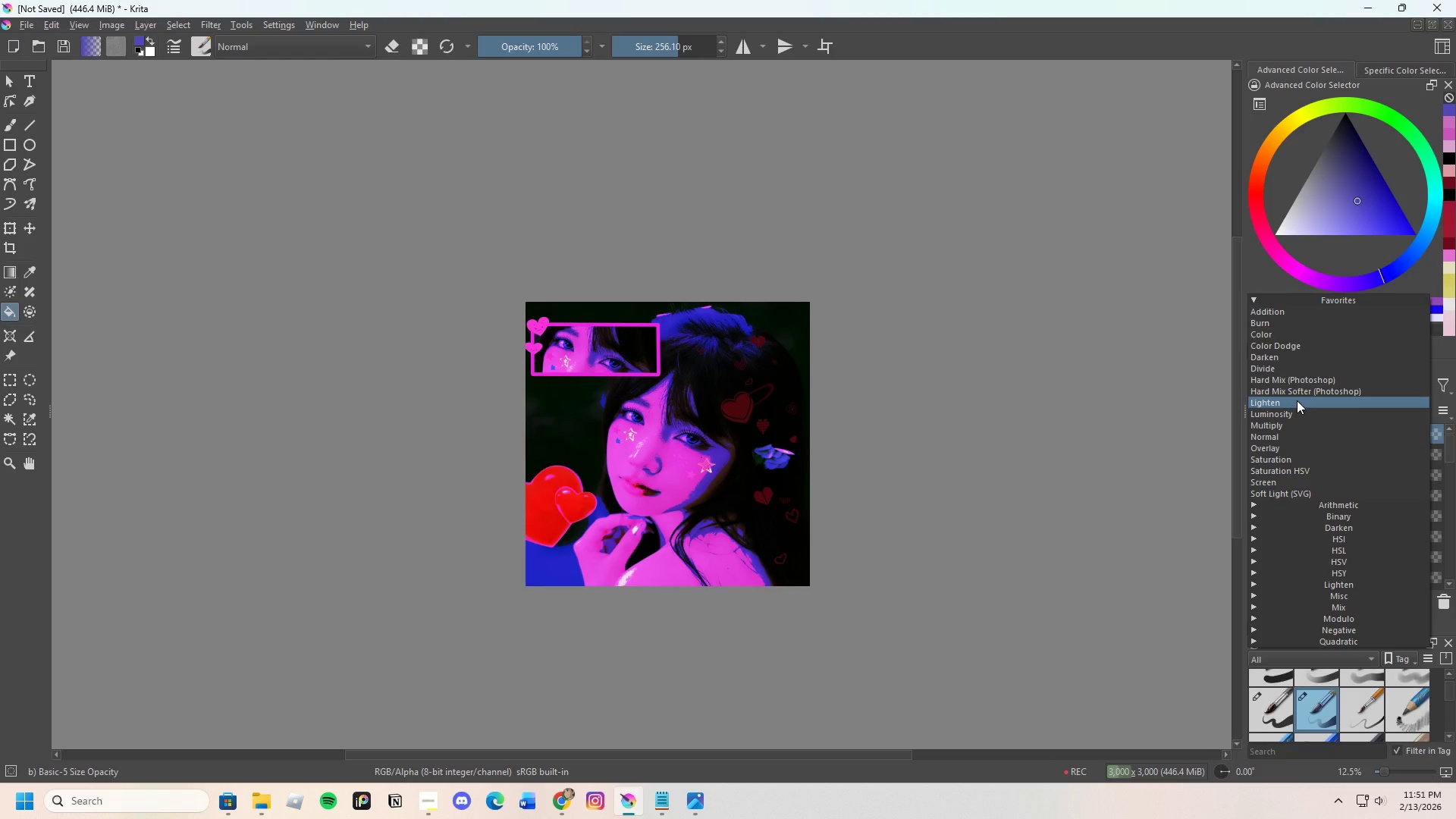 
left_click([1299, 395])
 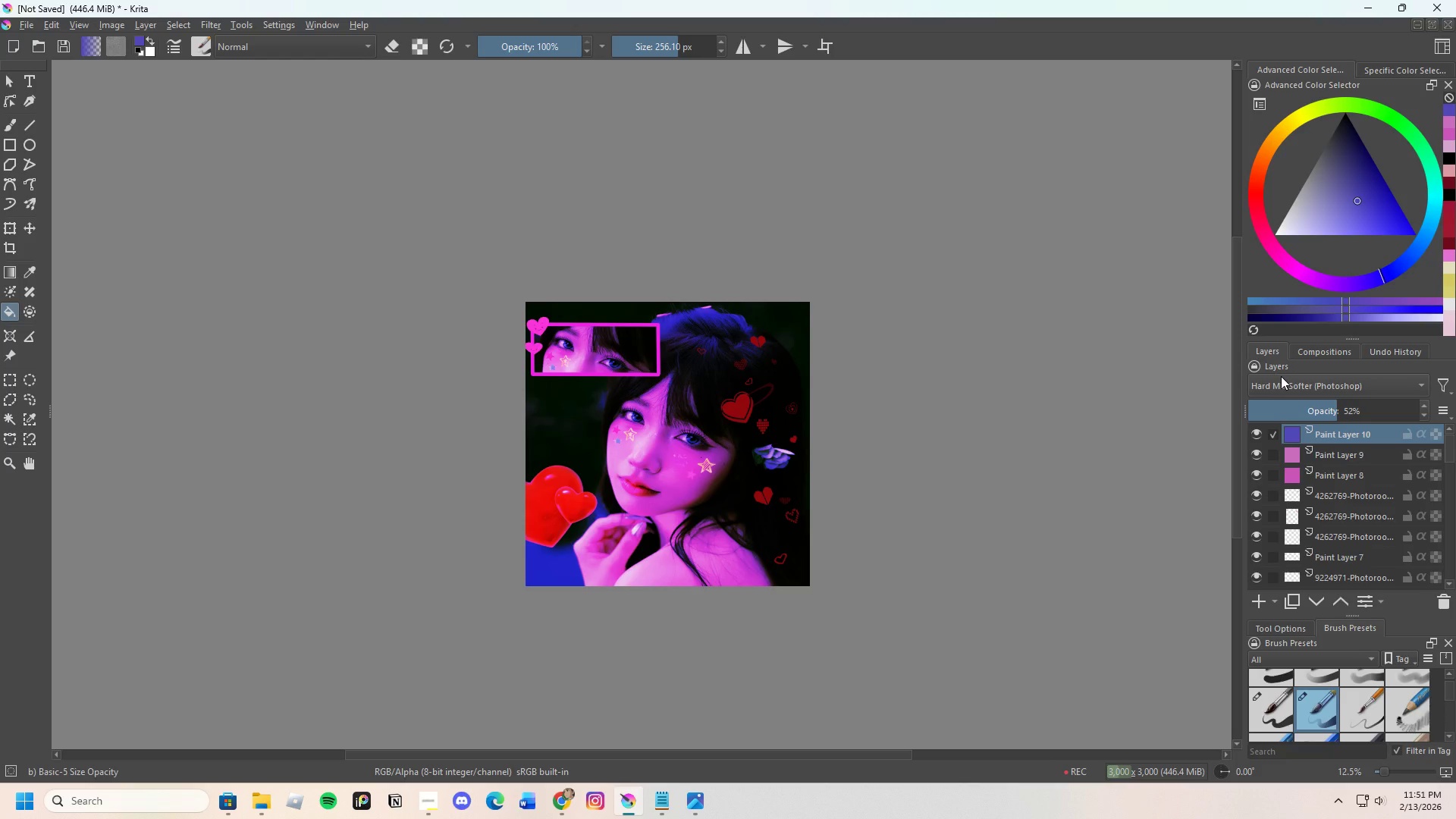 
left_click([1282, 384])
 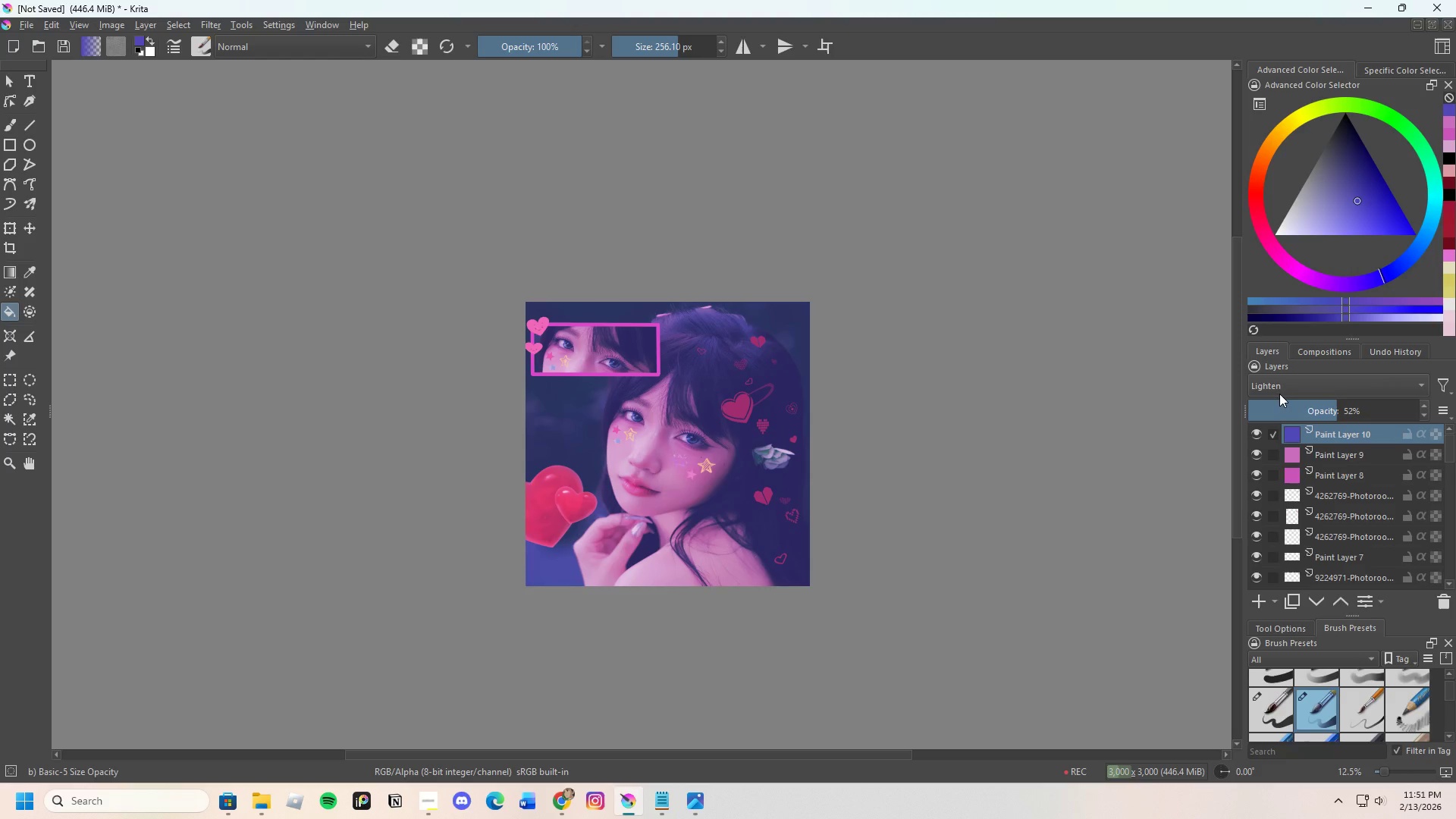 
left_click([1284, 384])
 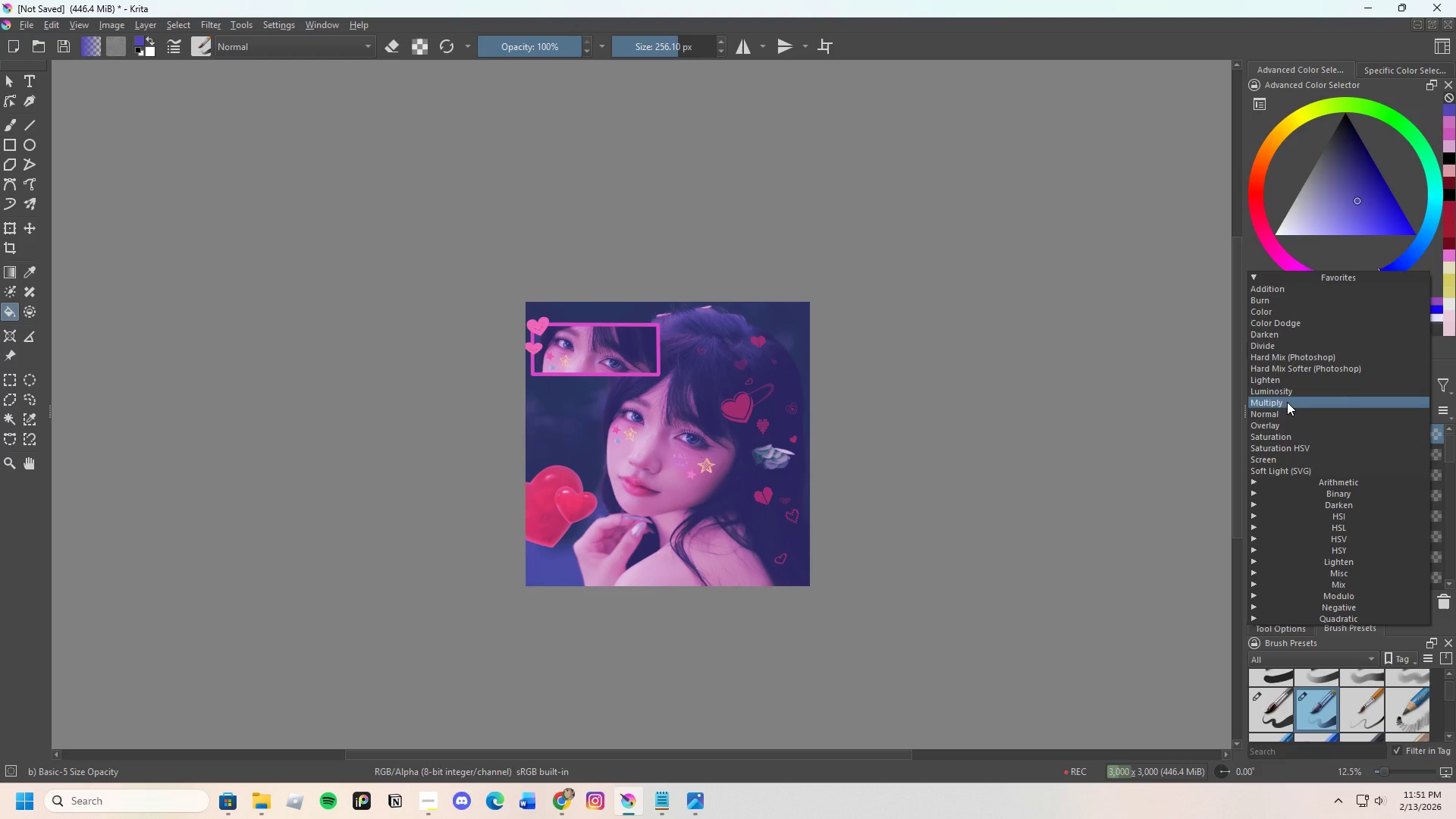 
left_click([1287, 402])
 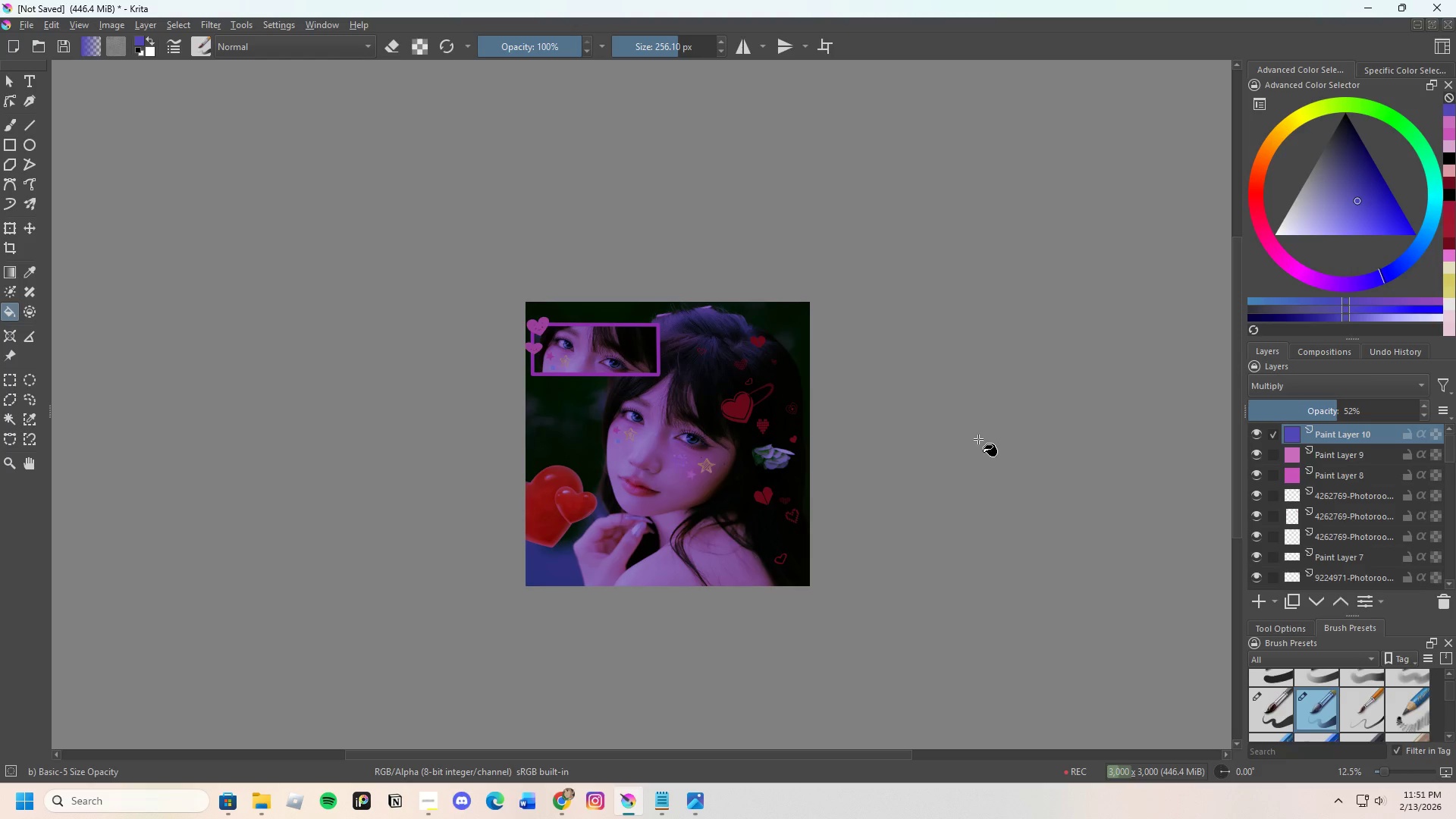 
scroll: coordinate [649, 458], scroll_direction: up, amount: 2.0
 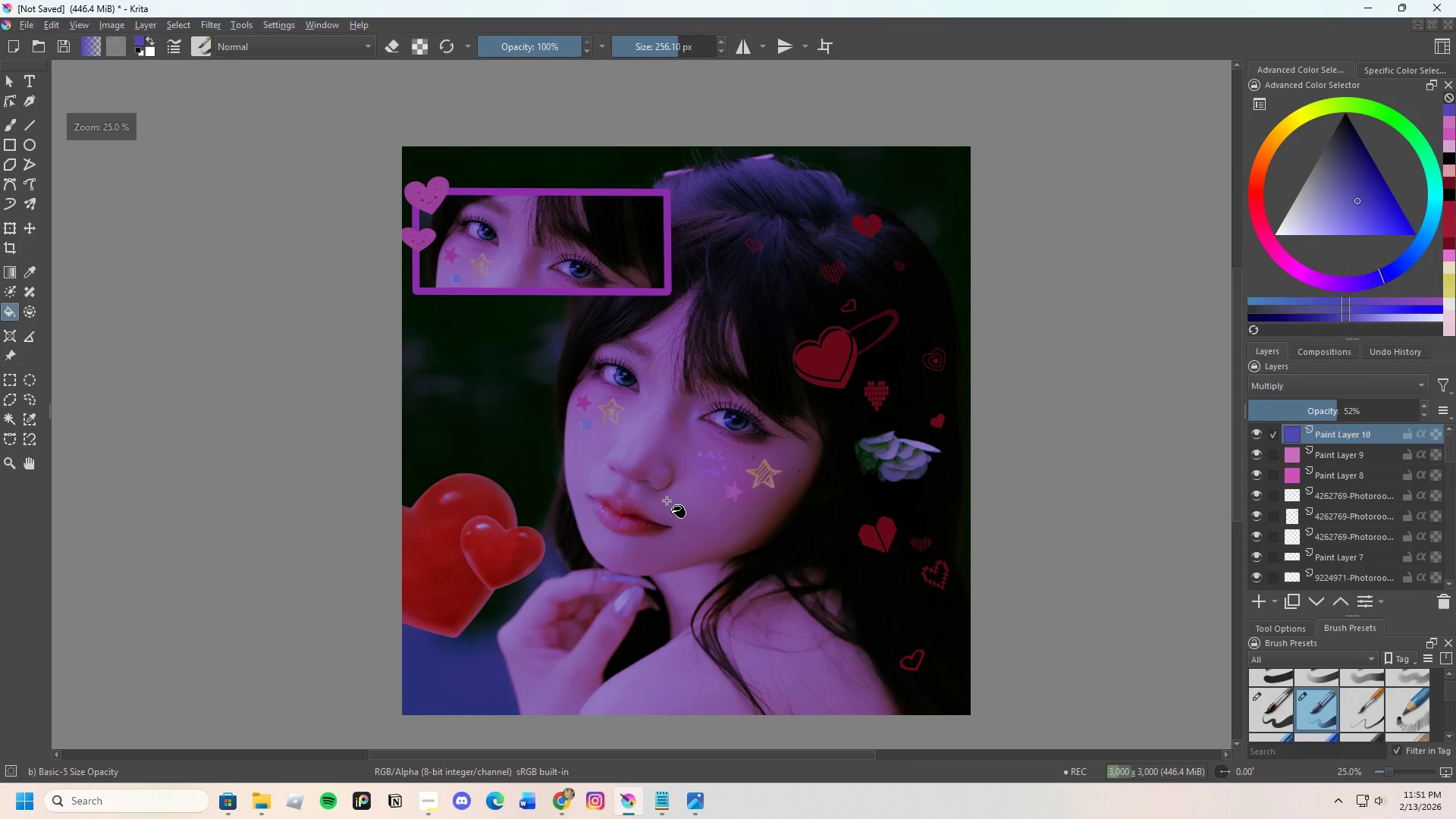 
scroll: coordinate [660, 497], scroll_direction: down, amount: 1.0
 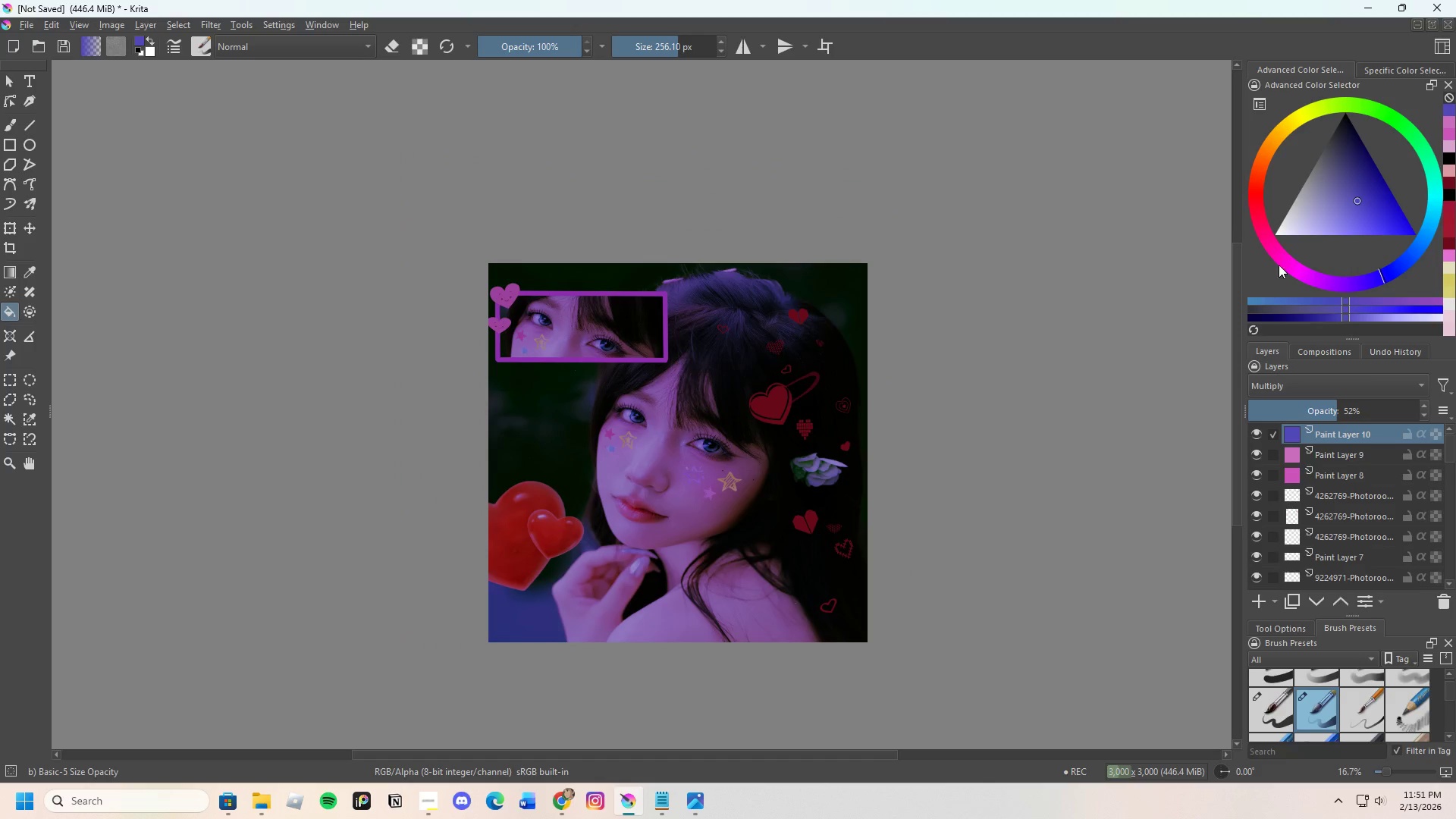 
left_click([1308, 275])
 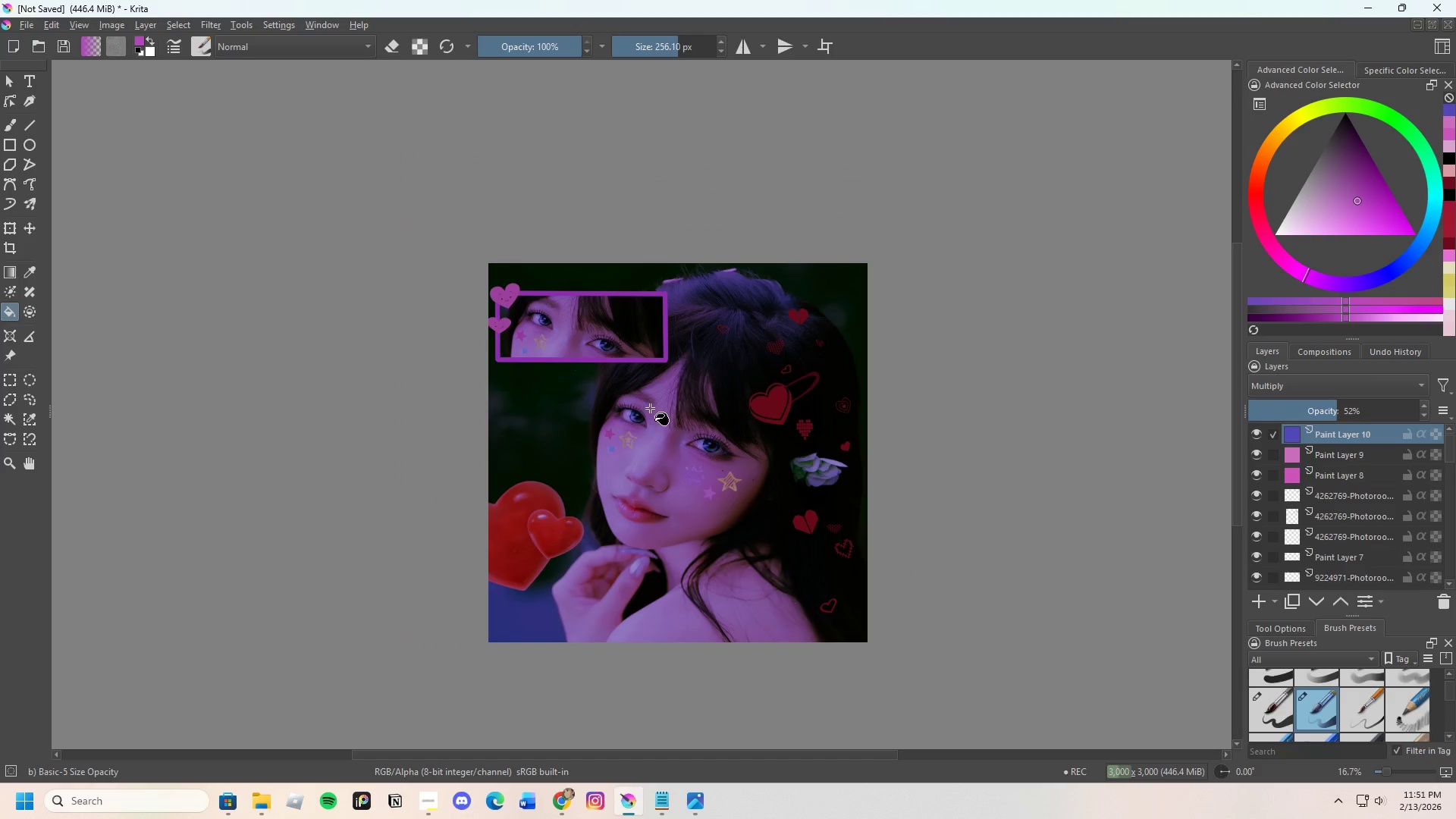 
left_click([641, 428])
 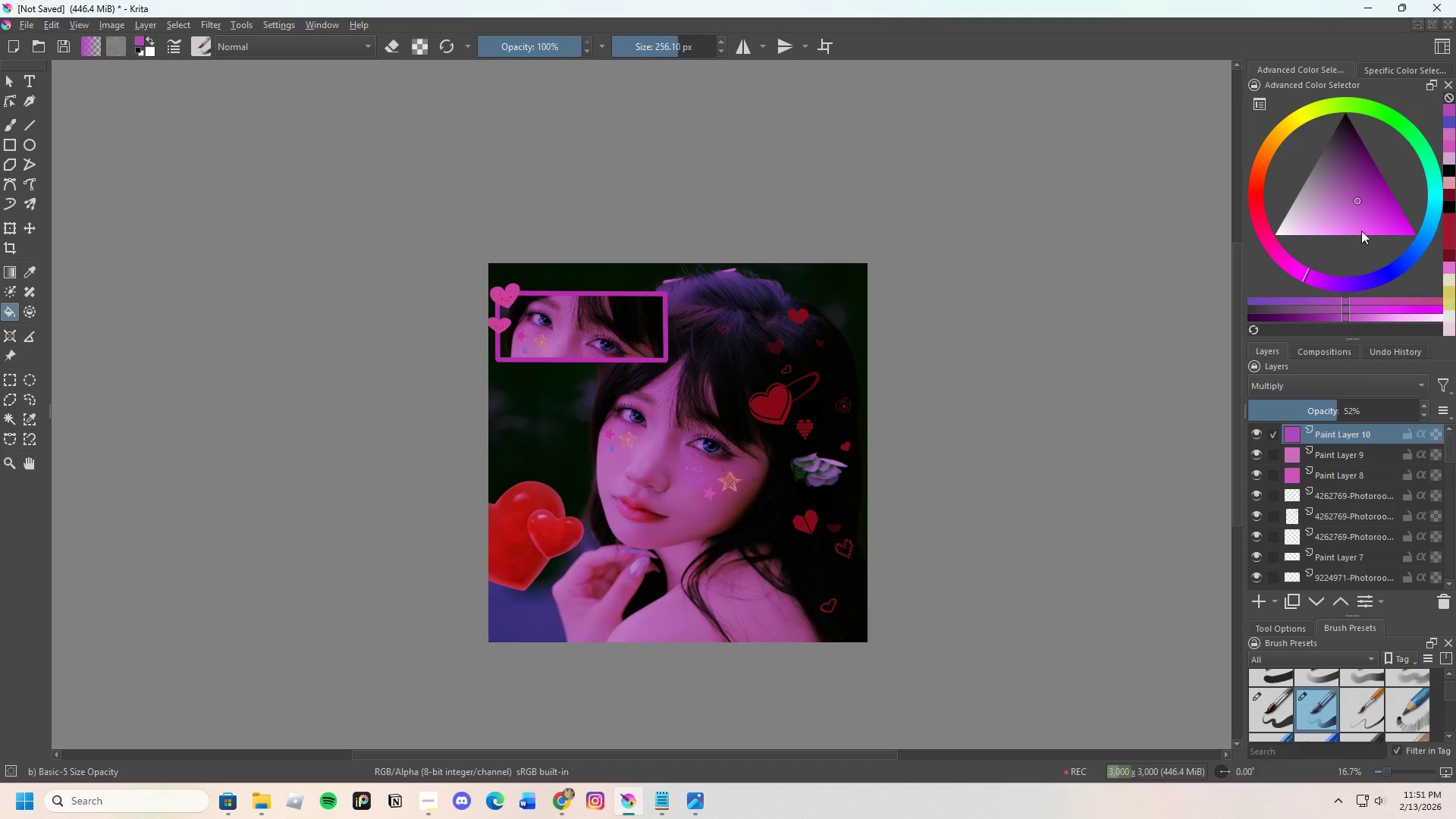 
left_click([1368, 186])
 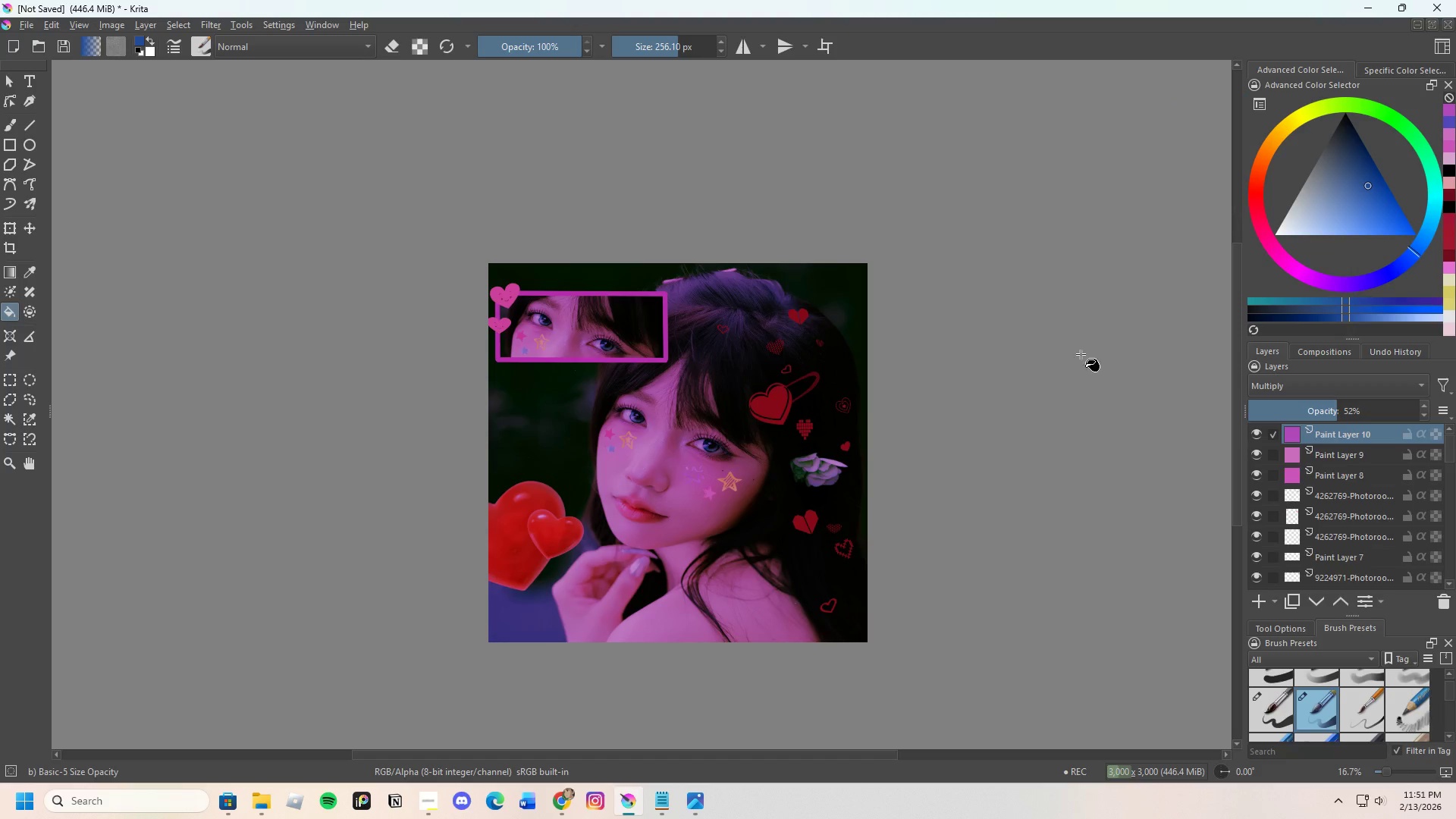 
double_click([652, 416])
 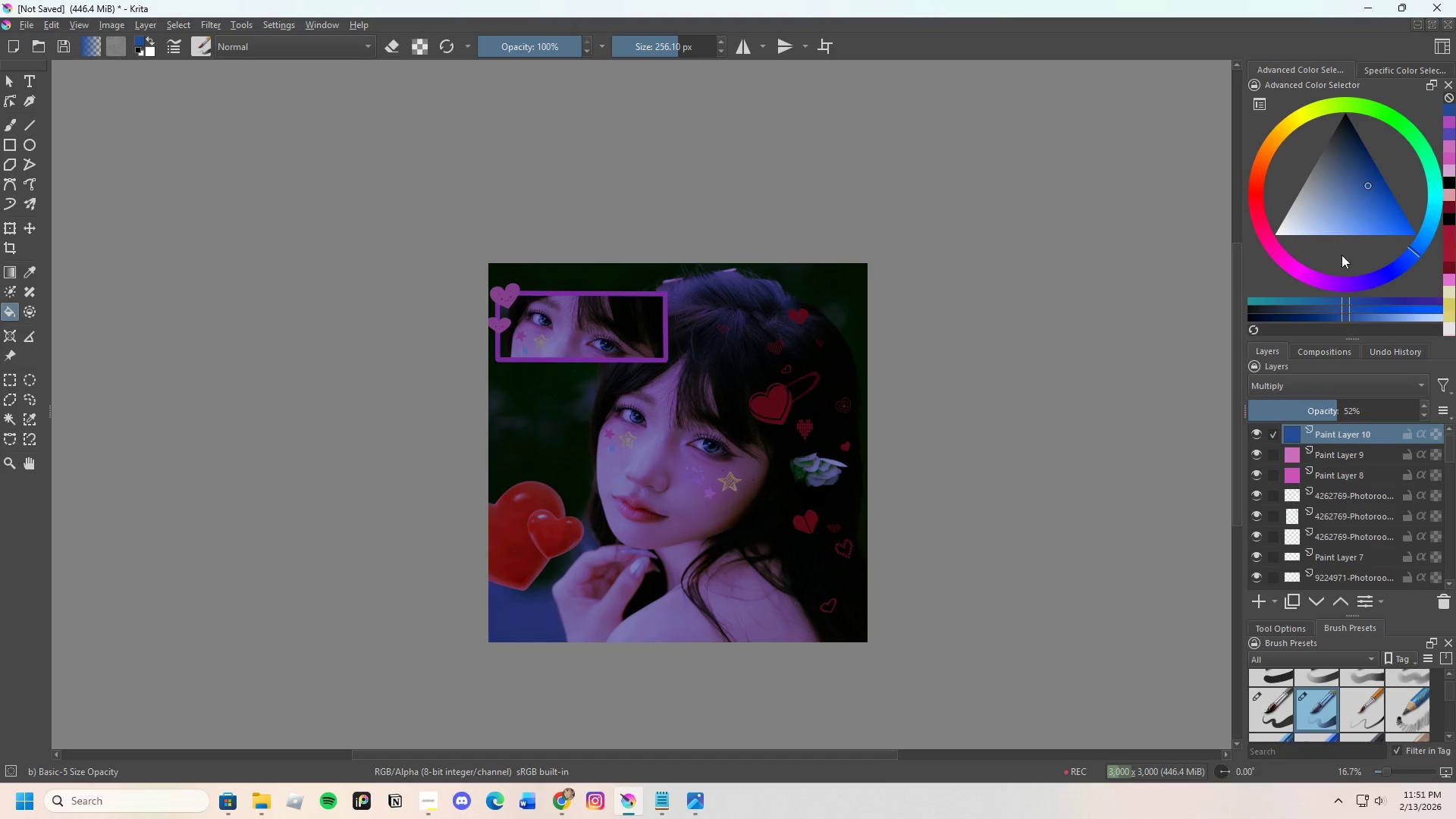 
left_click([1372, 281])
 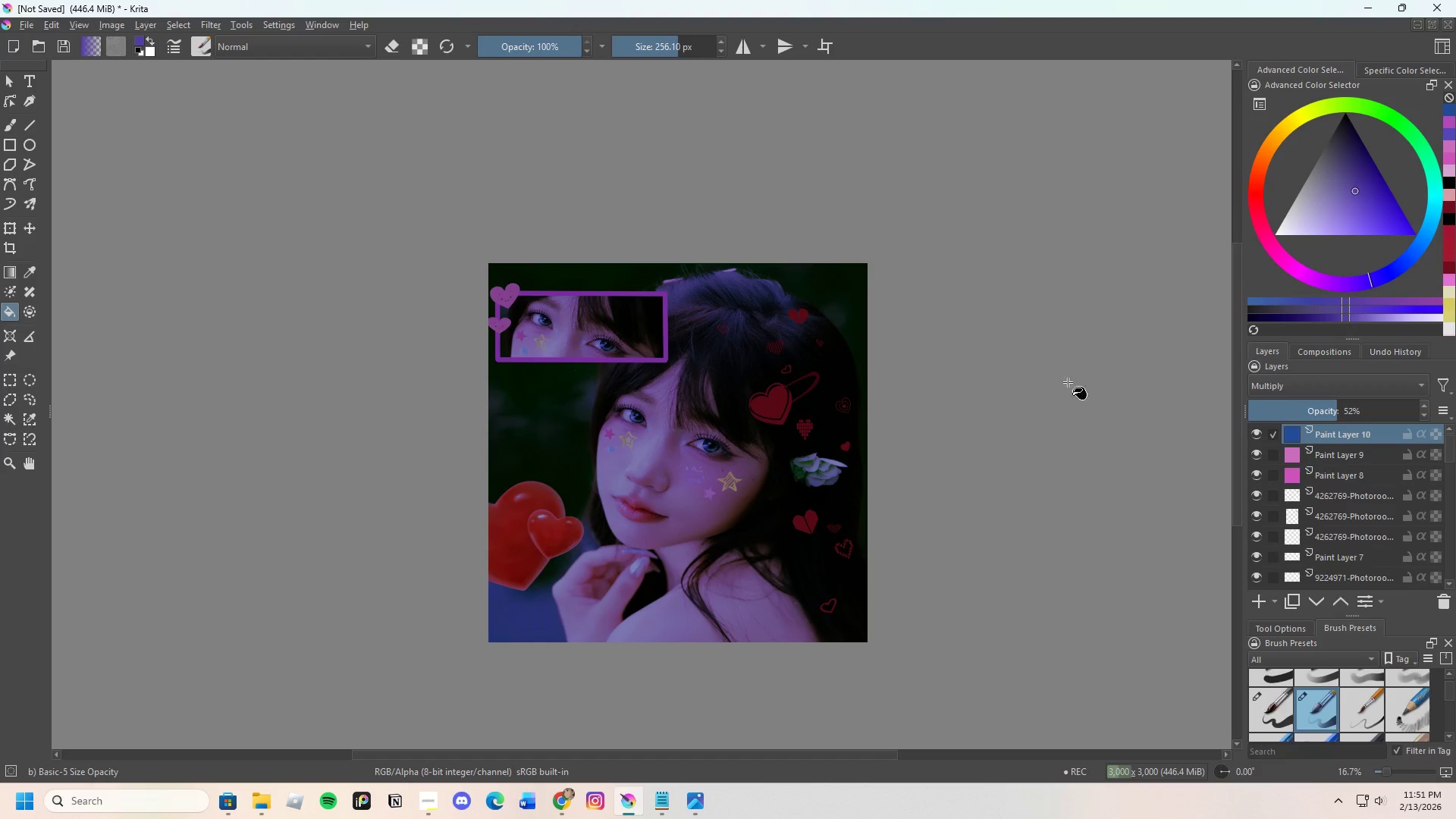 
left_click([669, 430])
 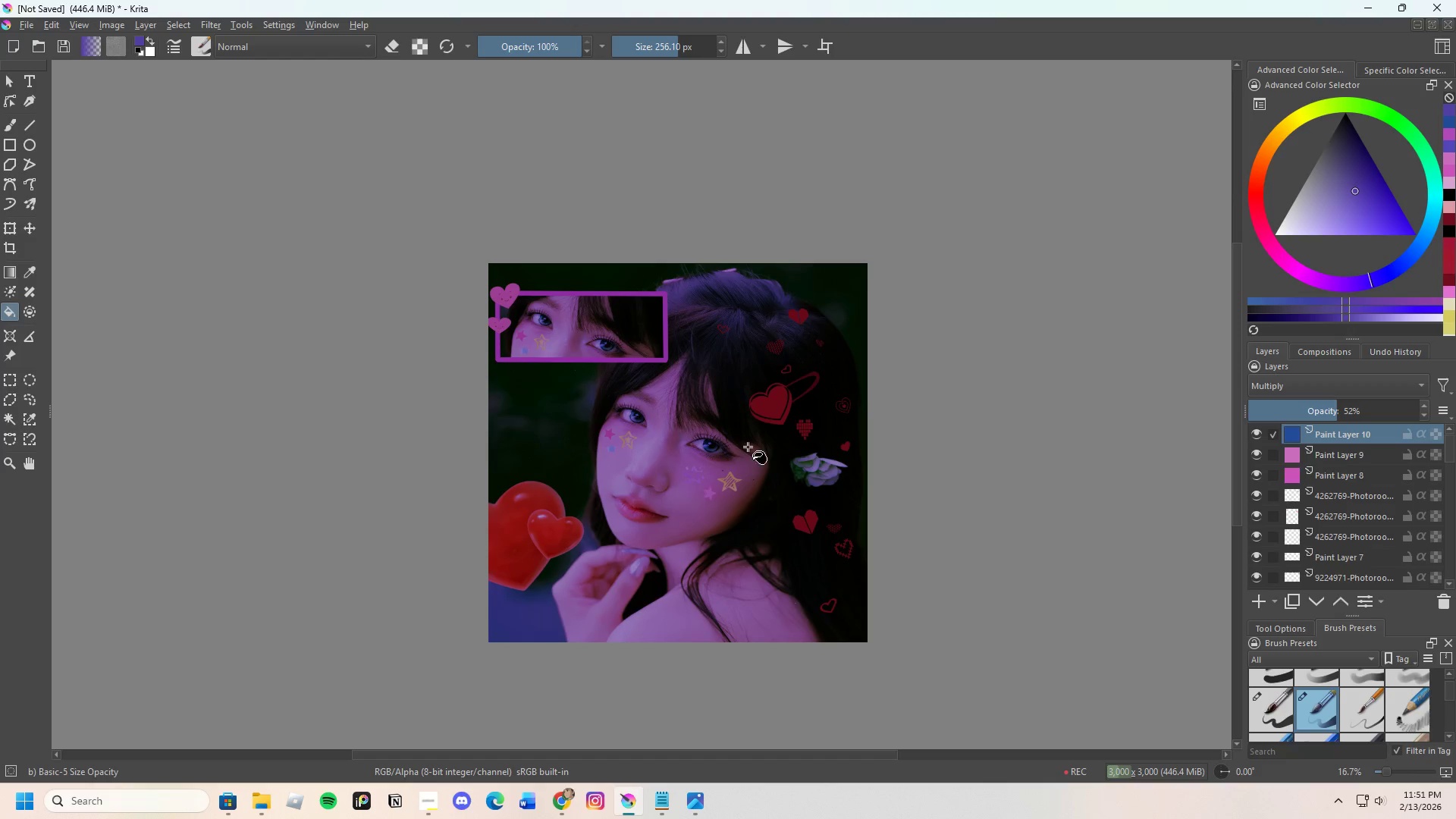 
scroll: coordinate [826, 463], scroll_direction: up, amount: 1.0
 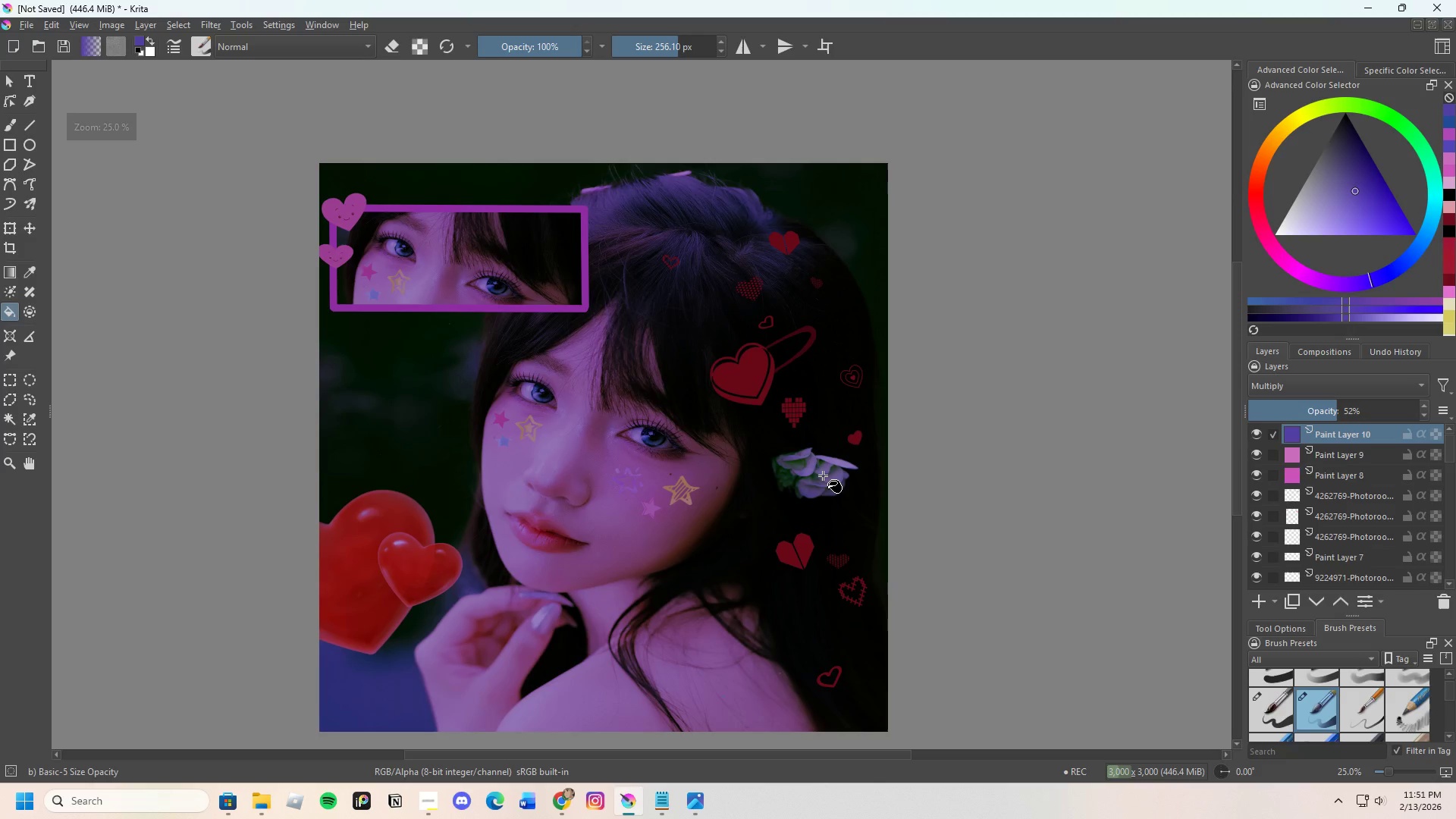 
scroll: coordinate [823, 469], scroll_direction: down, amount: 1.0
 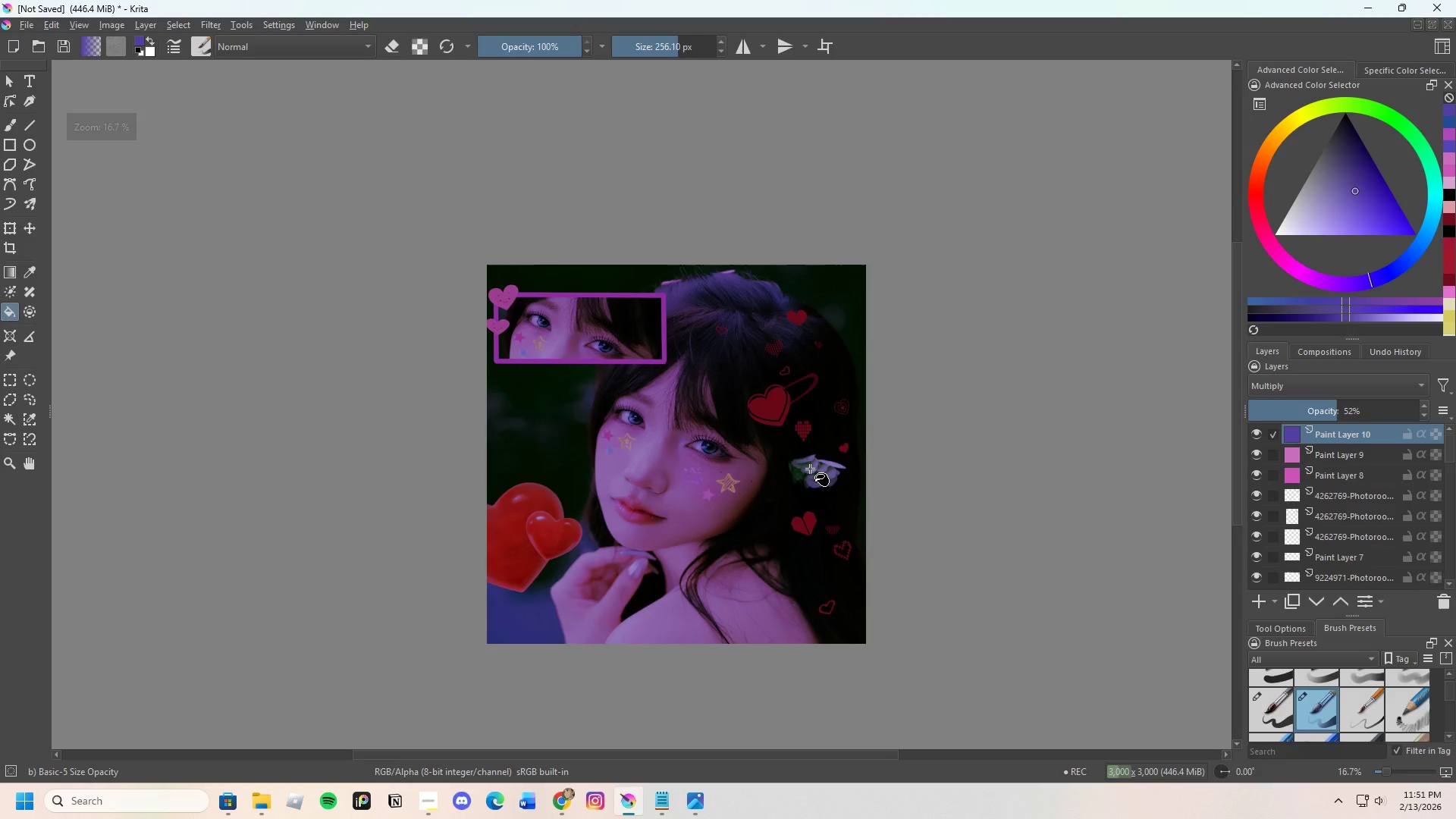 
scroll: coordinate [803, 469], scroll_direction: up, amount: 1.0
 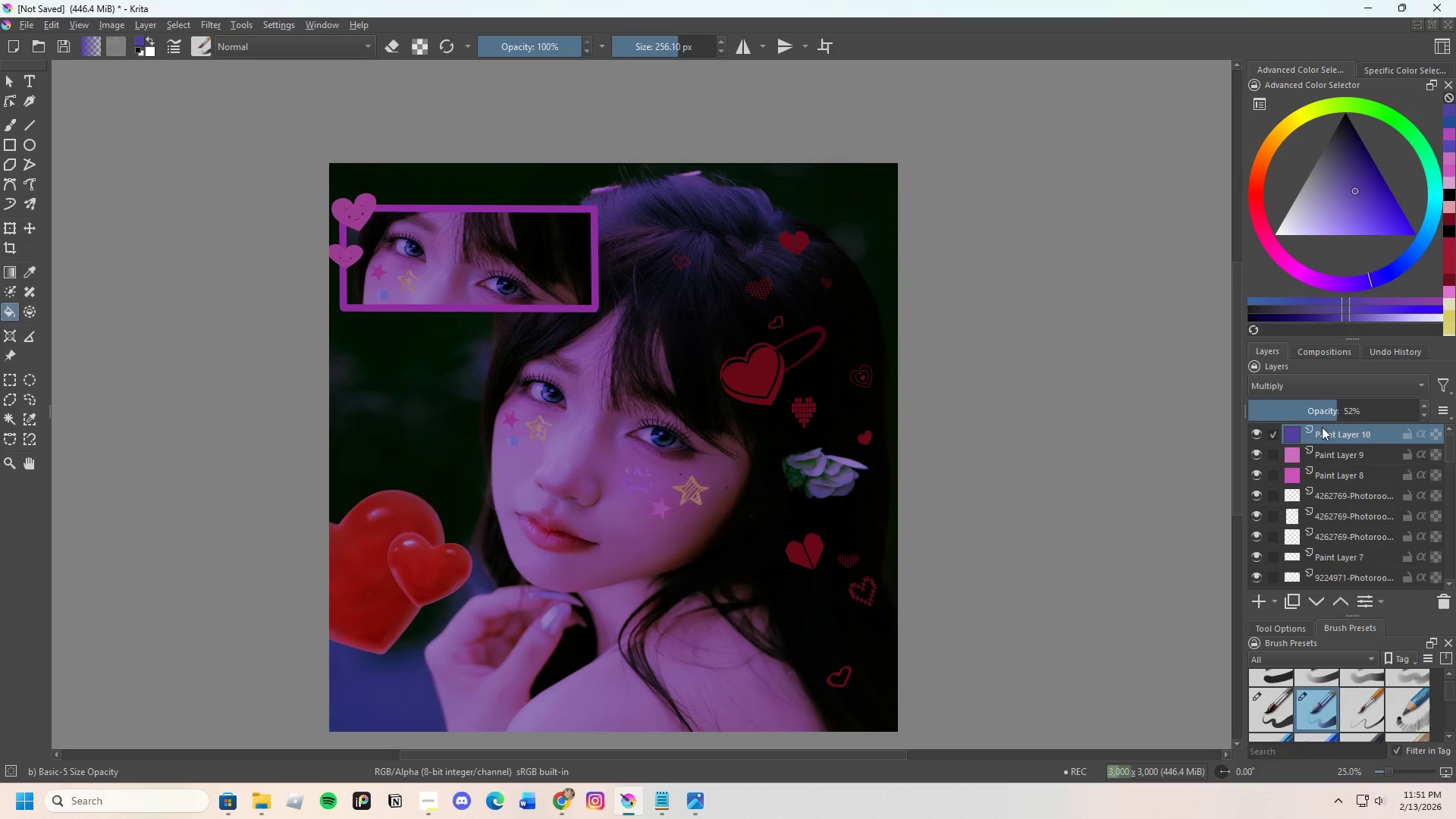 
left_click_drag(start_coordinate=[1333, 410], to_coordinate=[1357, 411])
 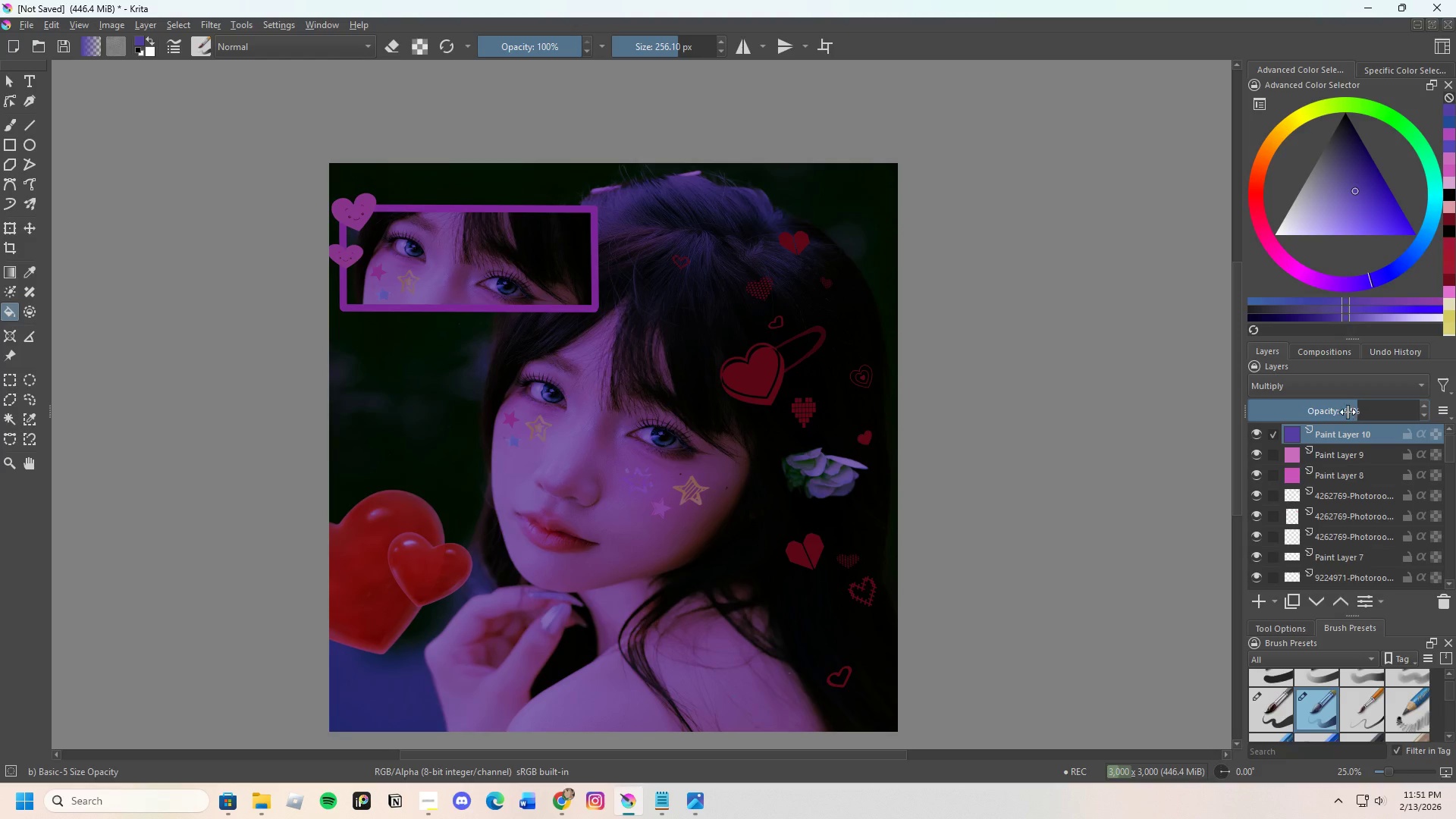 
left_click([1313, 387])
 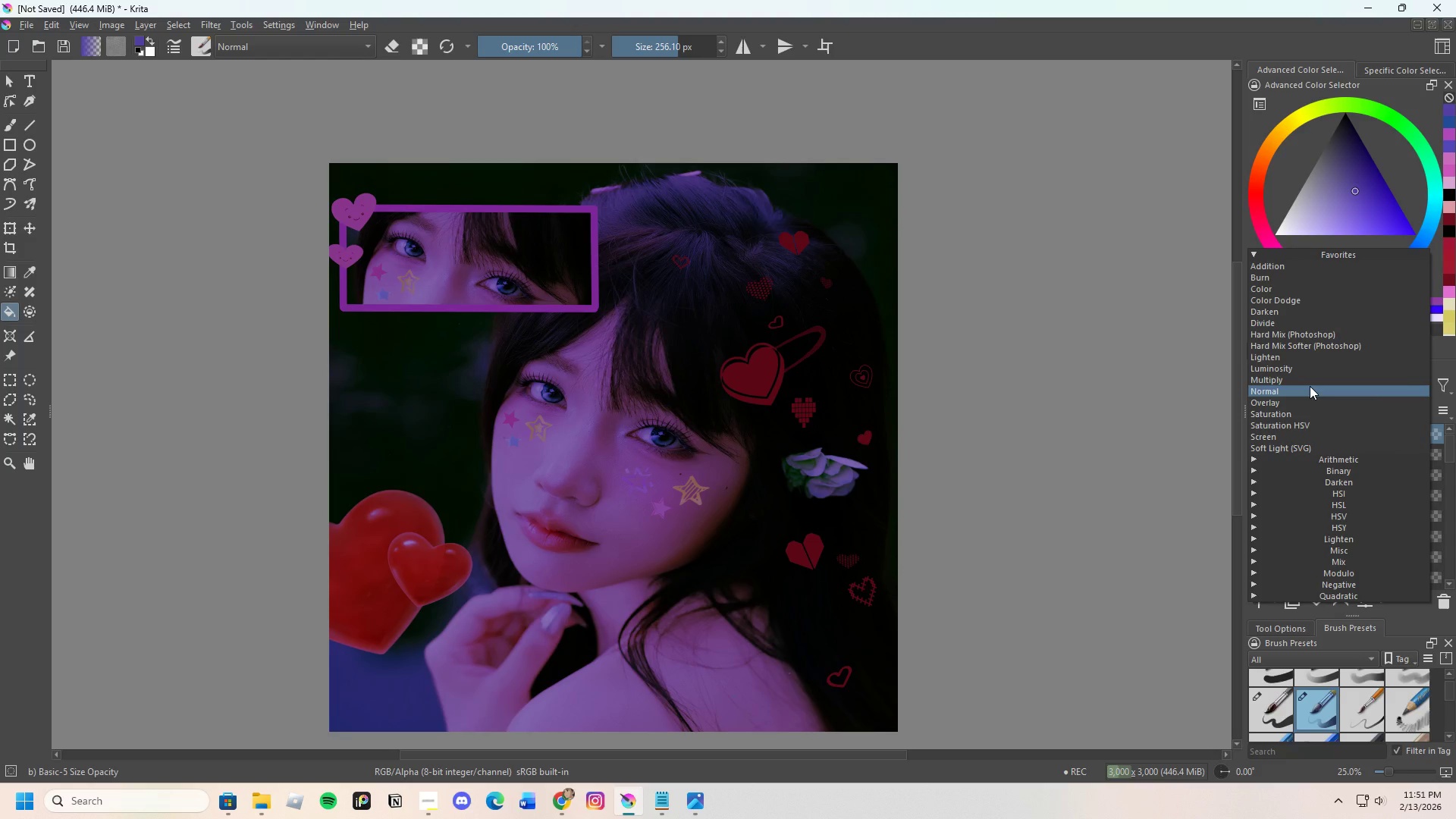 
left_click([1310, 386])
 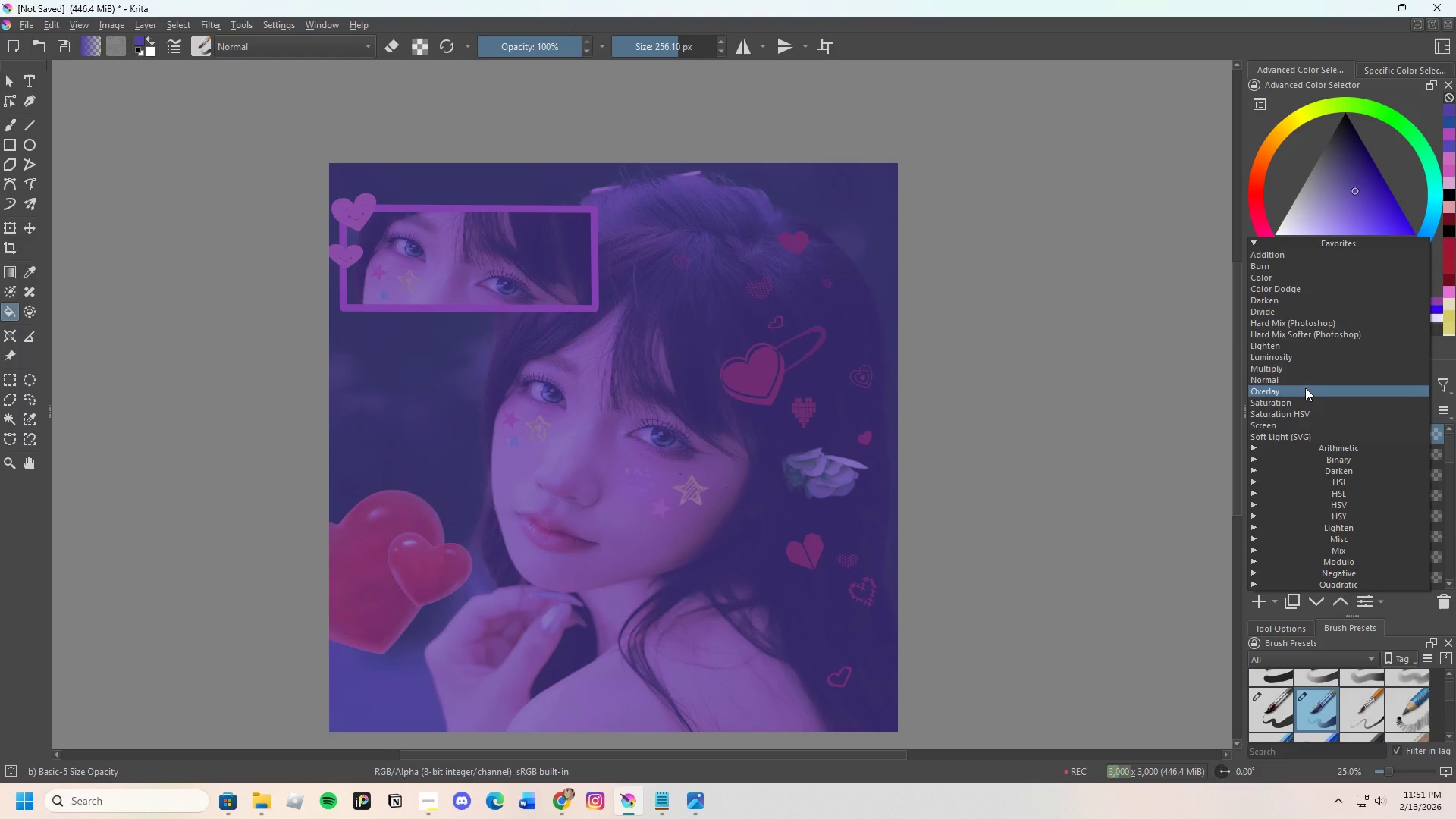 
double_click([1306, 389])
 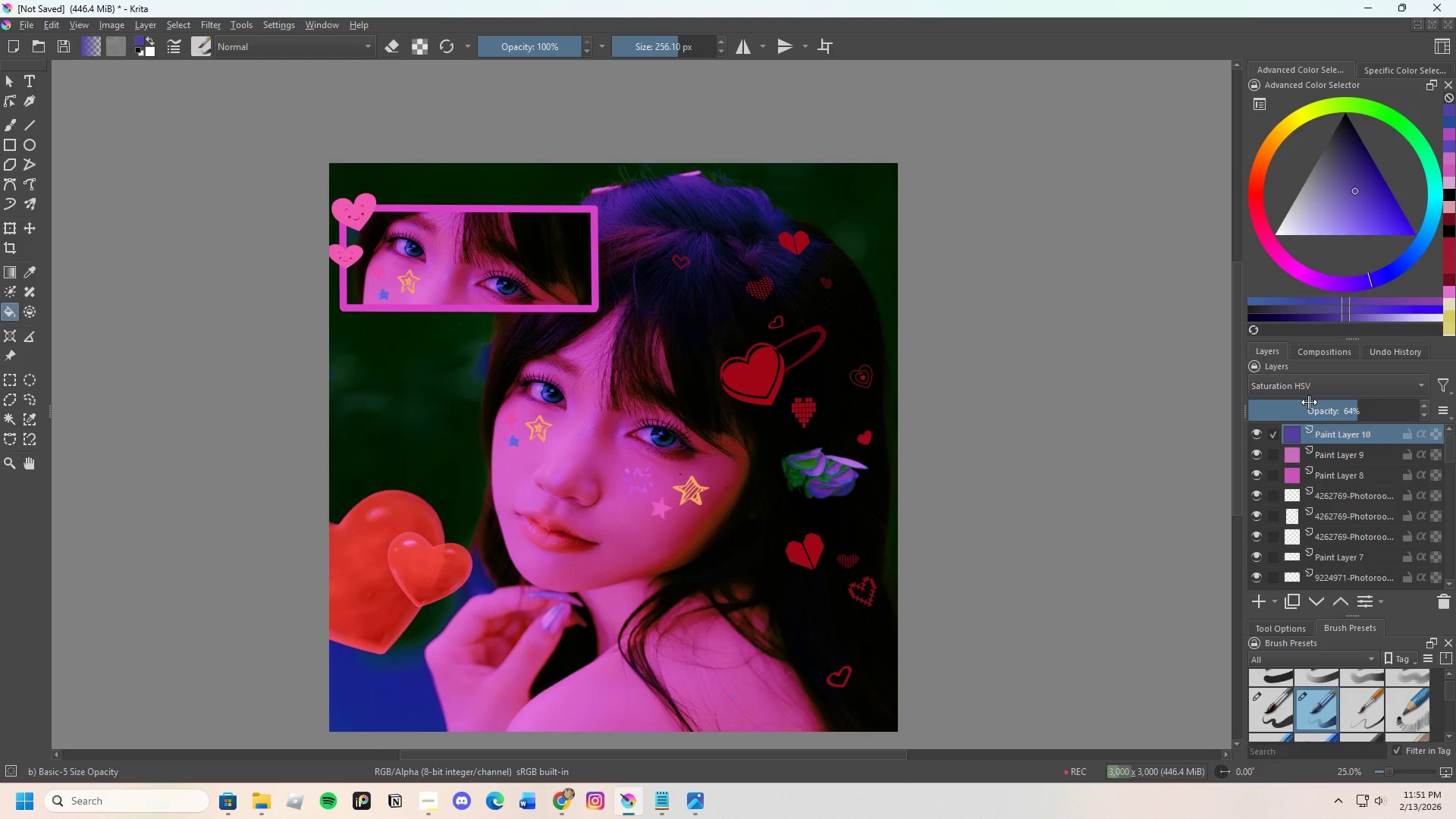 
left_click([1294, 383])
 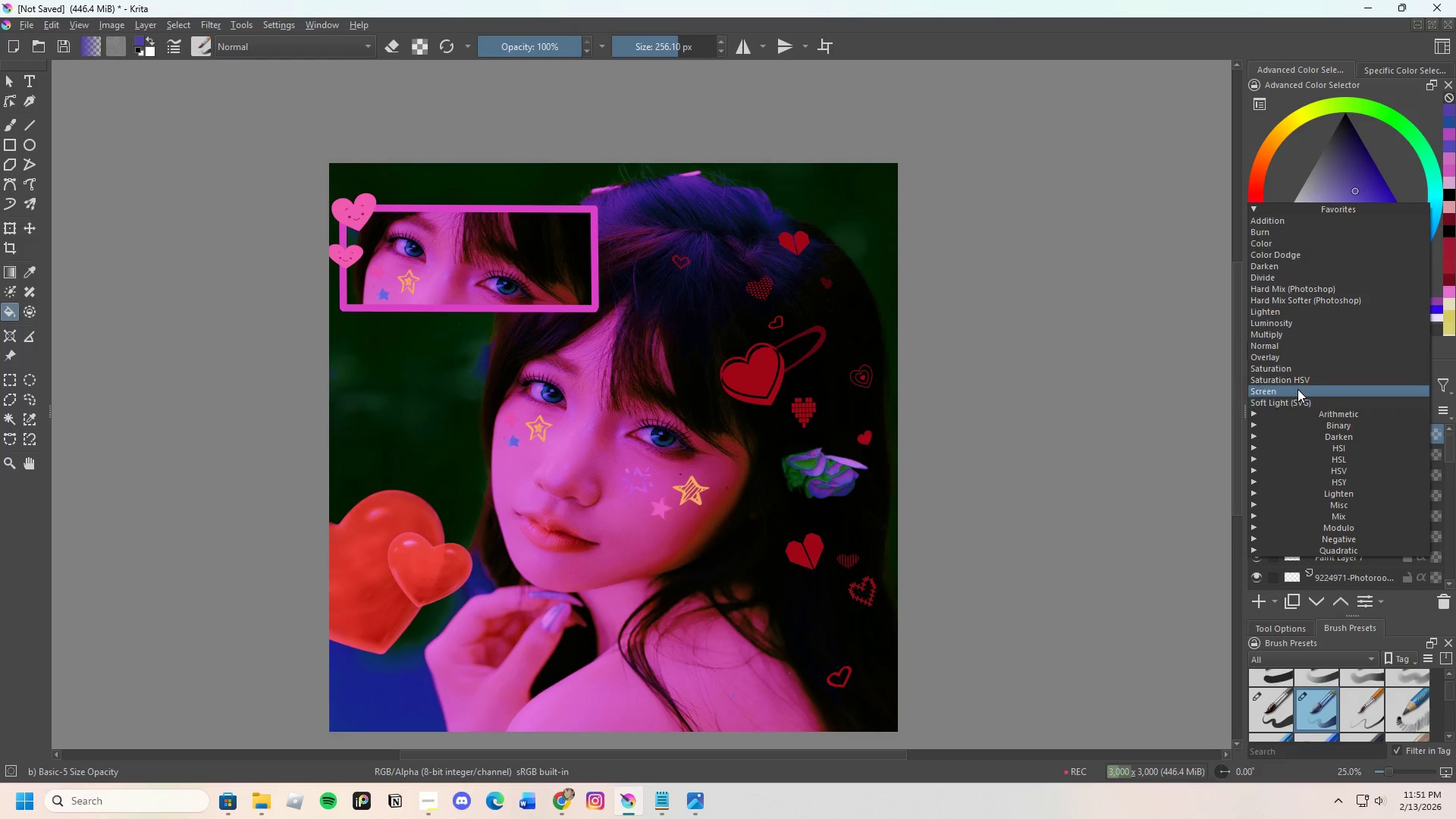 
left_click([1298, 389])
 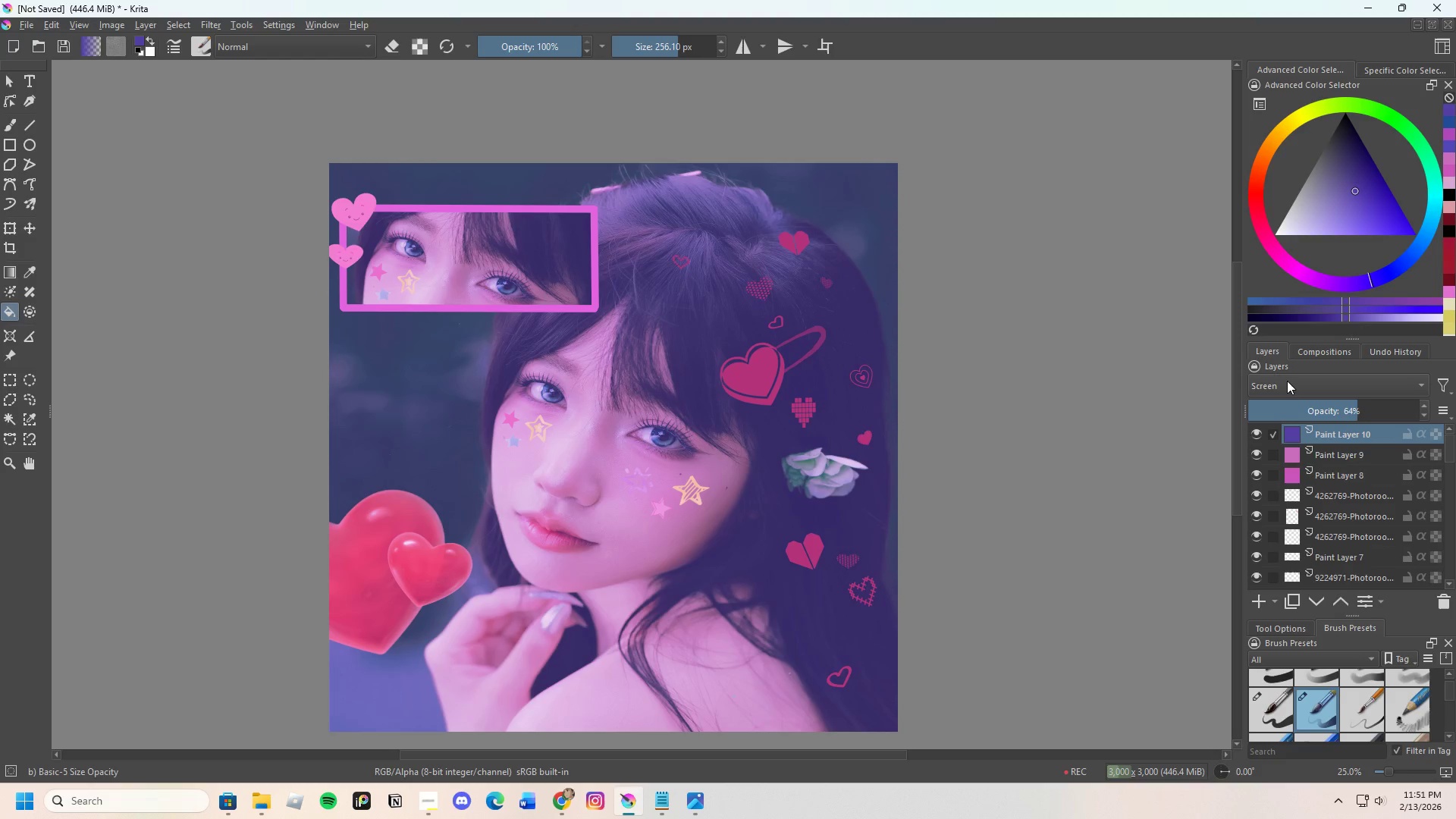 
left_click([1285, 374])
 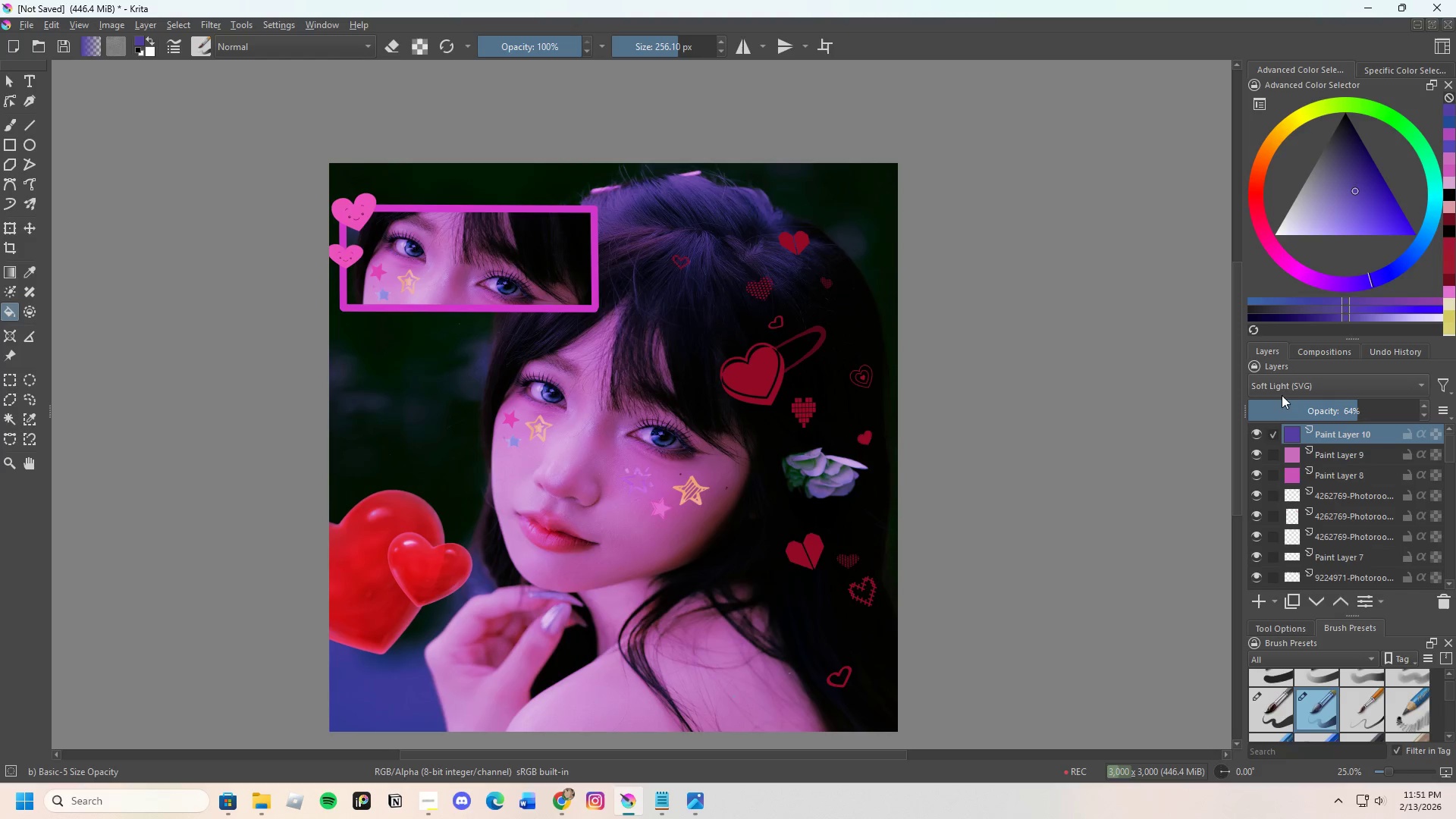 
scroll: coordinate [791, 447], scroll_direction: down, amount: 1.0
 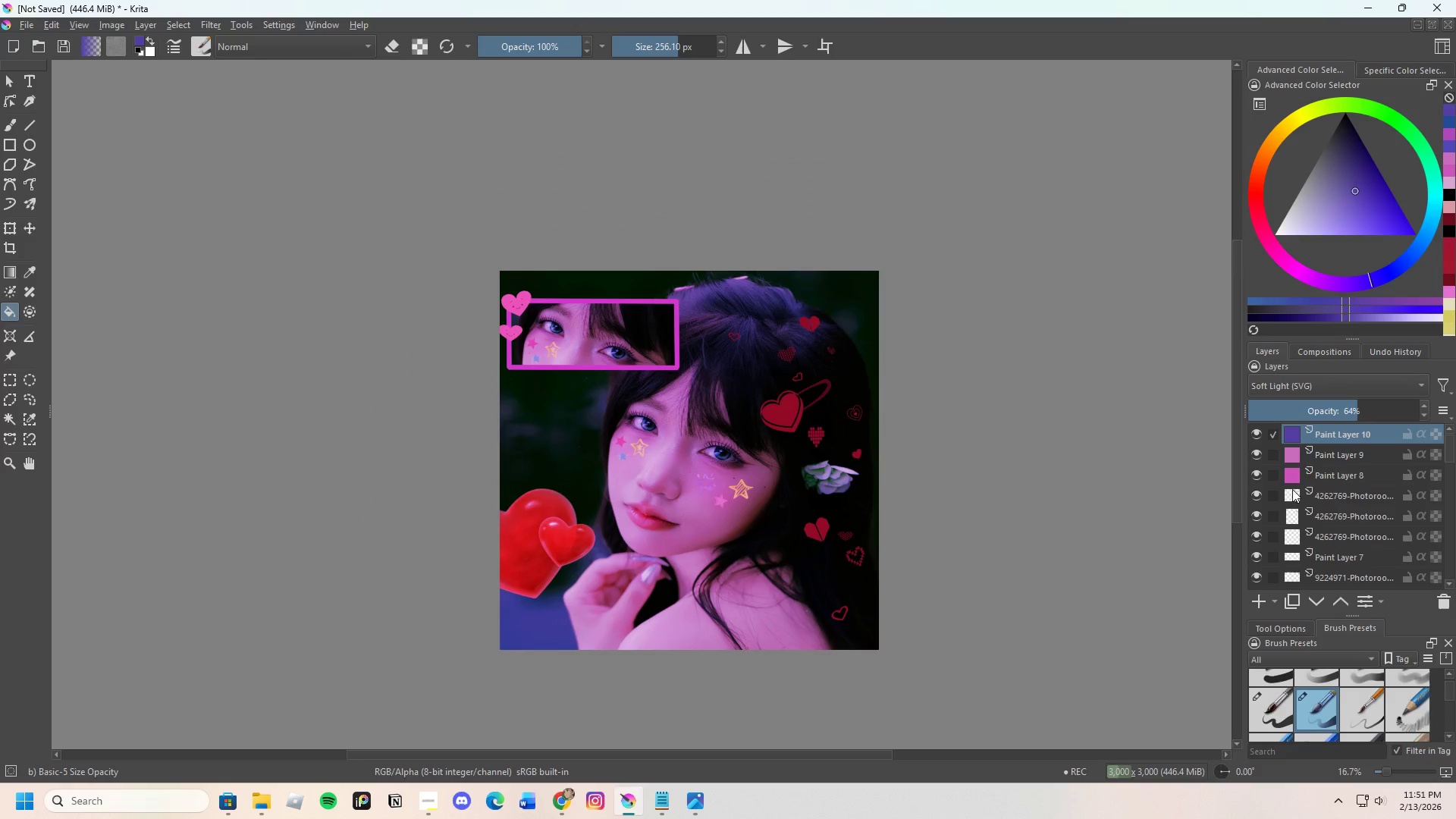 
left_click([1260, 600])
 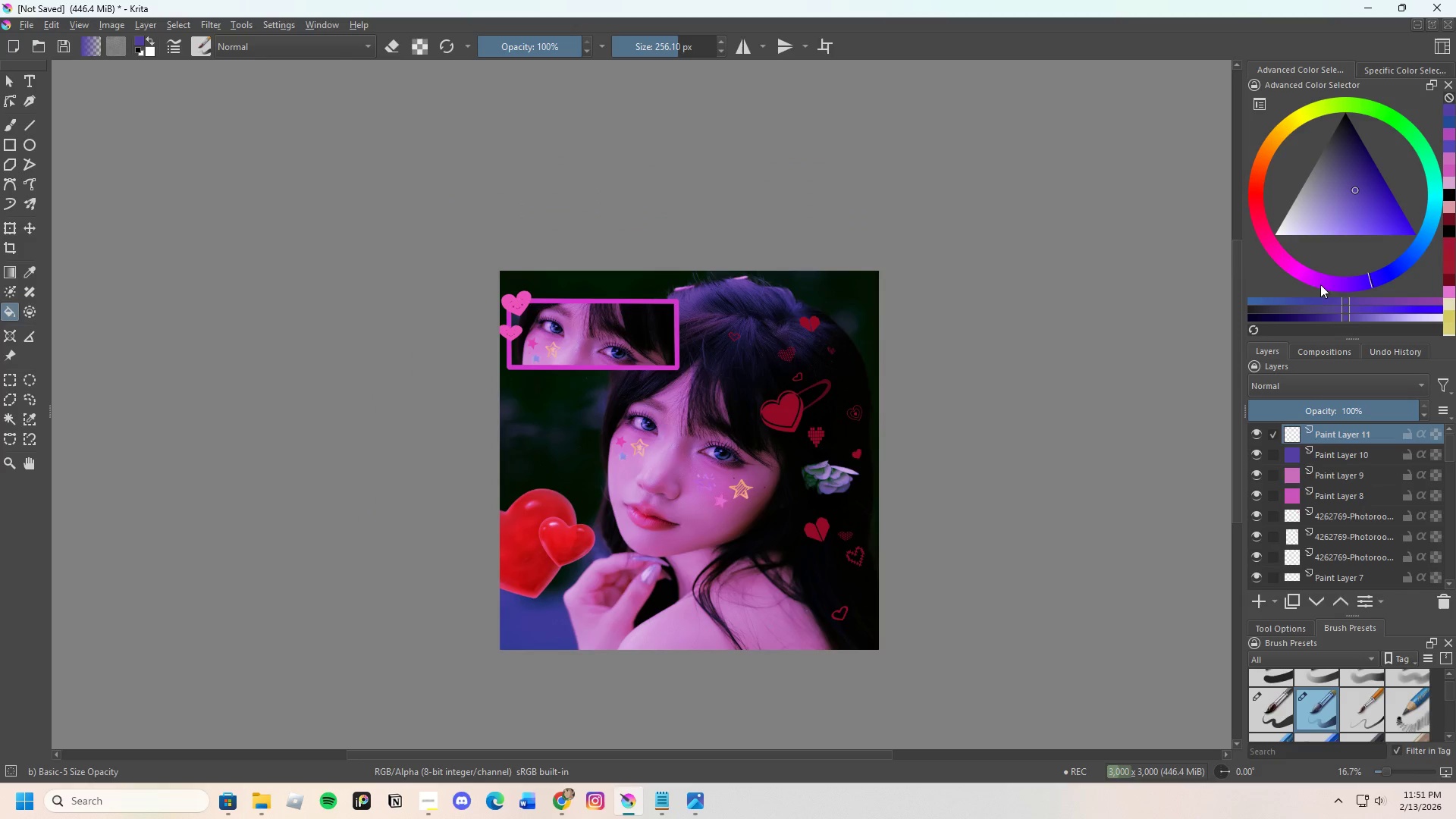 
left_click_drag(start_coordinate=[1293, 266], to_coordinate=[1289, 271])
 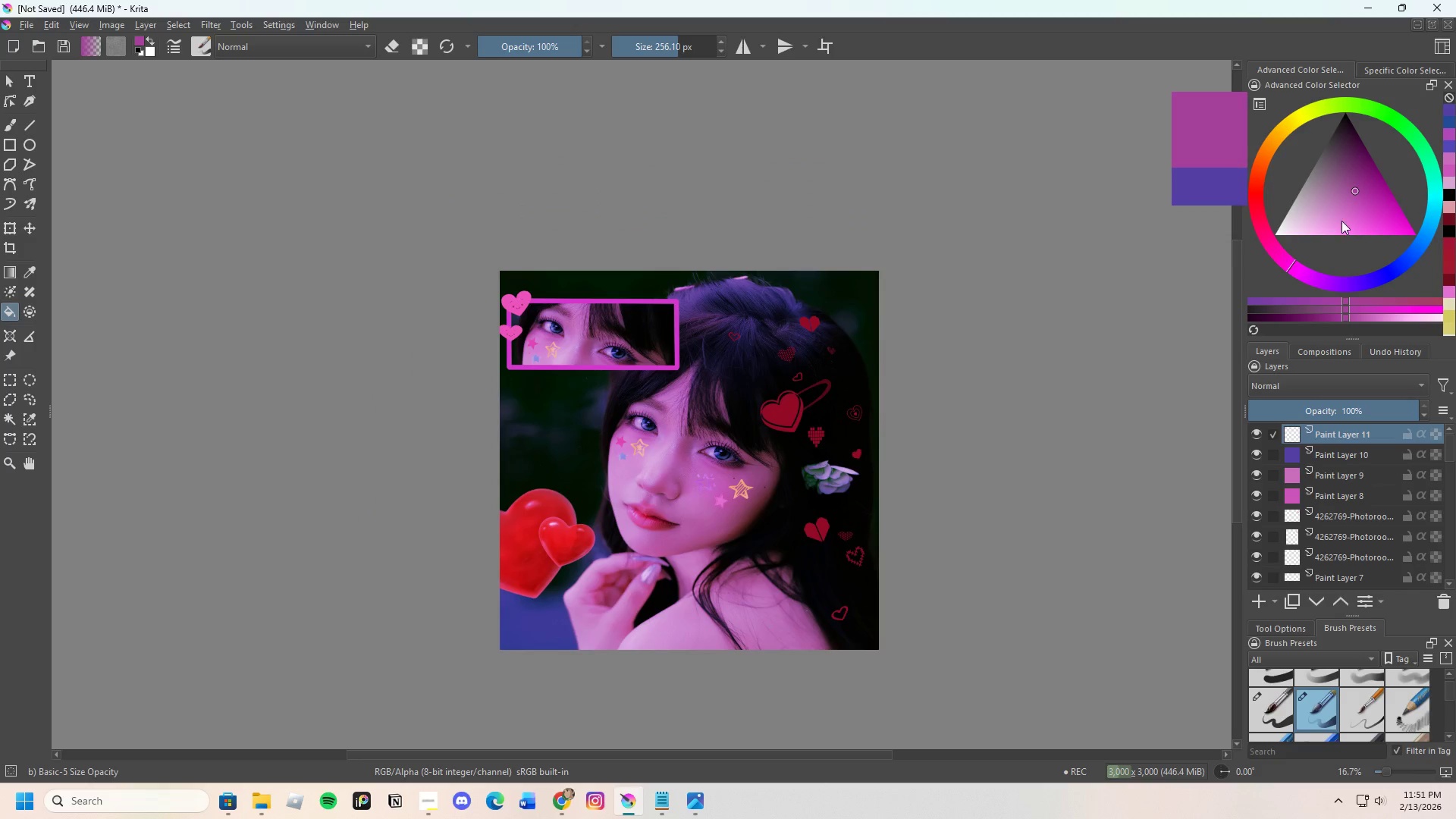 
left_click([1346, 217])
 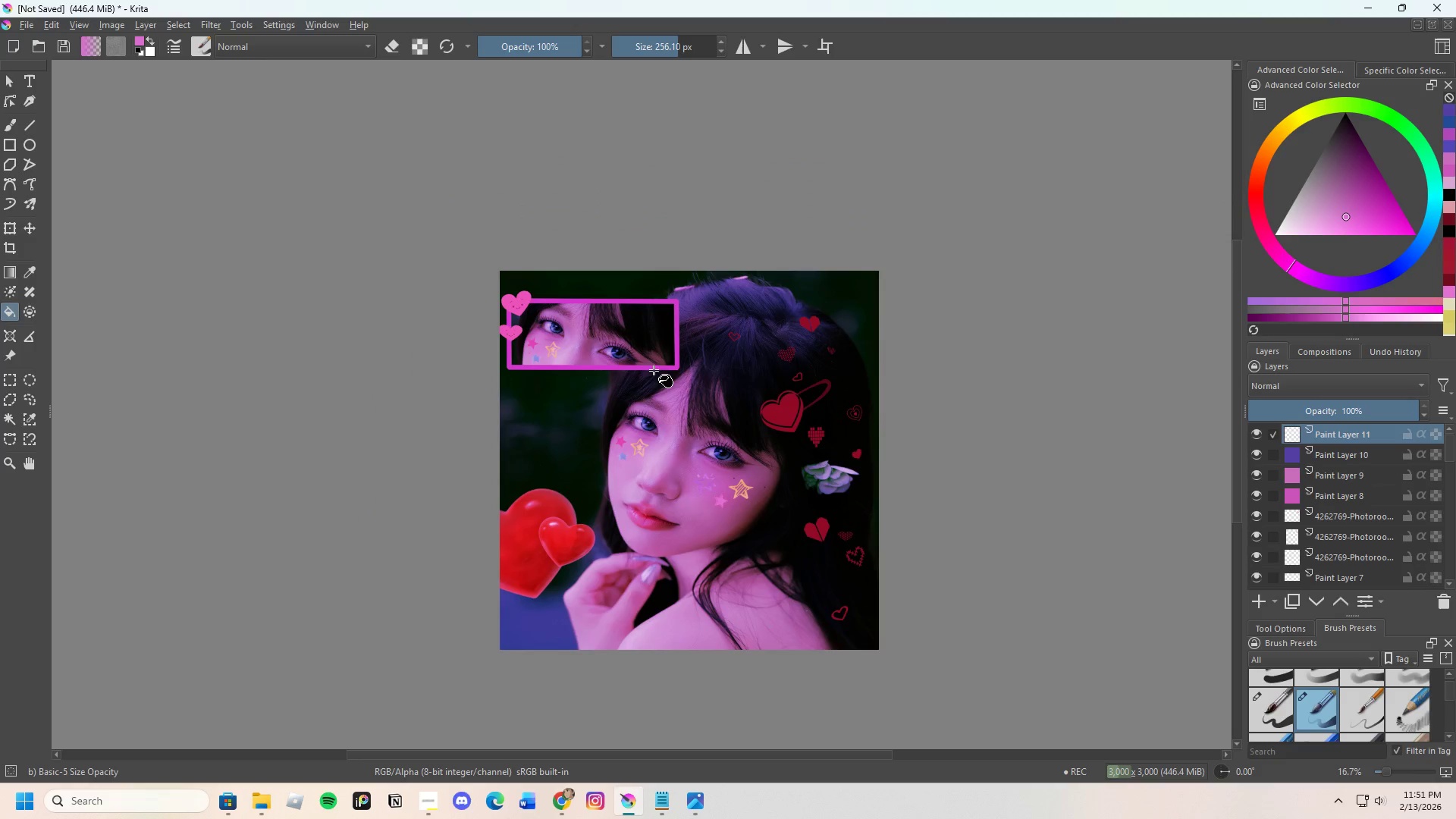 
left_click([592, 428])
 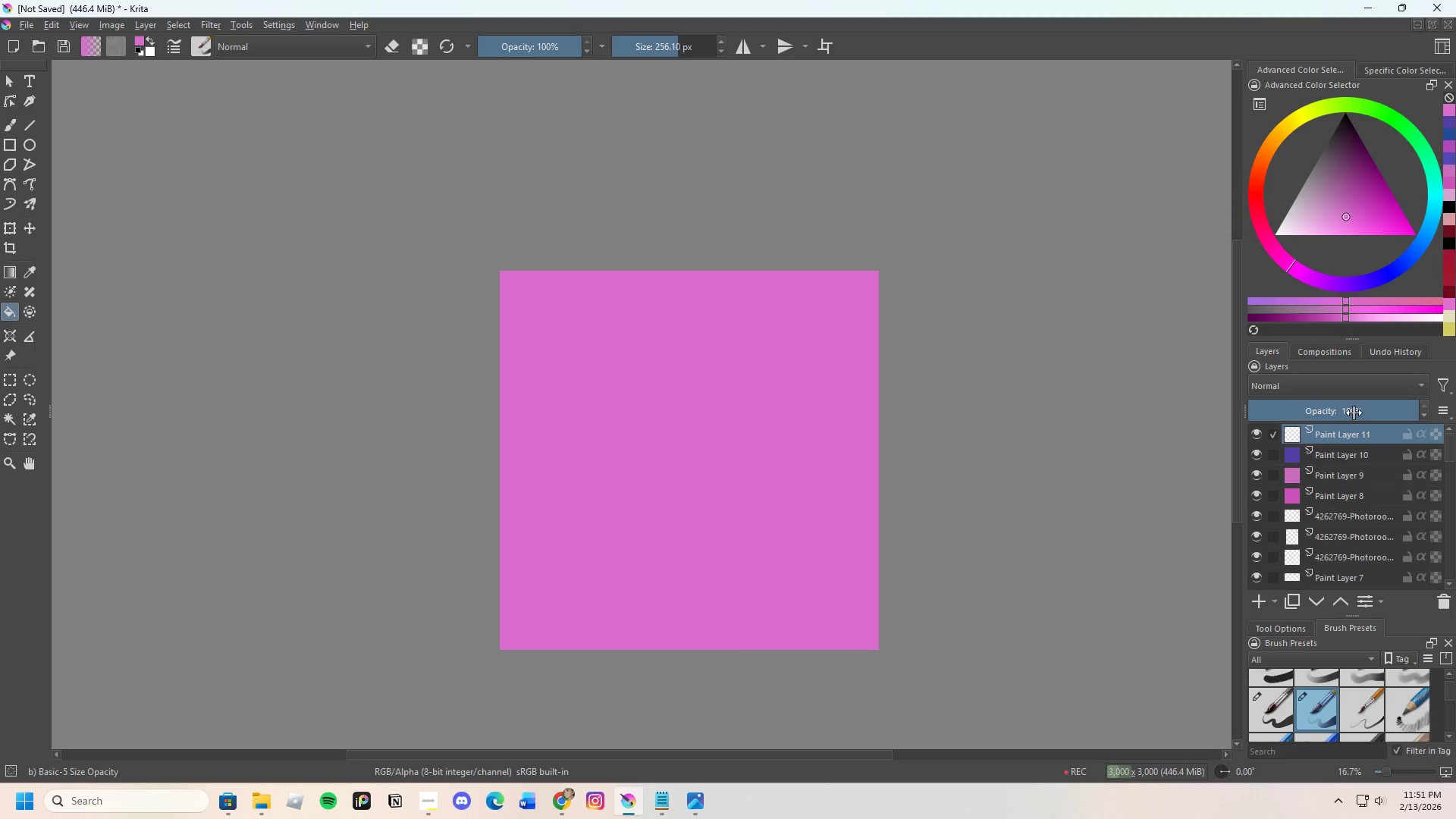 
left_click_drag(start_coordinate=[1364, 410], to_coordinate=[1352, 419])
 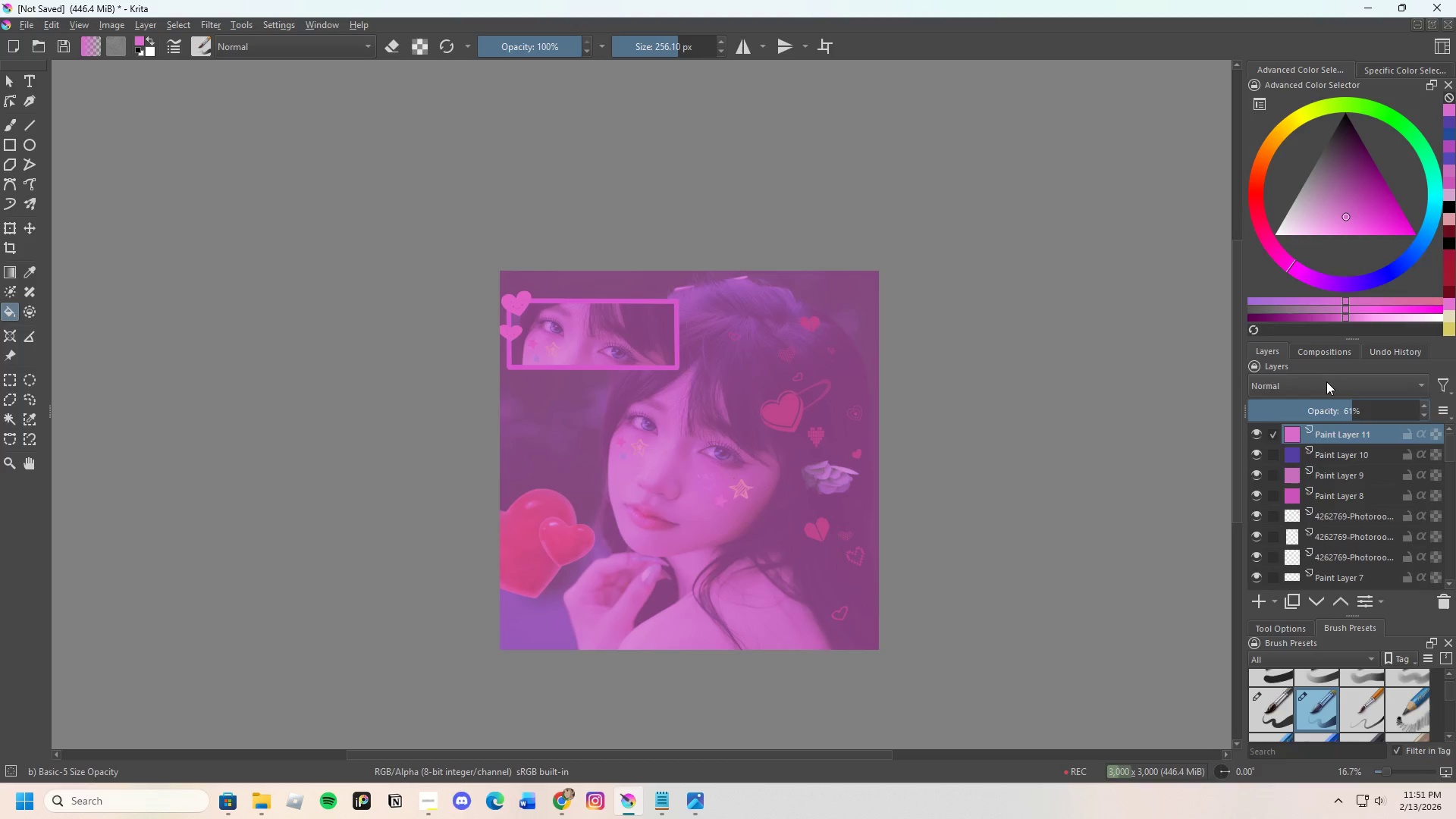 
left_click([1326, 381])
 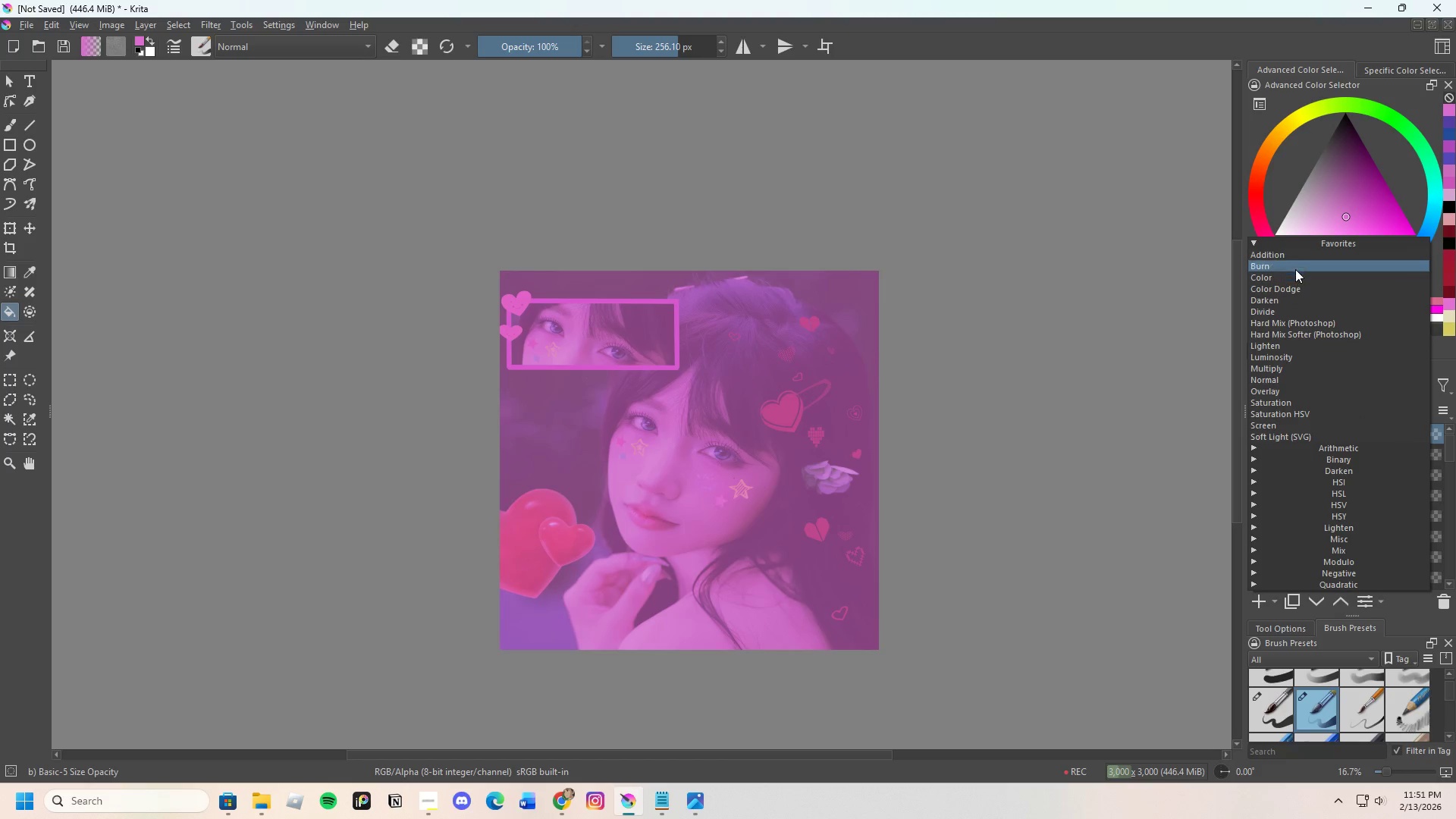 
left_click([1295, 269])
 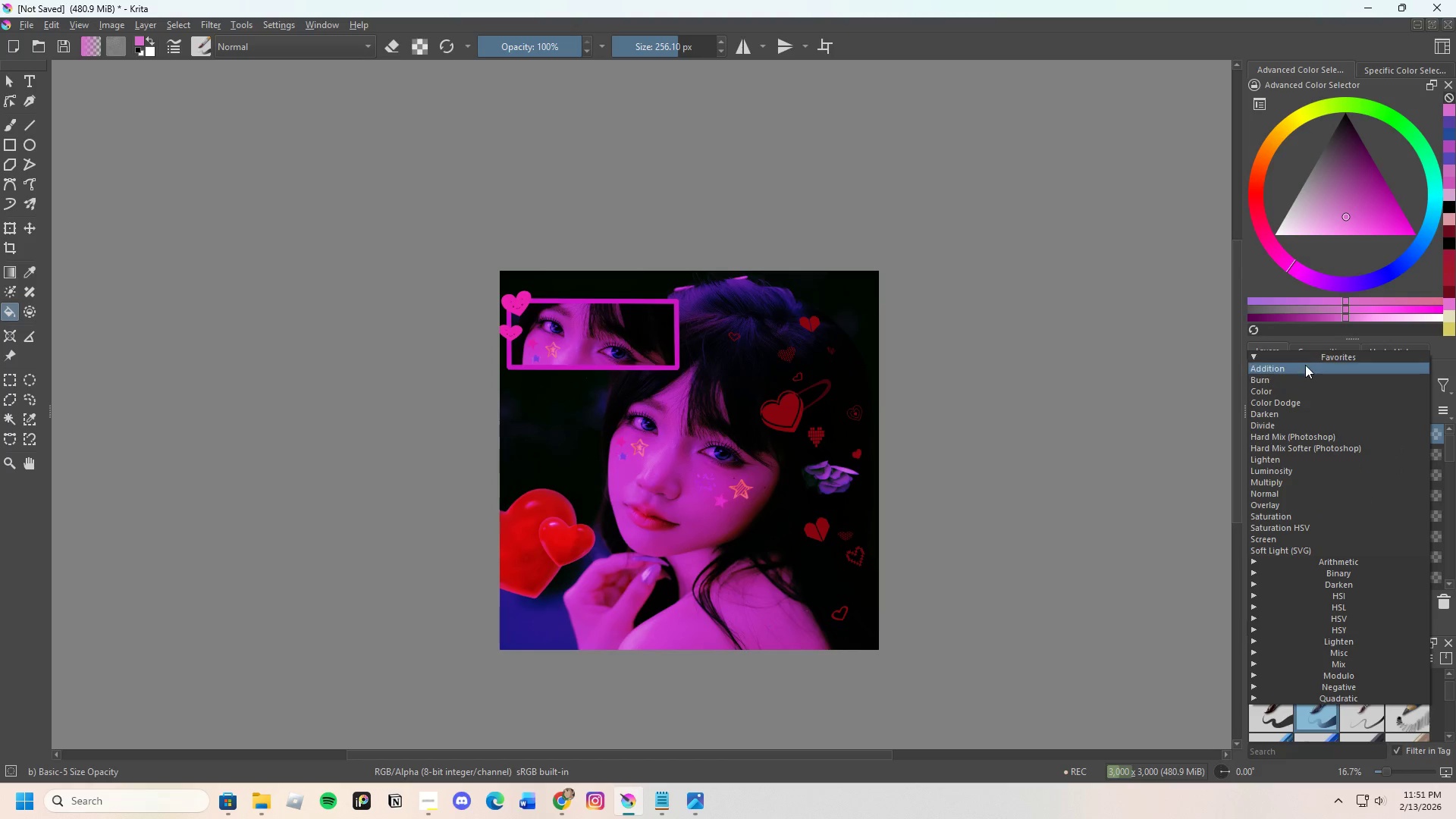 
left_click([1304, 388])
 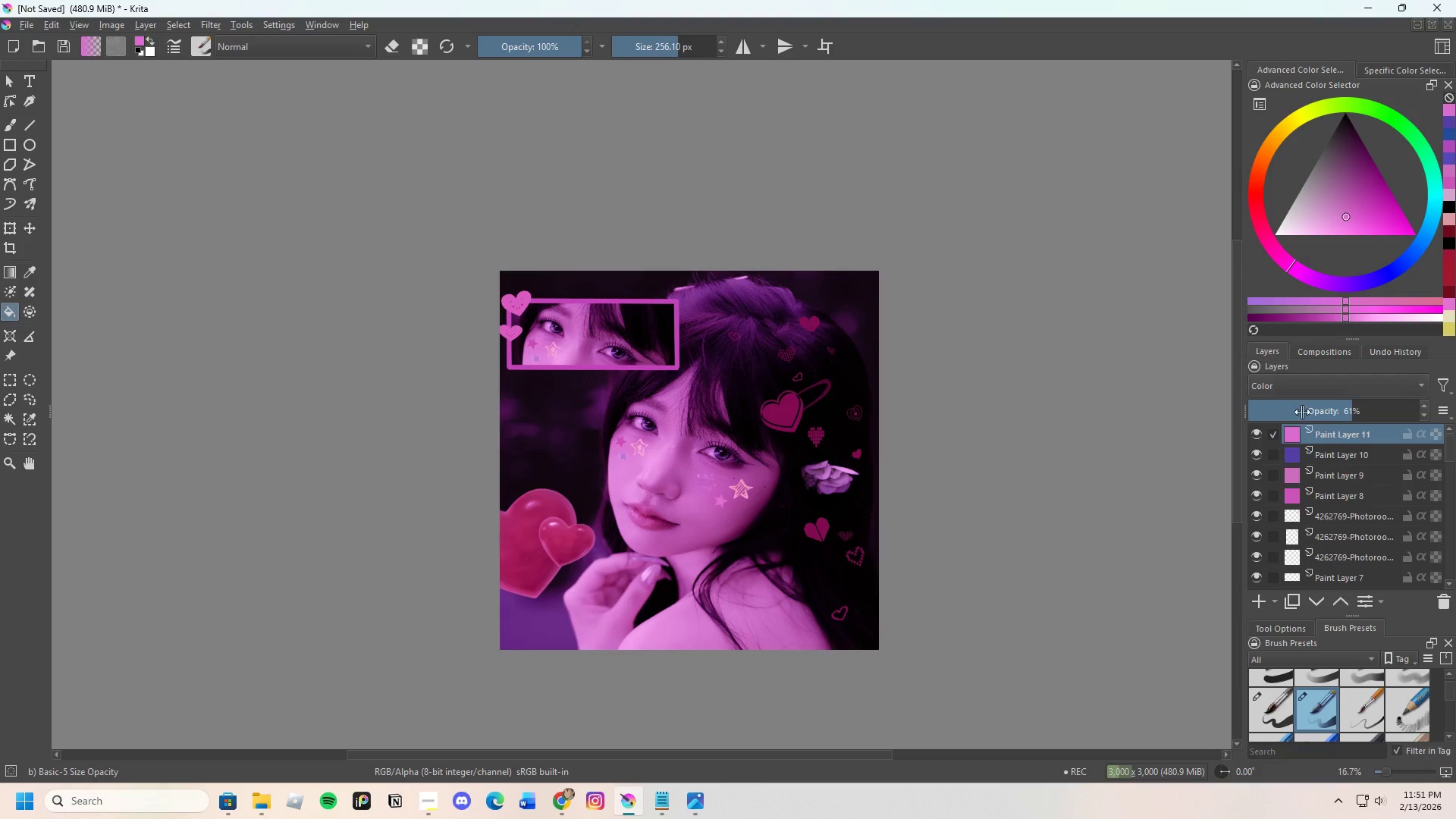 
left_click_drag(start_coordinate=[1332, 417], to_coordinate=[1302, 424])
 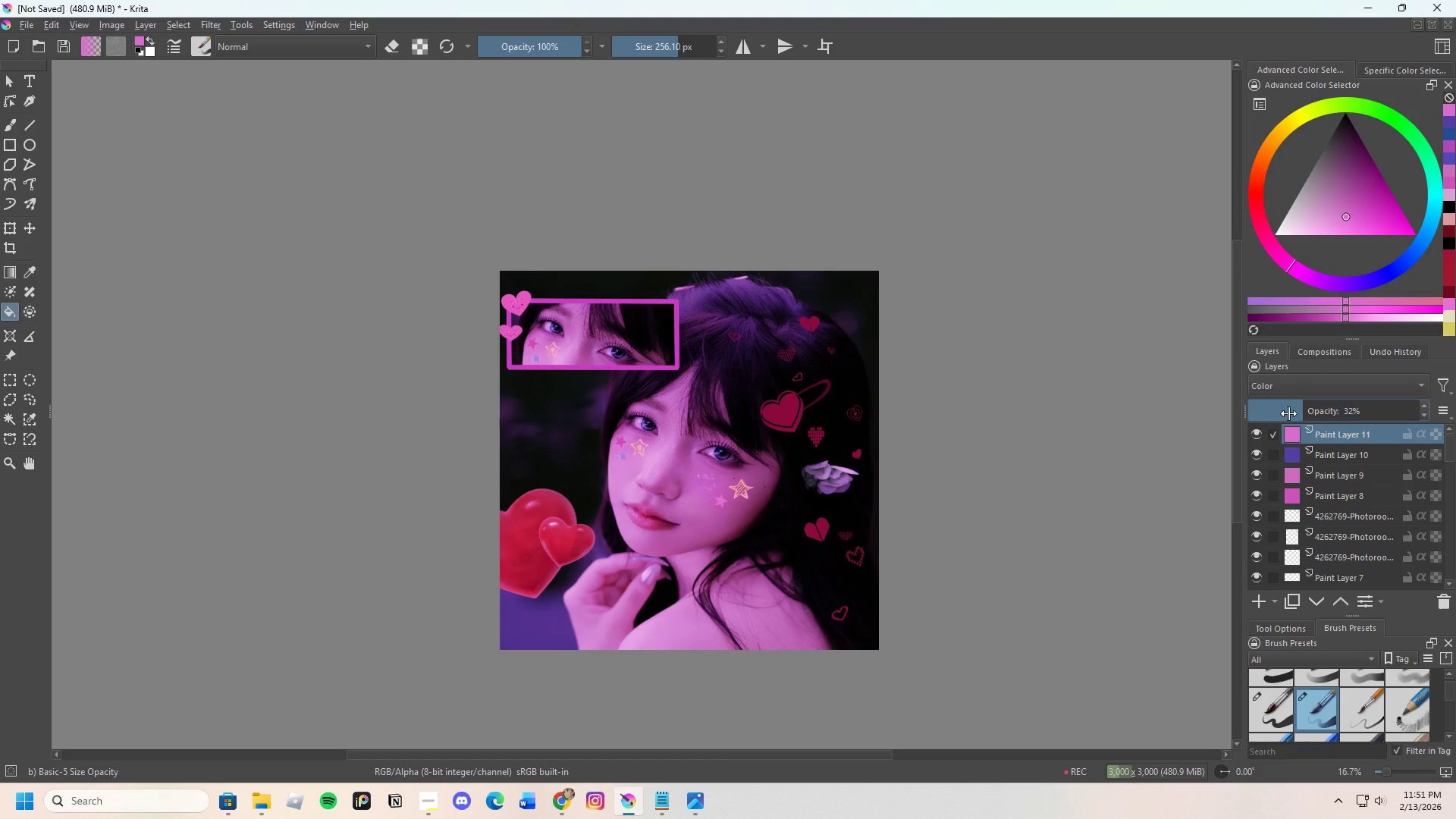 
left_click_drag(start_coordinate=[1293, 413], to_coordinate=[1257, 422])
 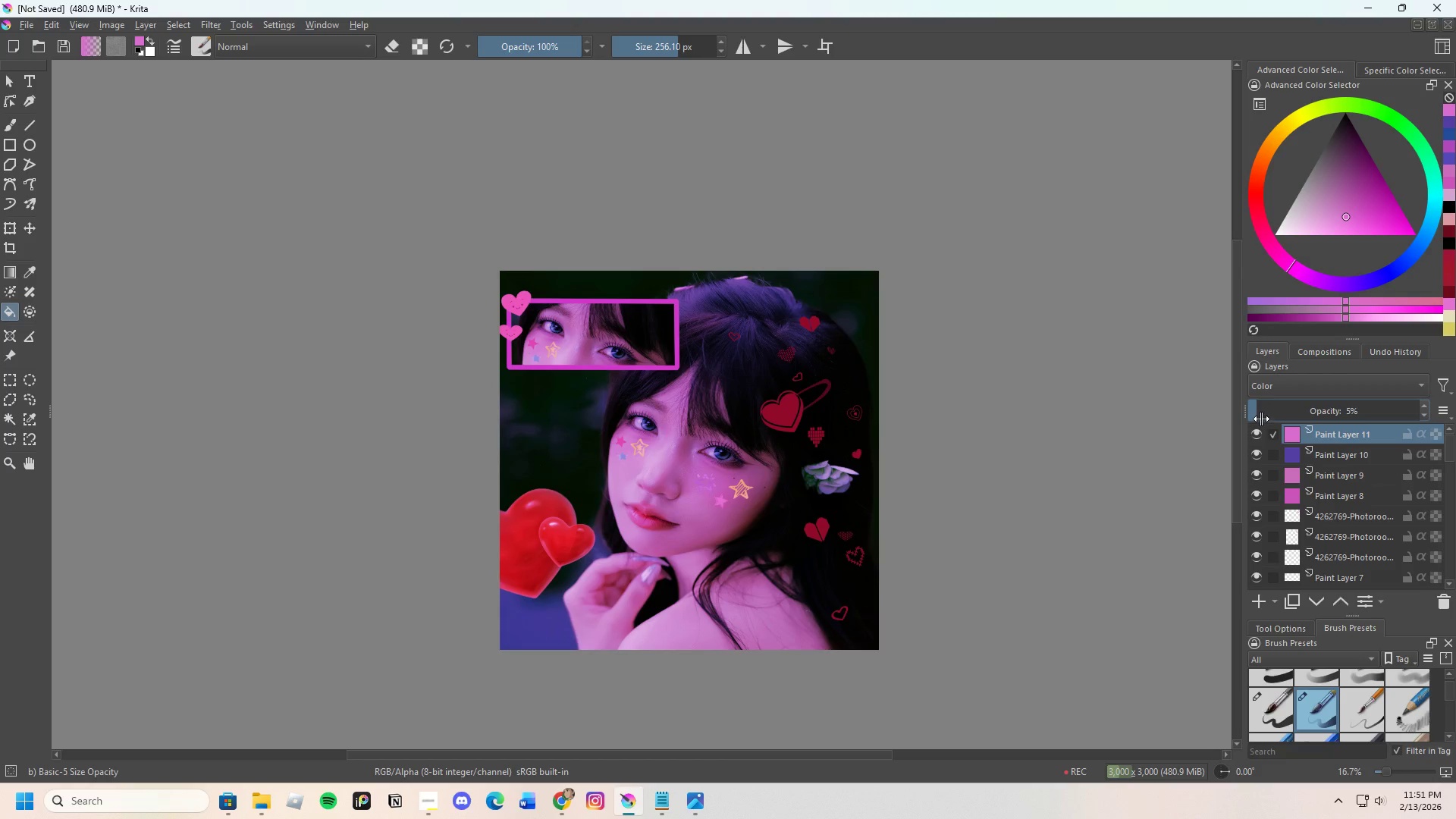 
left_click_drag(start_coordinate=[1261, 419], to_coordinate=[1282, 413])
 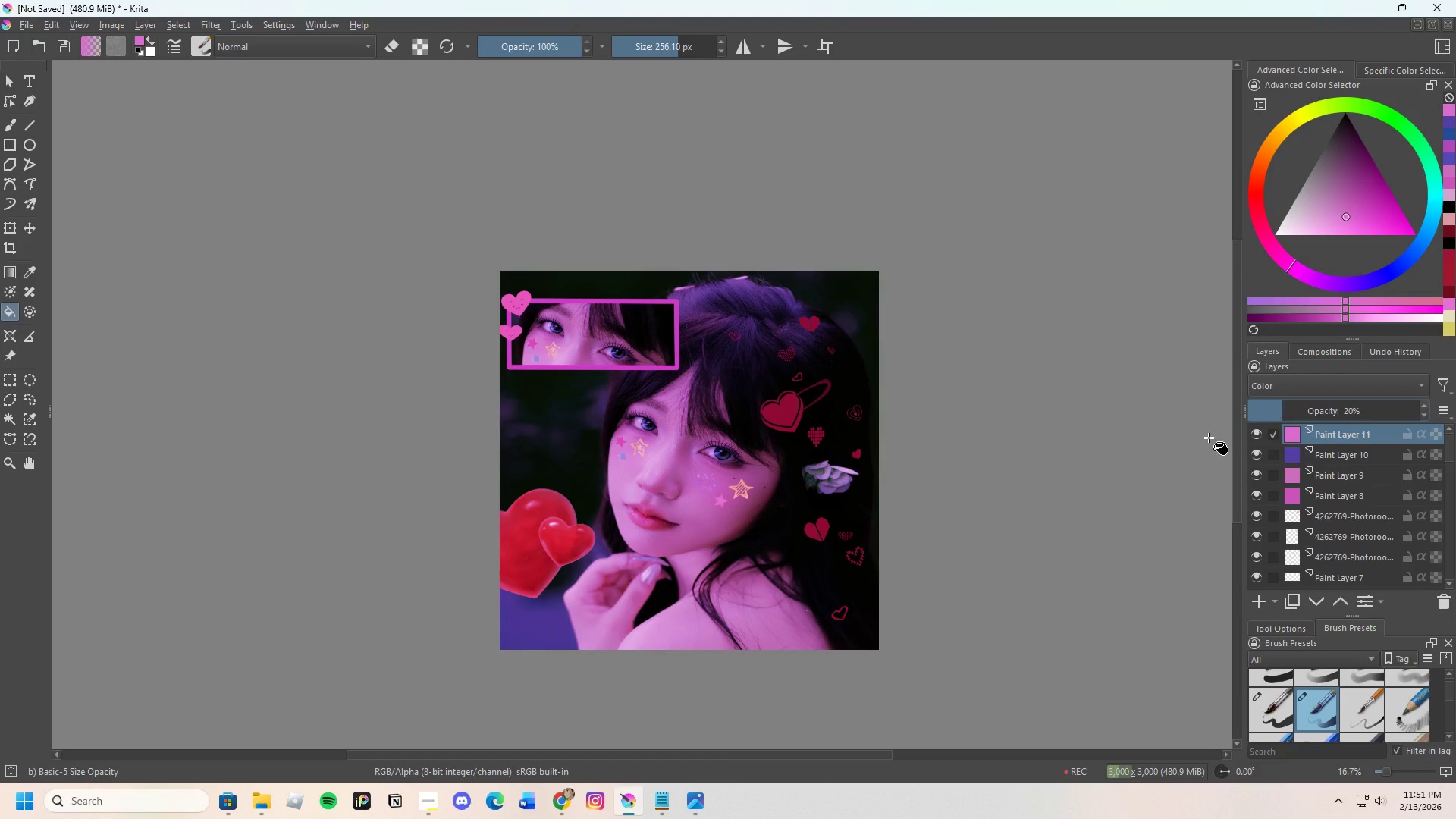 
scroll: coordinate [617, 467], scroll_direction: none, amount: 0.0
 